 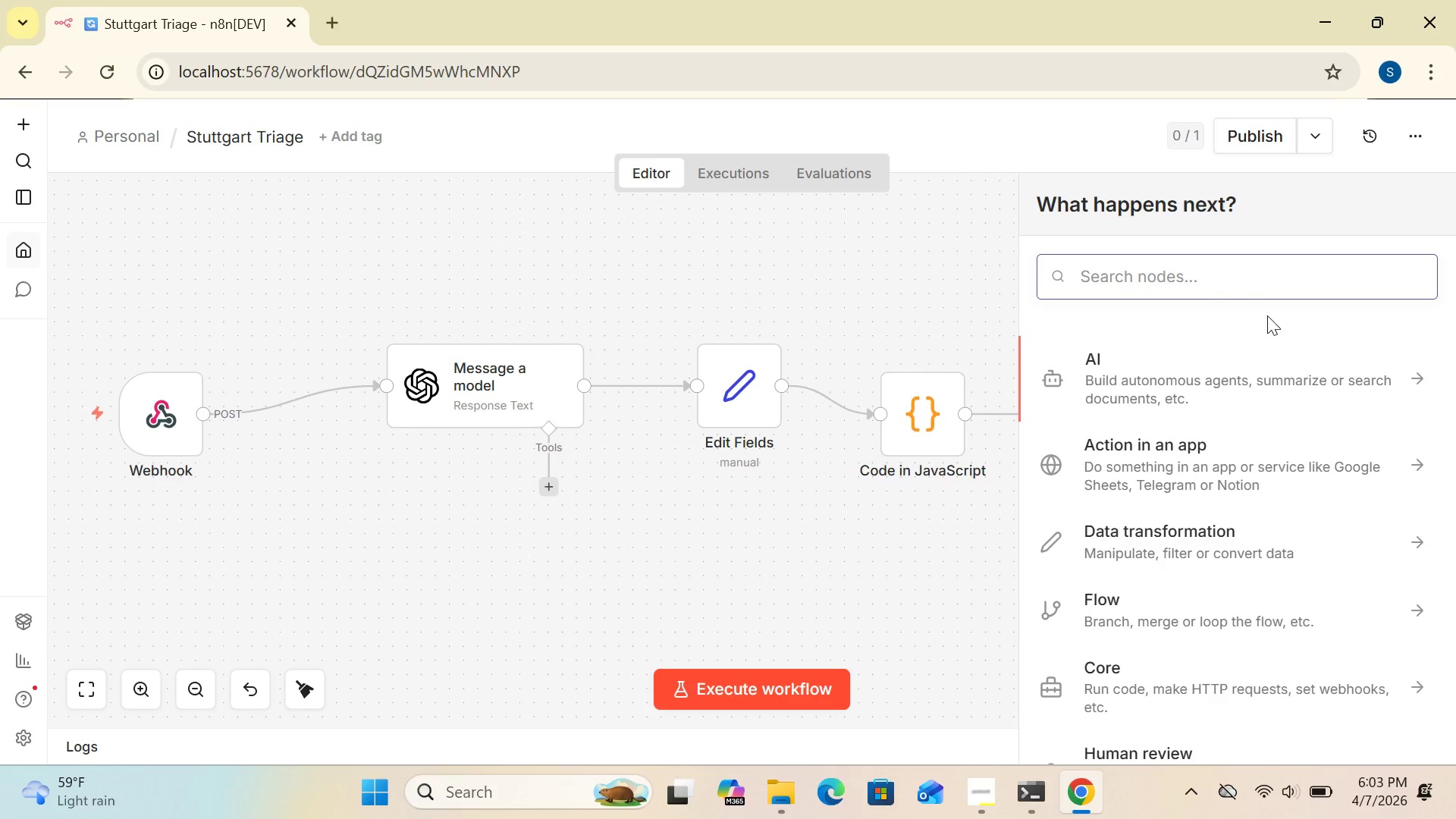 
left_click([1254, 278])
 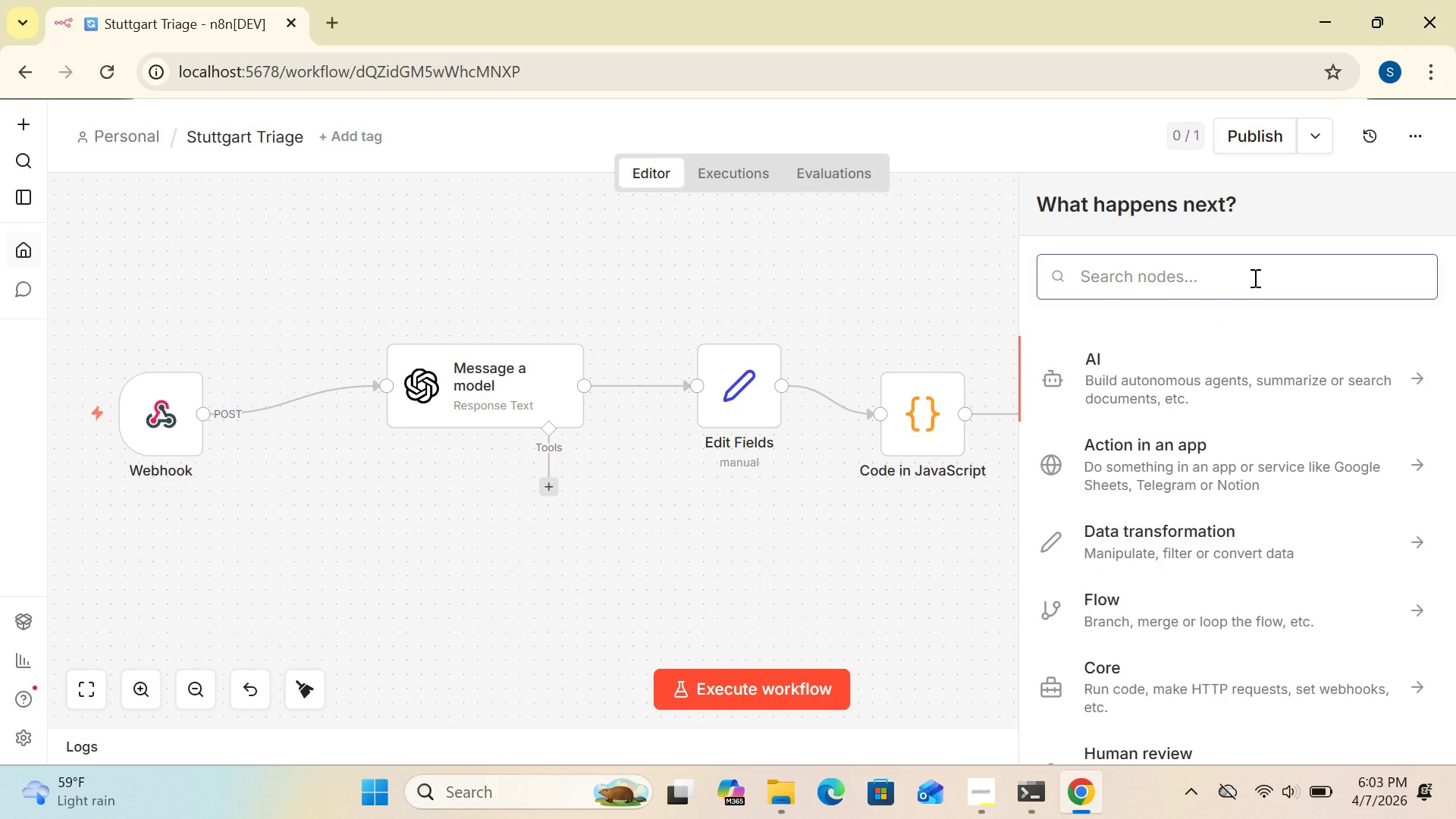 
type(Edit)
 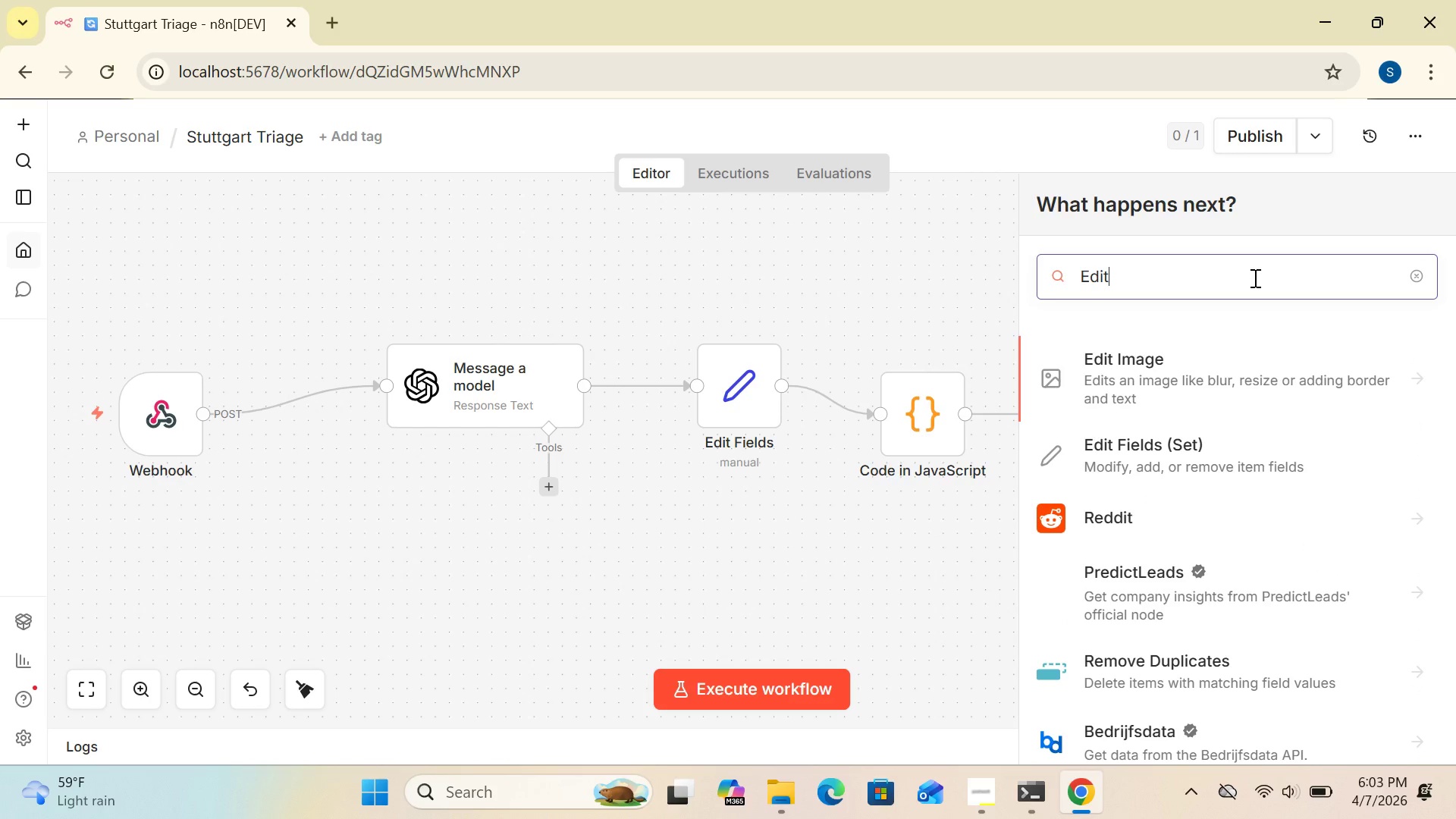 
wait(9.81)
 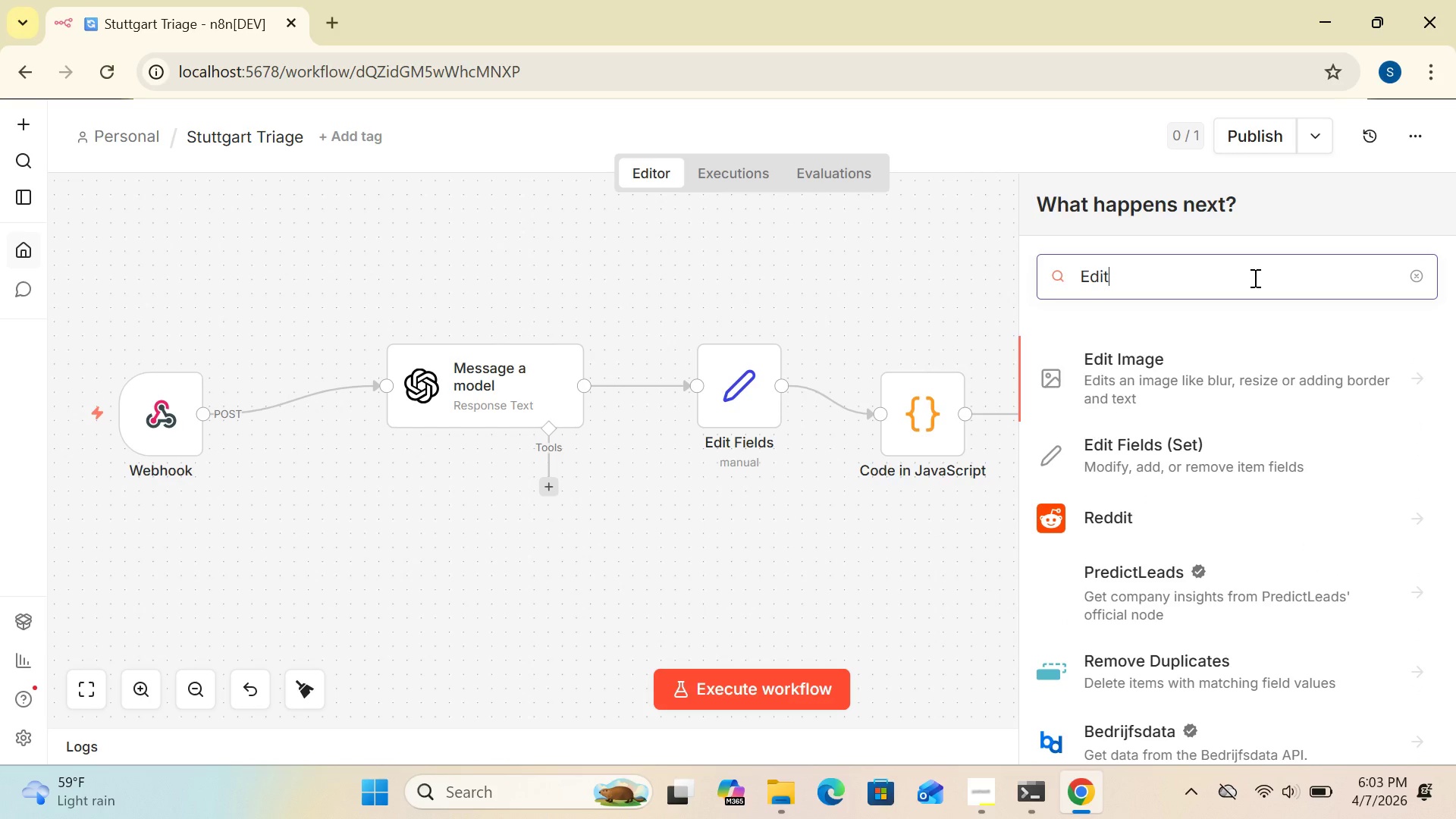 
type( fields)
 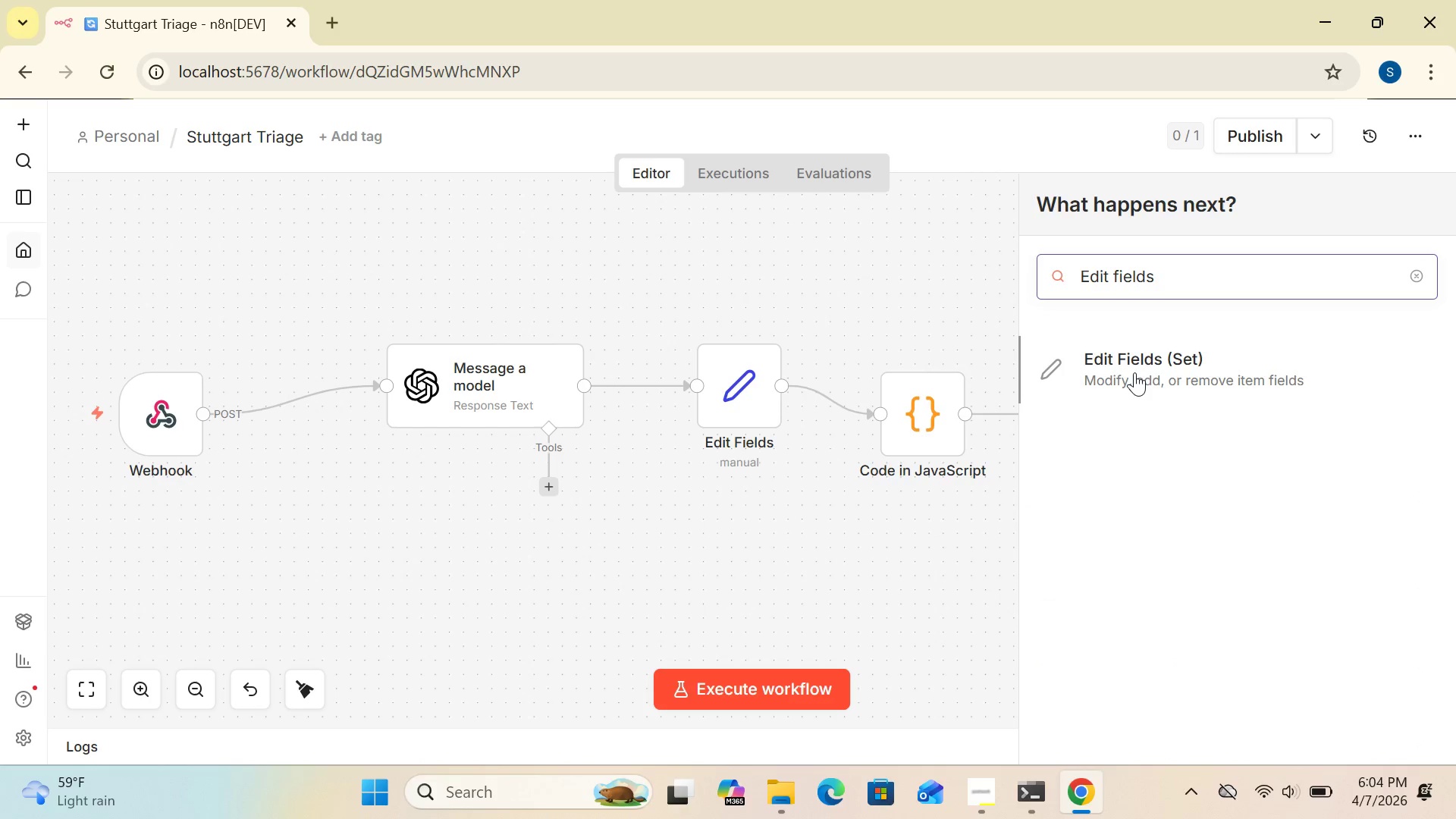 
left_click([1136, 362])
 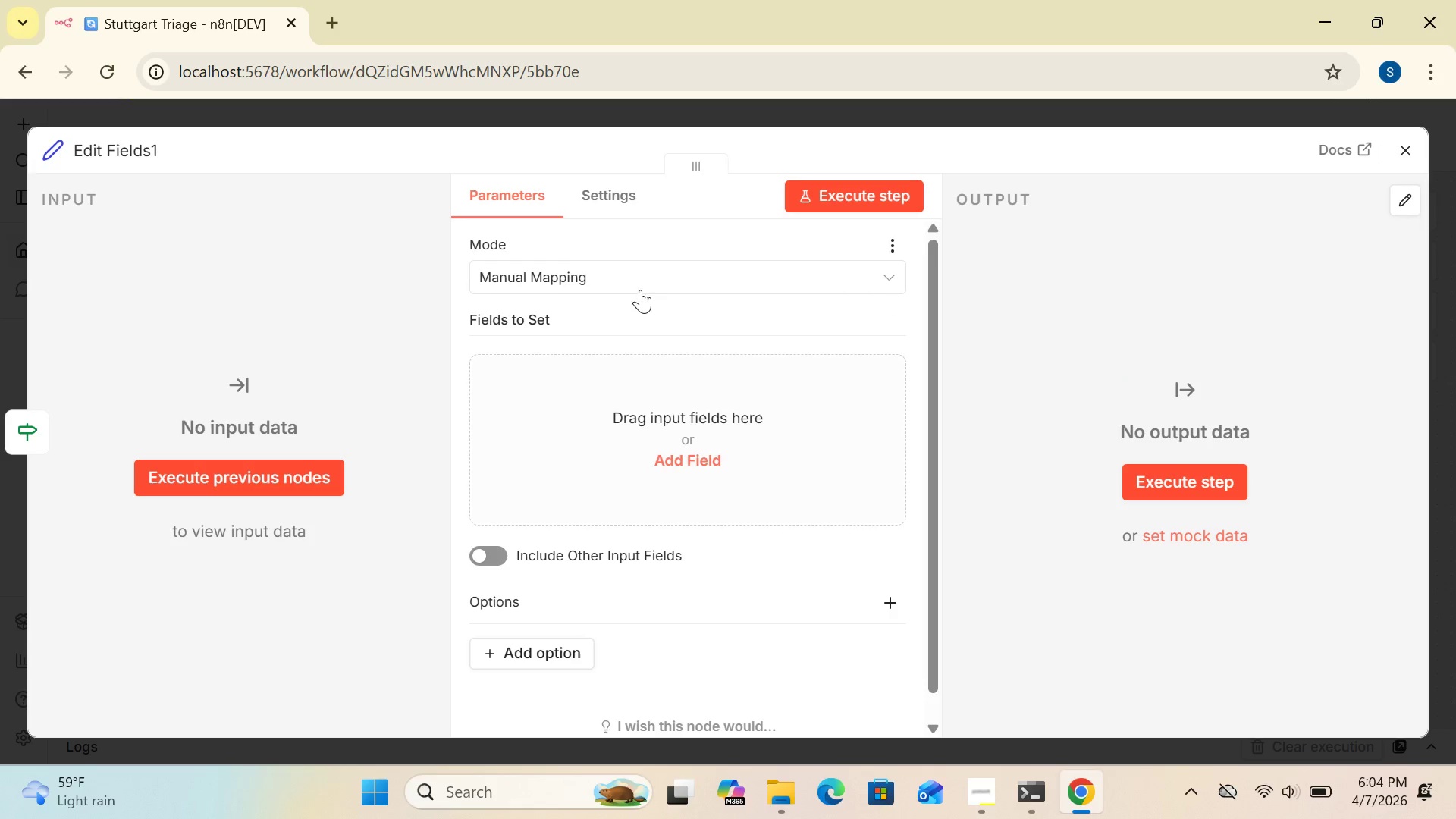 
wait(9.44)
 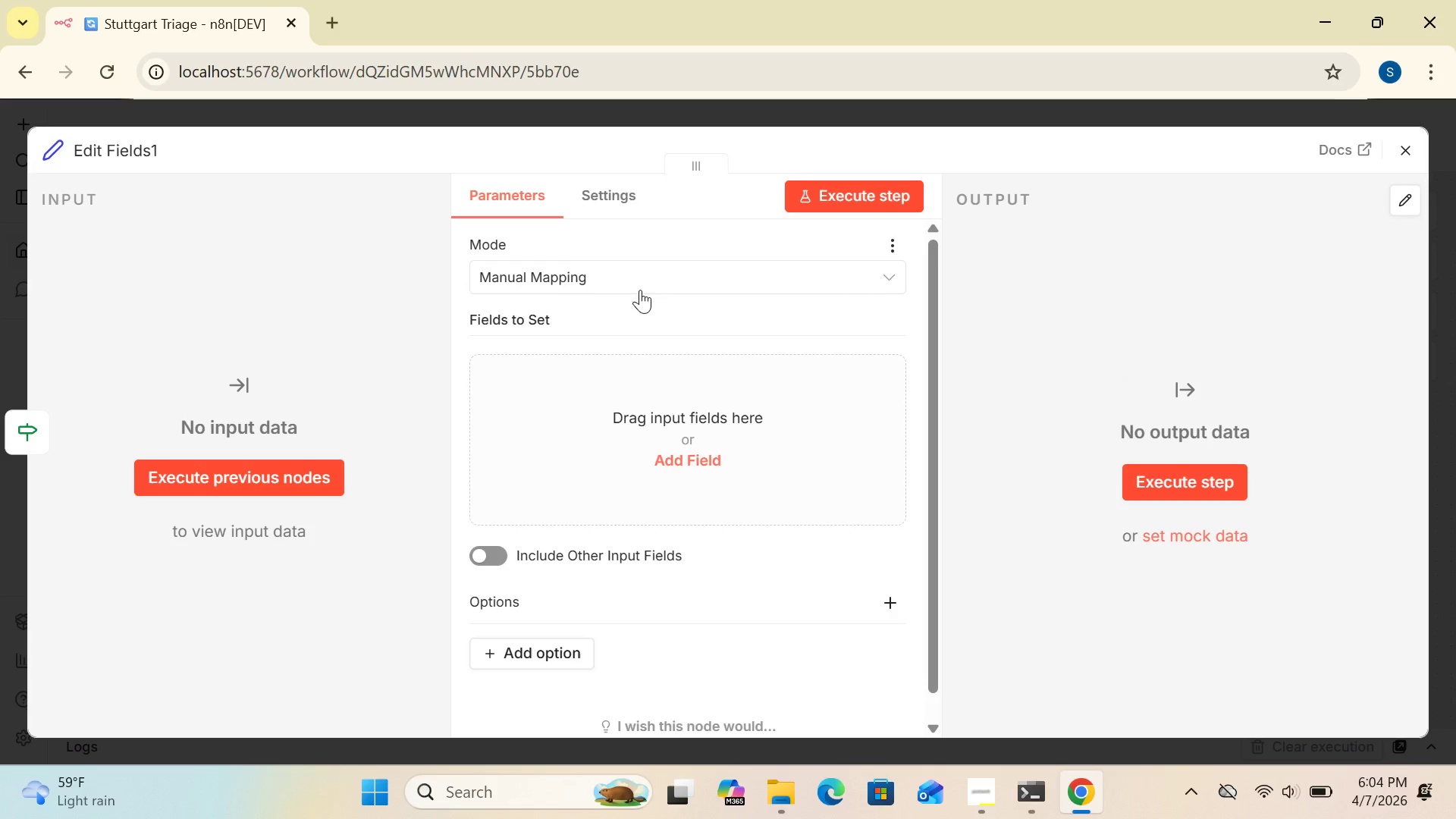 
left_click([136, 142])
 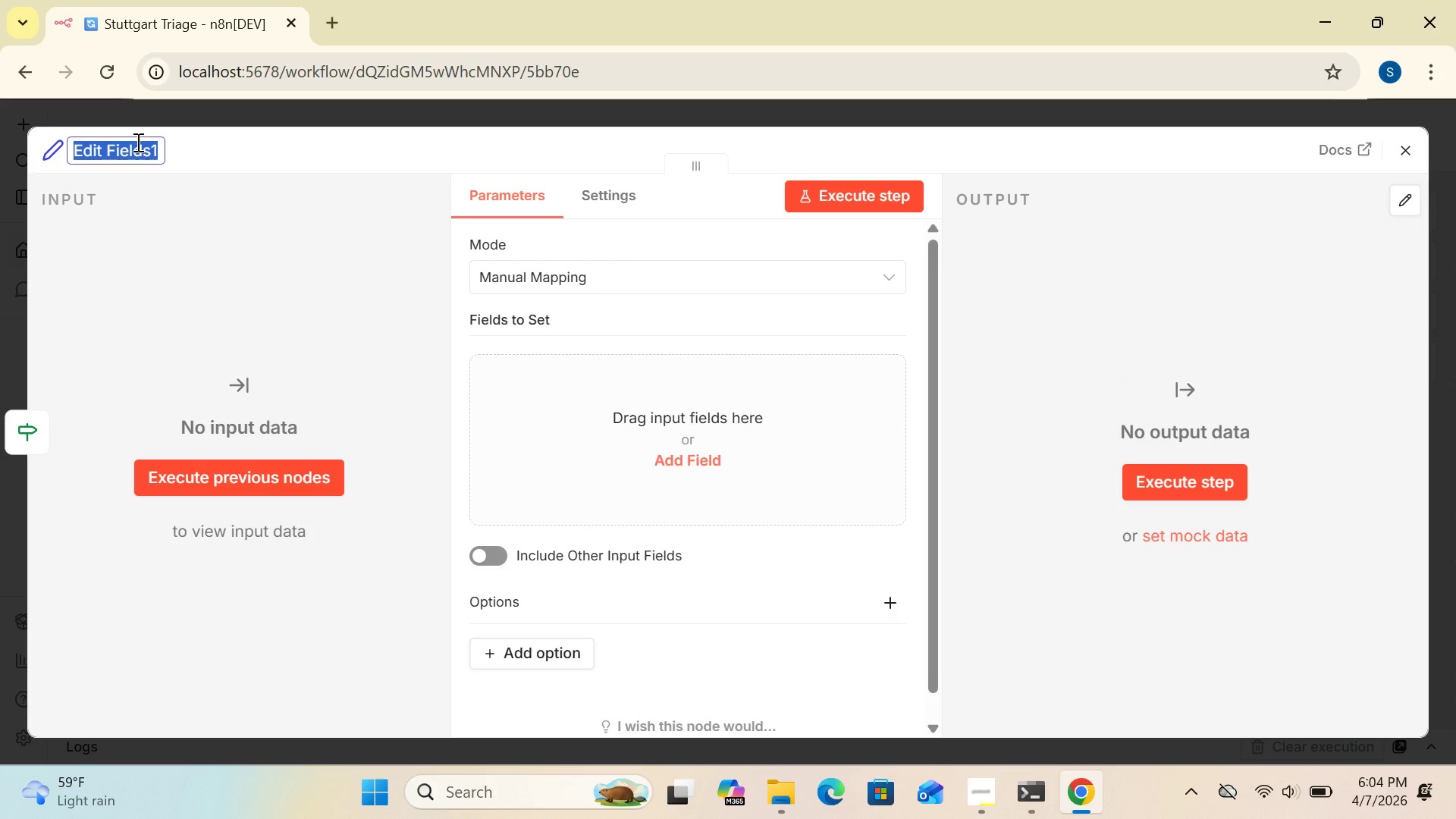 
type(HIGH PRIORITY)
 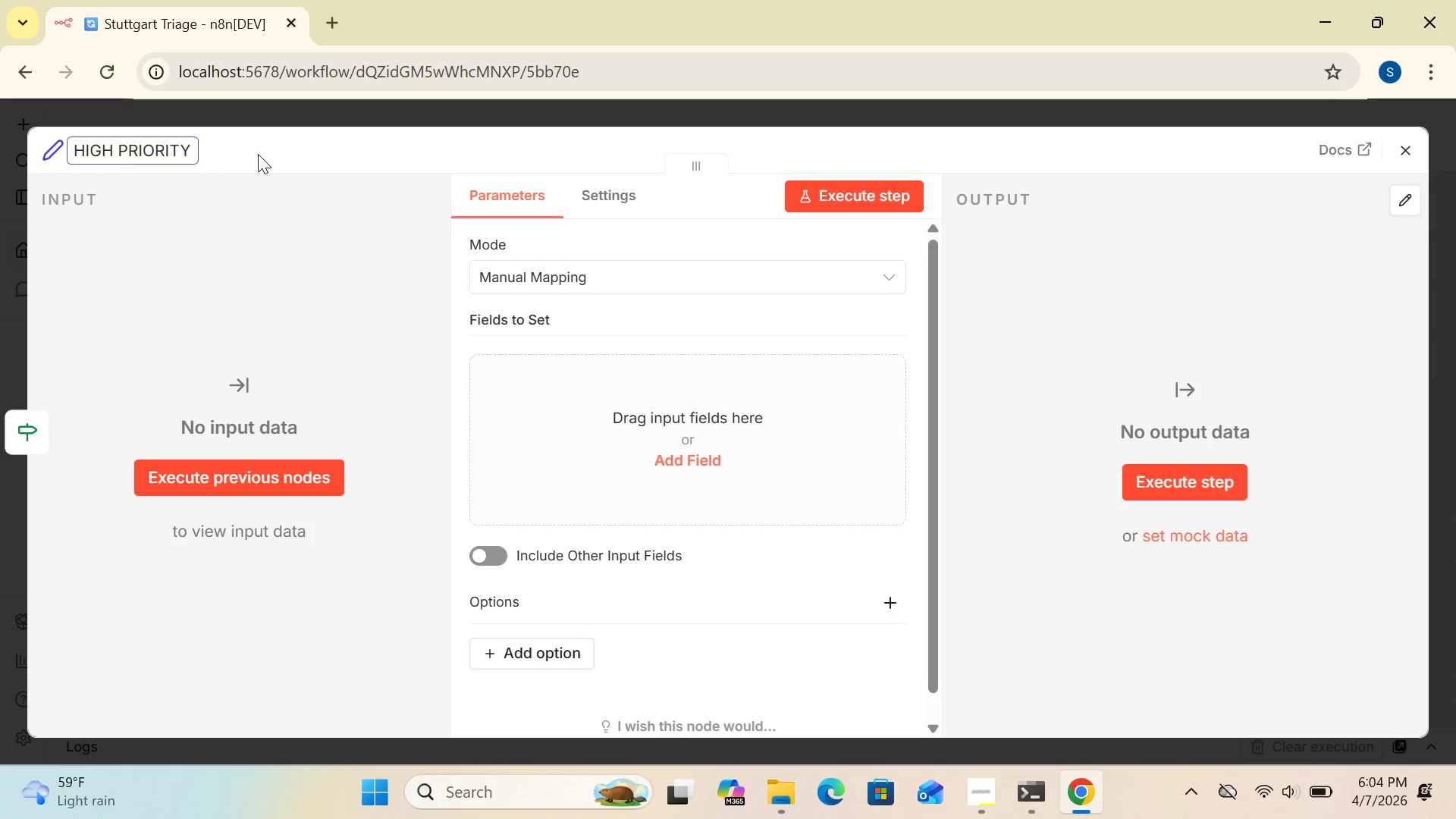 
left_click([276, 143])
 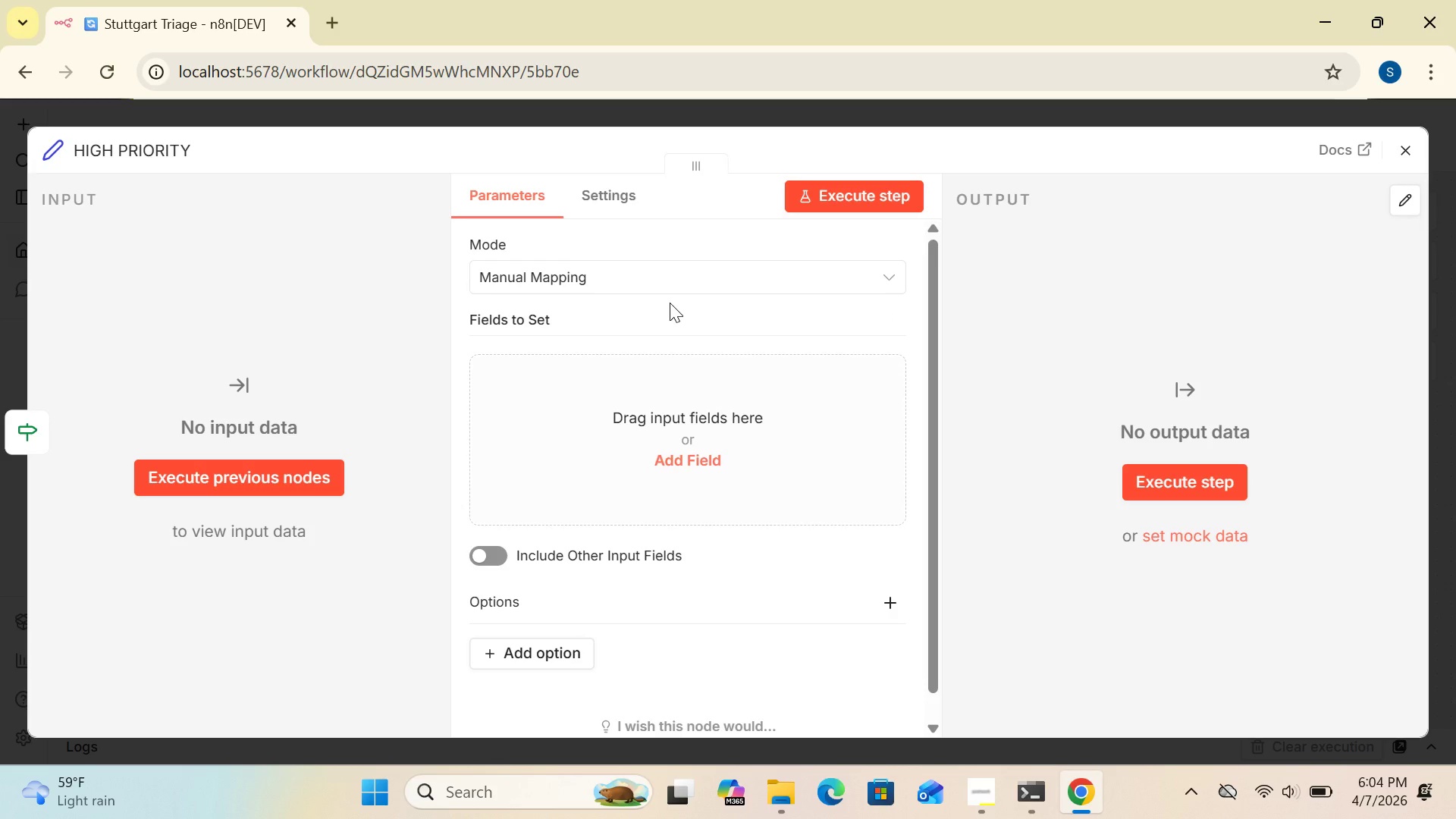 
wait(19.24)
 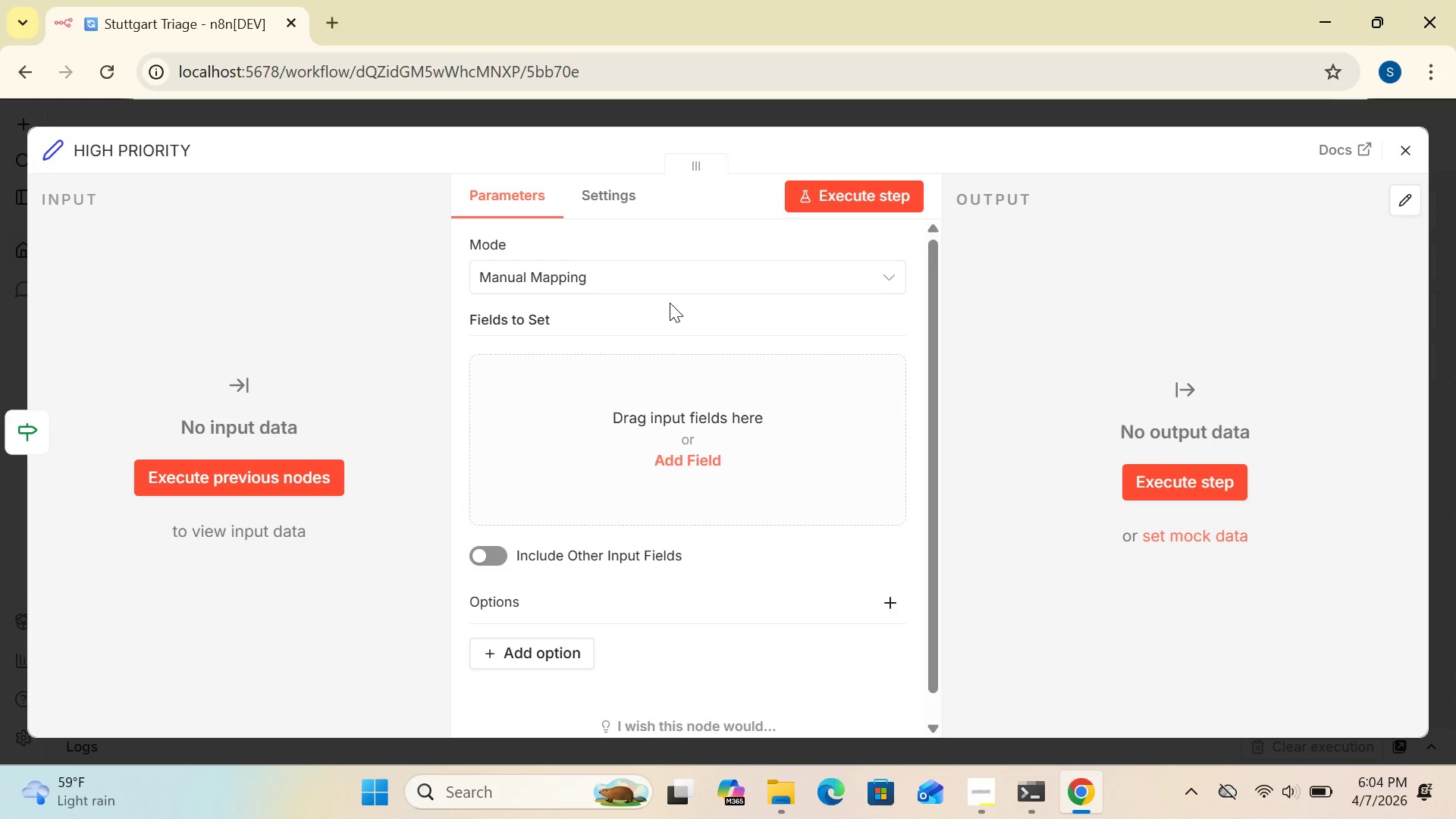 
left_click([895, 318])
 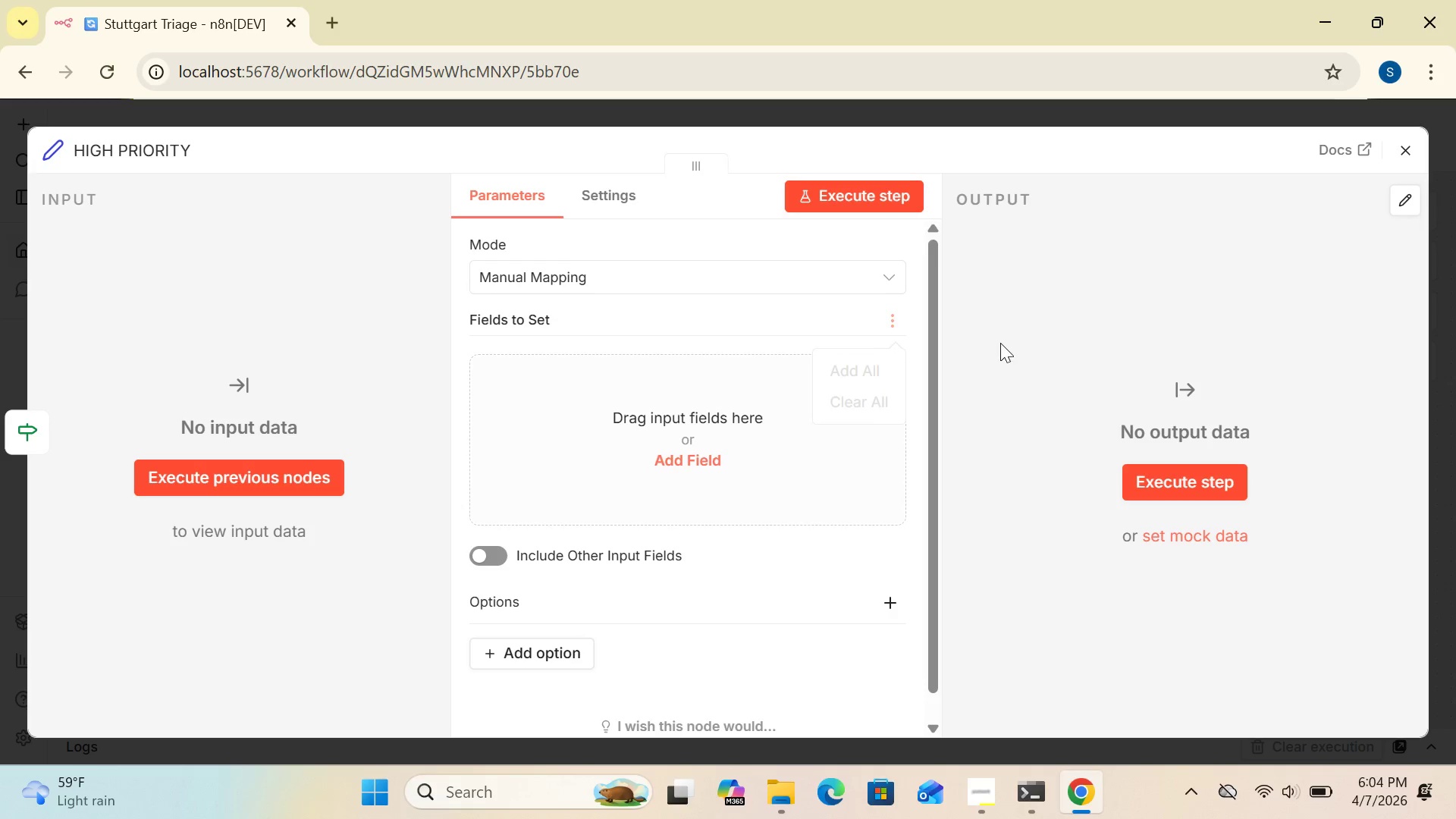 
left_click([1000, 342])
 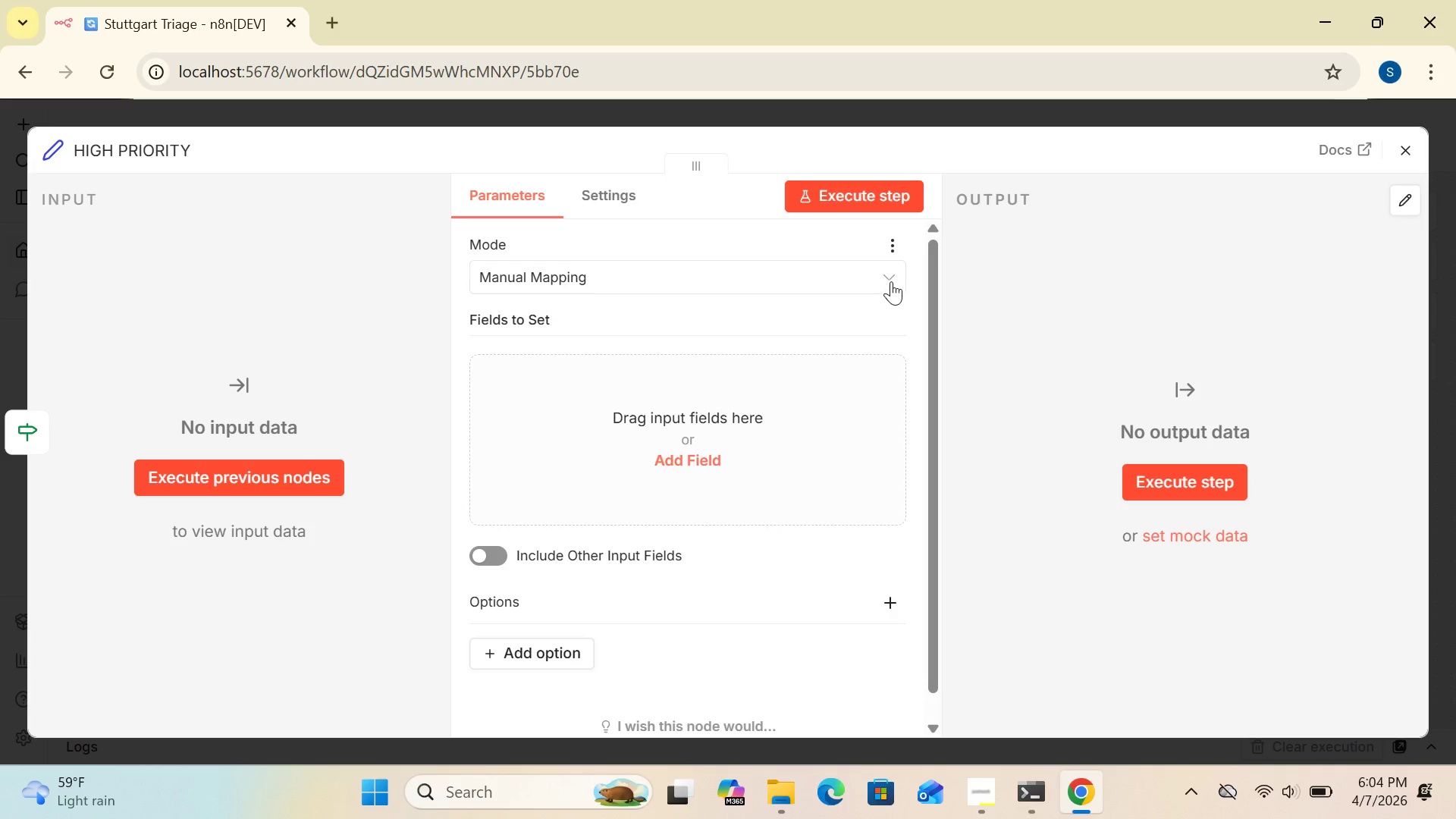 
left_click([891, 278])
 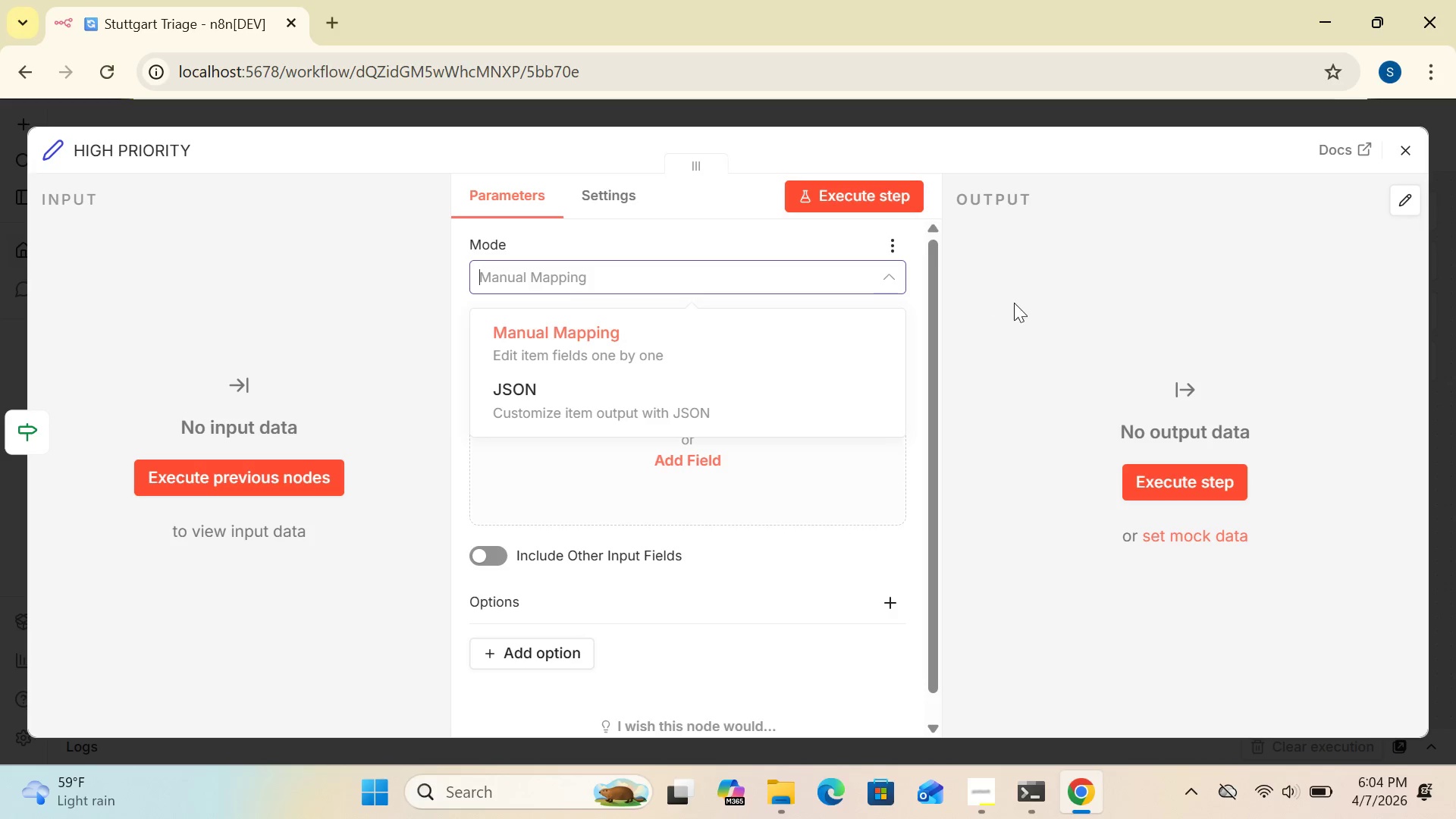 
left_click([1016, 303])
 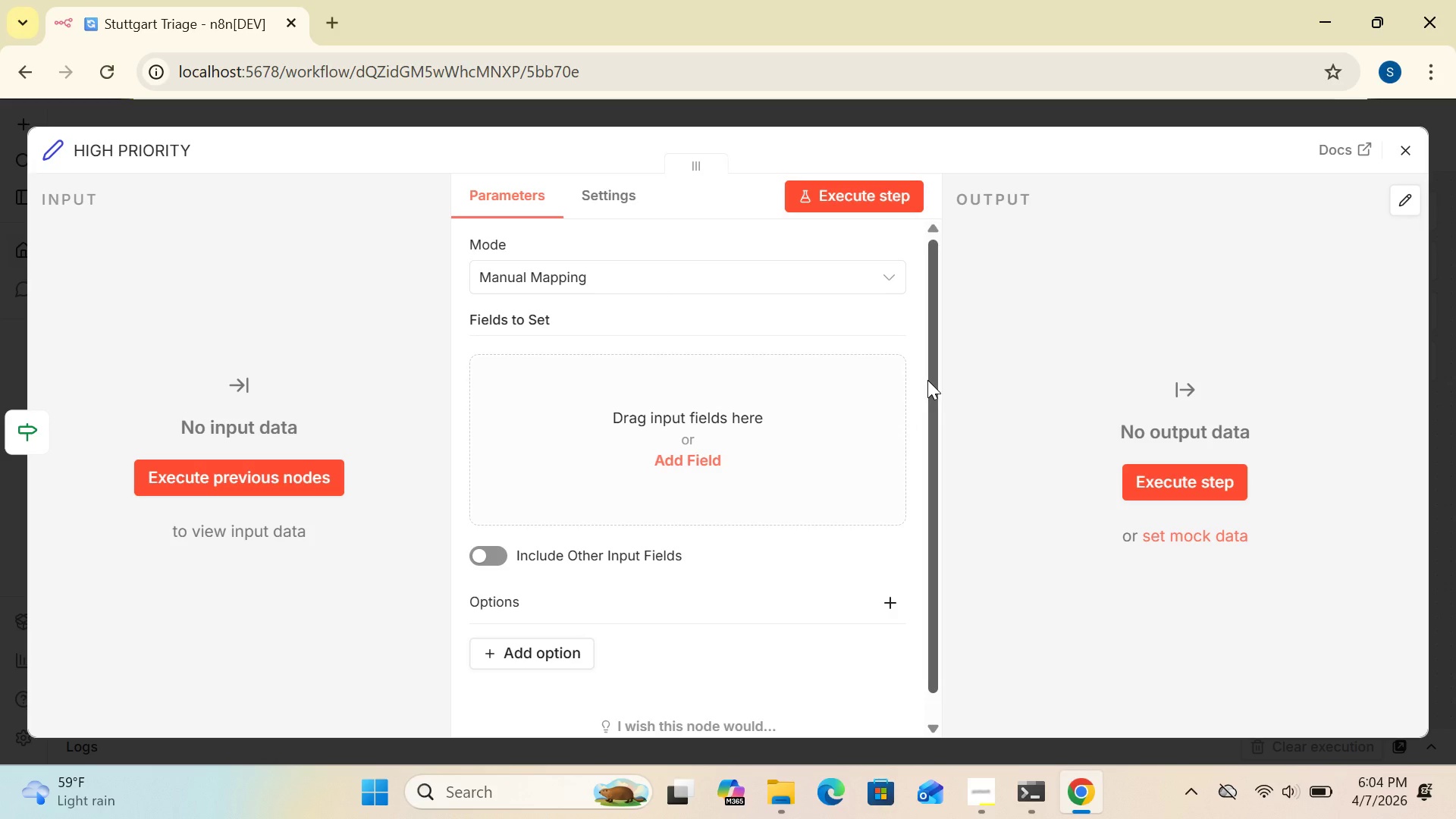 
wait(12.11)
 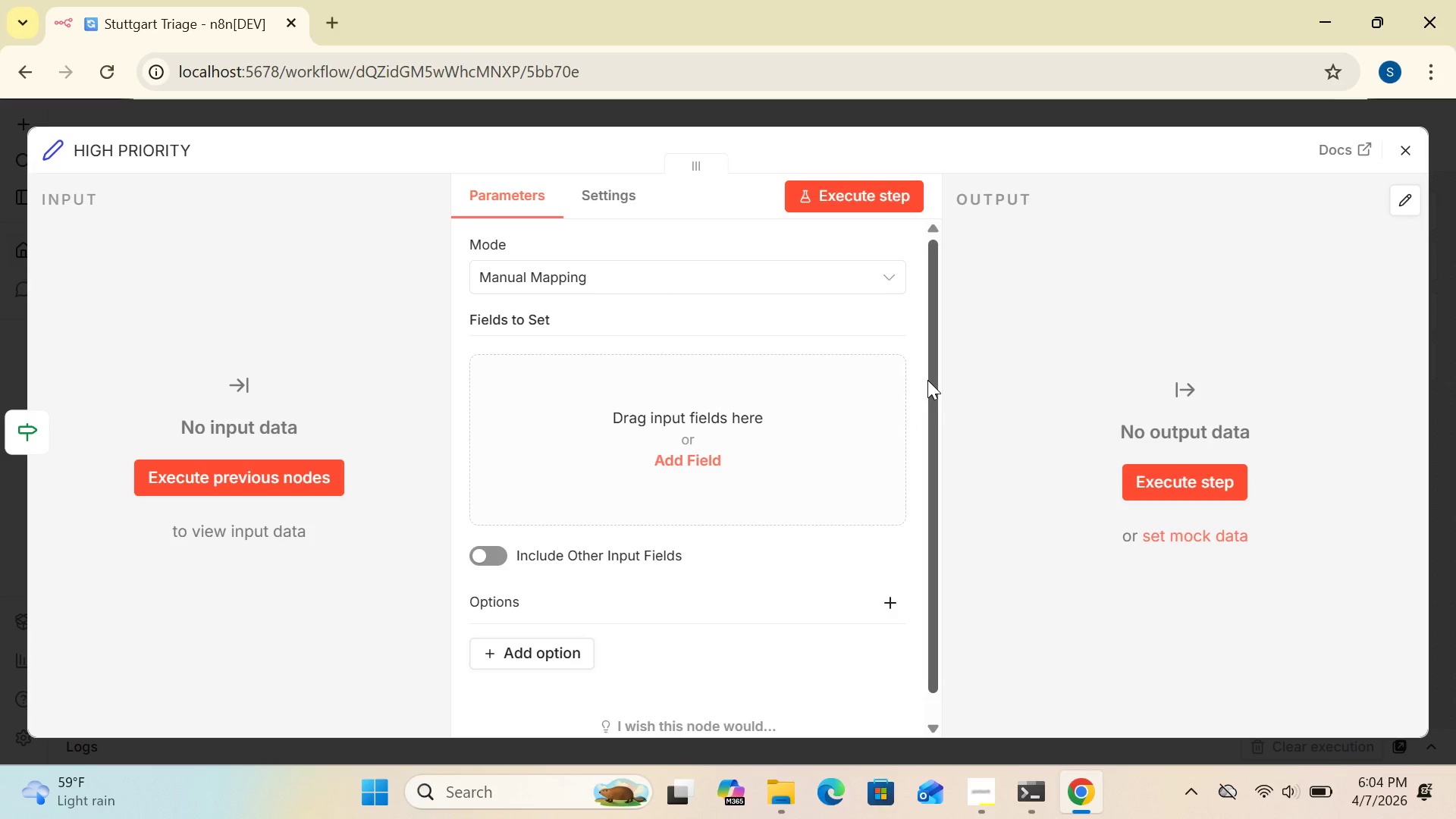 
left_click([893, 202])
 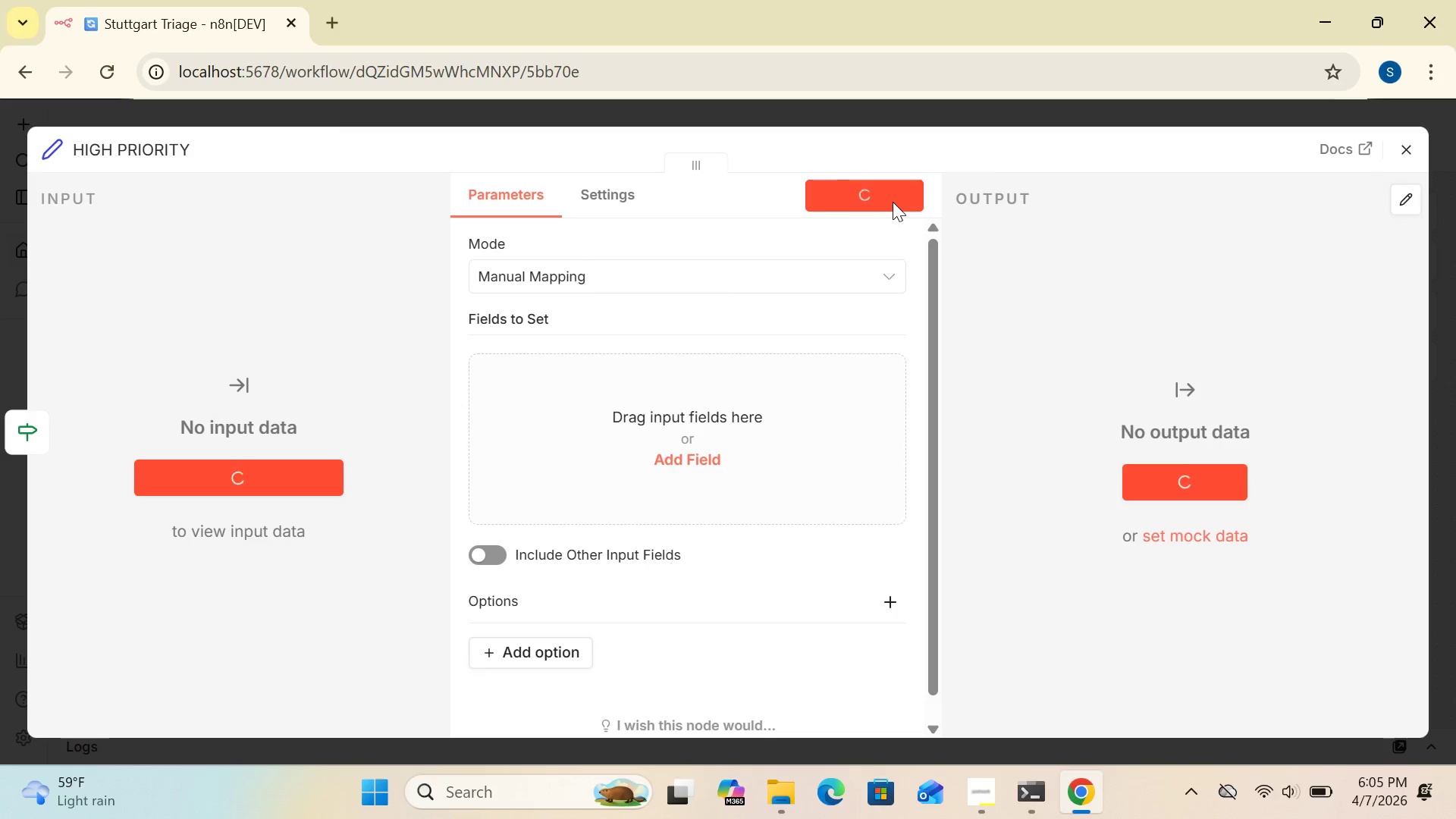 
wait(15.38)
 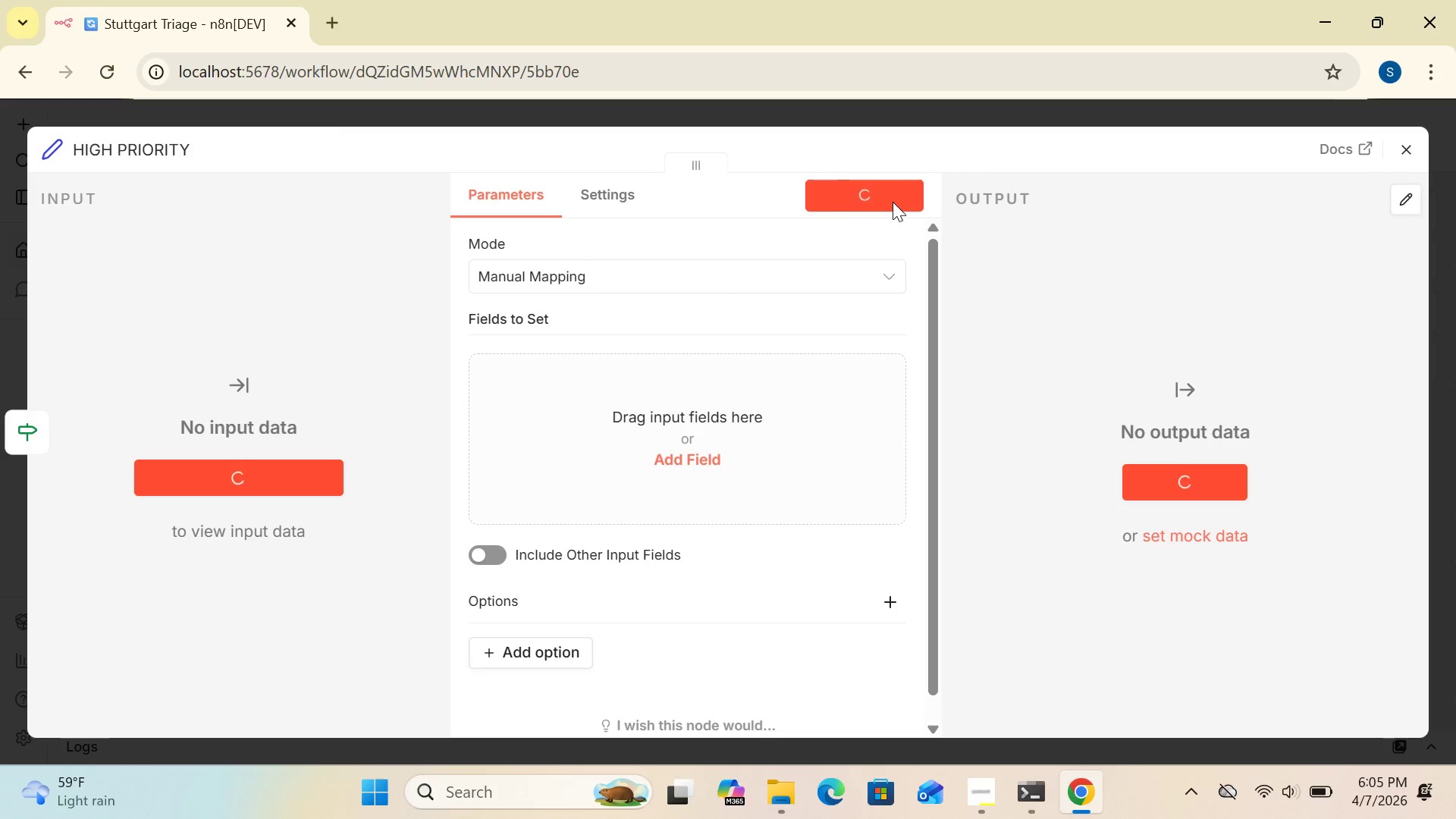 
left_click_drag(start_coordinate=[929, 368], to_coordinate=[934, 359])
 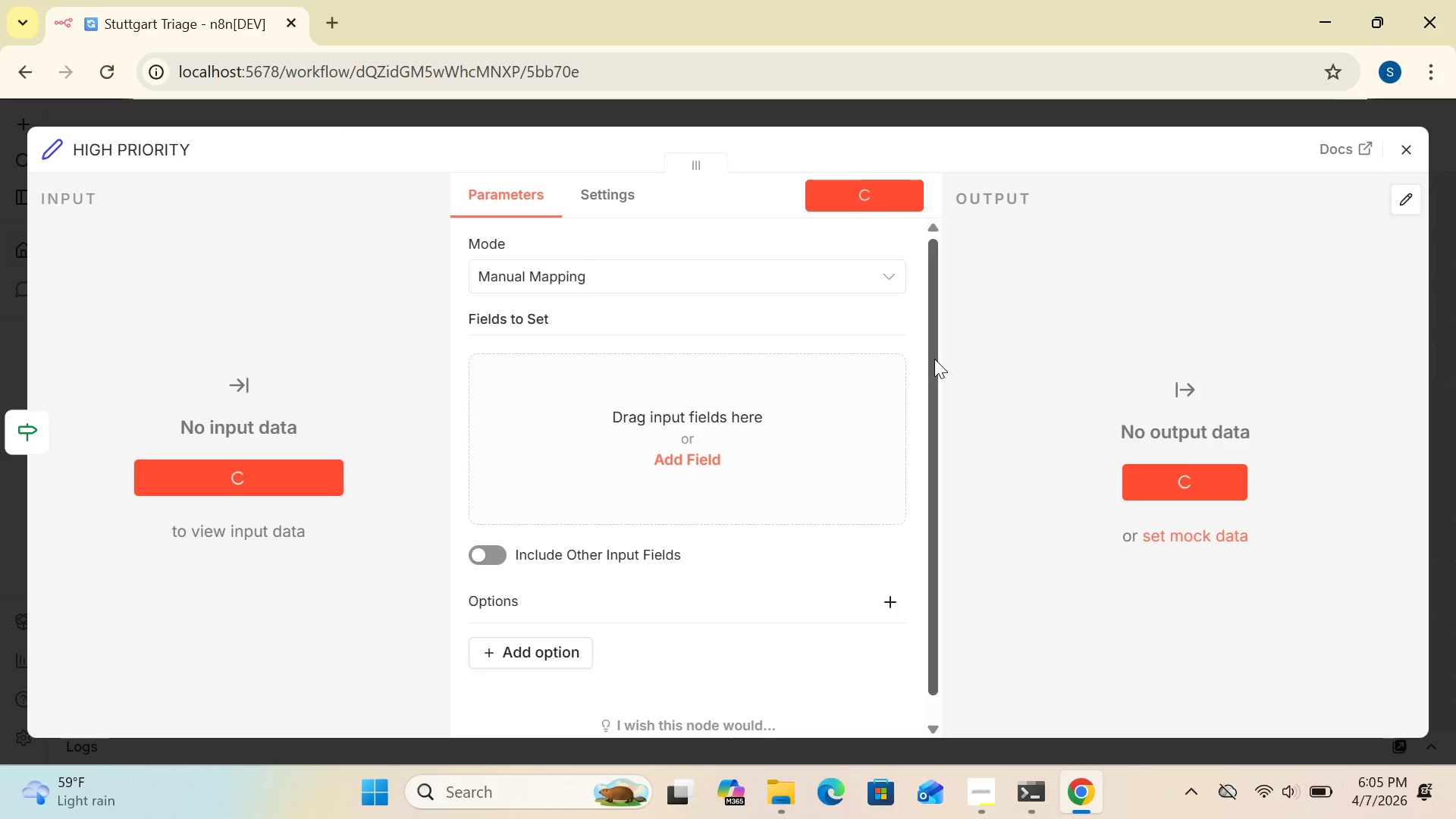 
left_click_drag(start_coordinate=[934, 359], to_coordinate=[935, 397])
 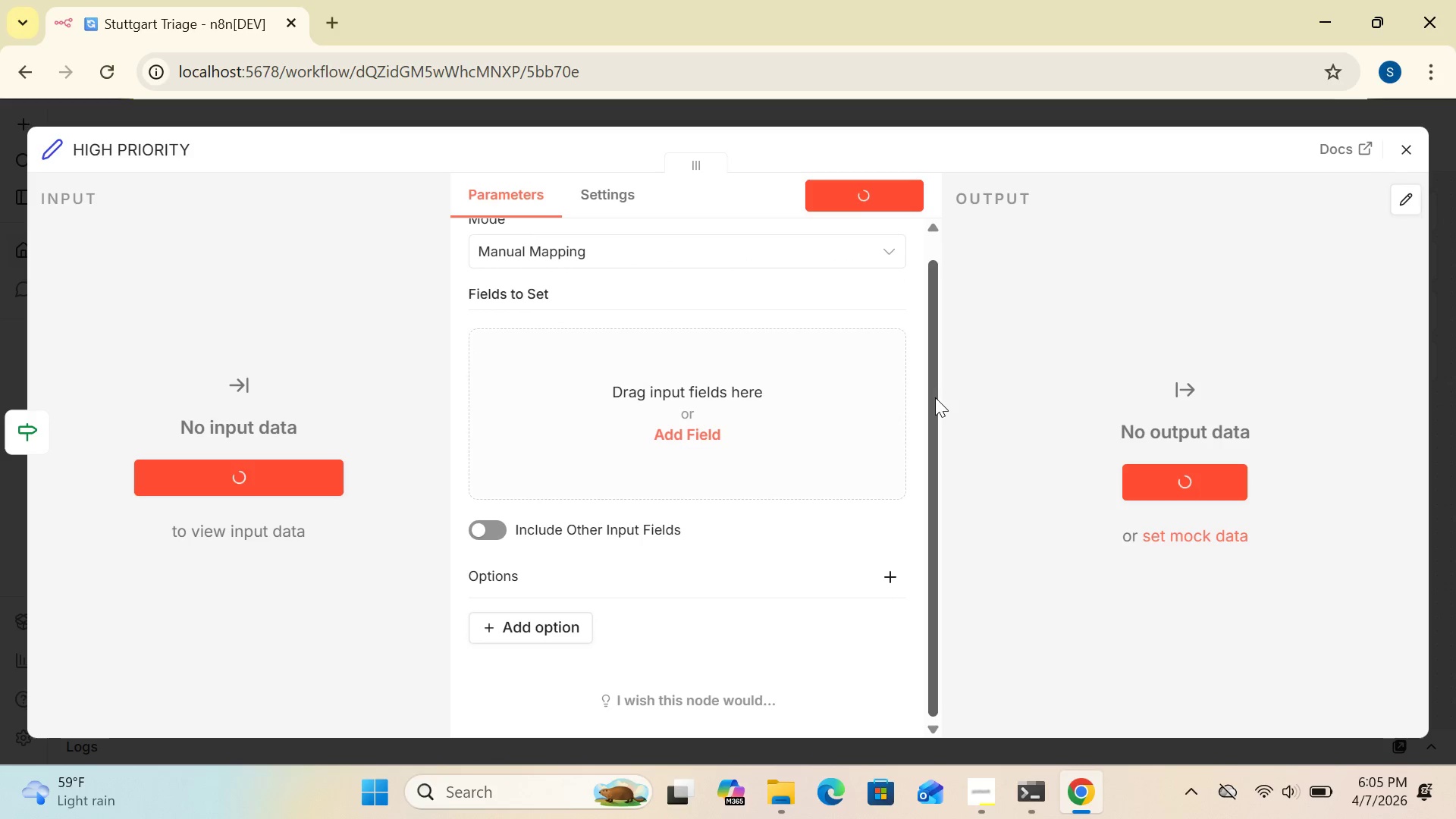 
wait(11.44)
 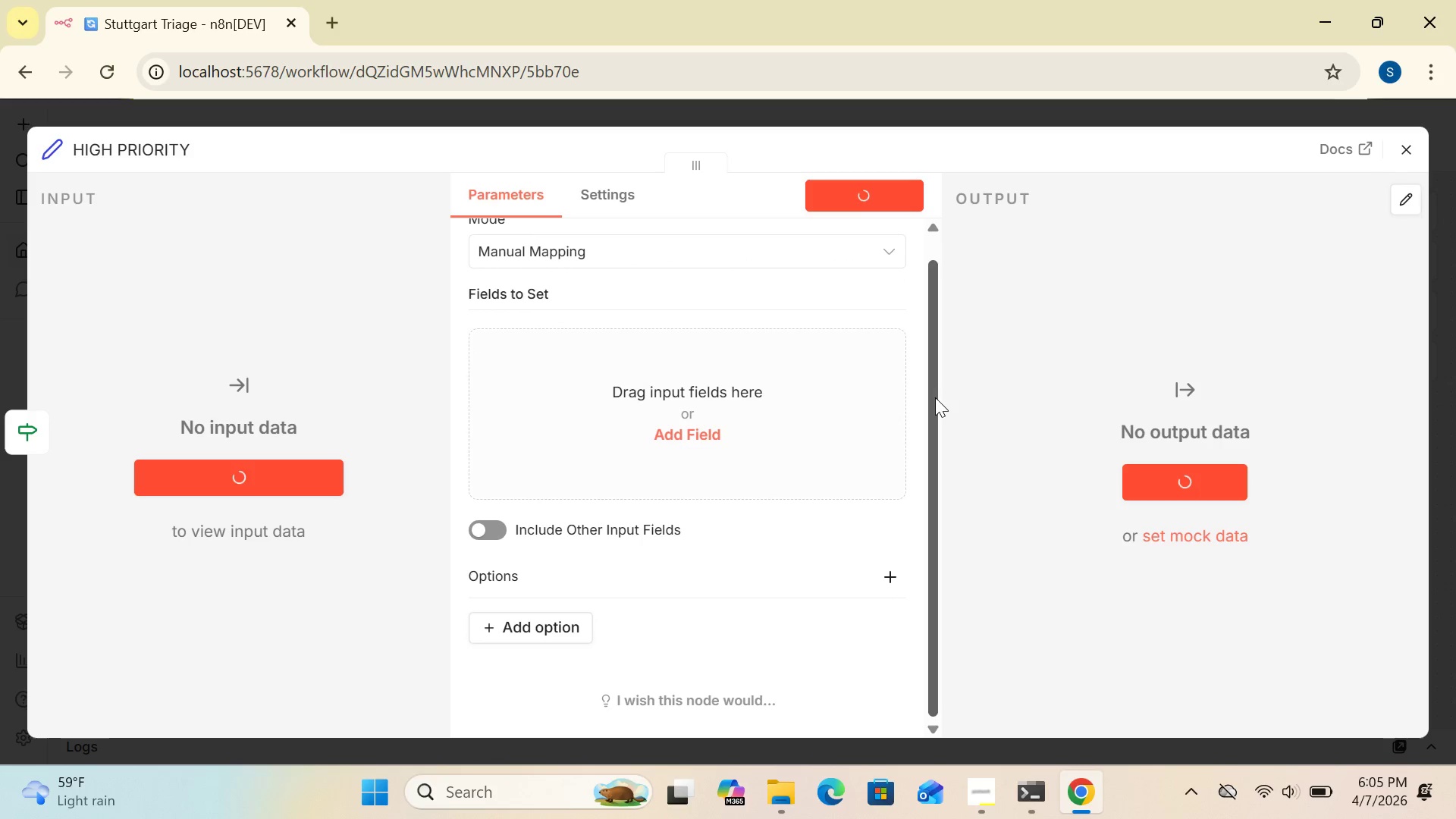 
left_click_drag(start_coordinate=[932, 400], to_coordinate=[930, 356])
 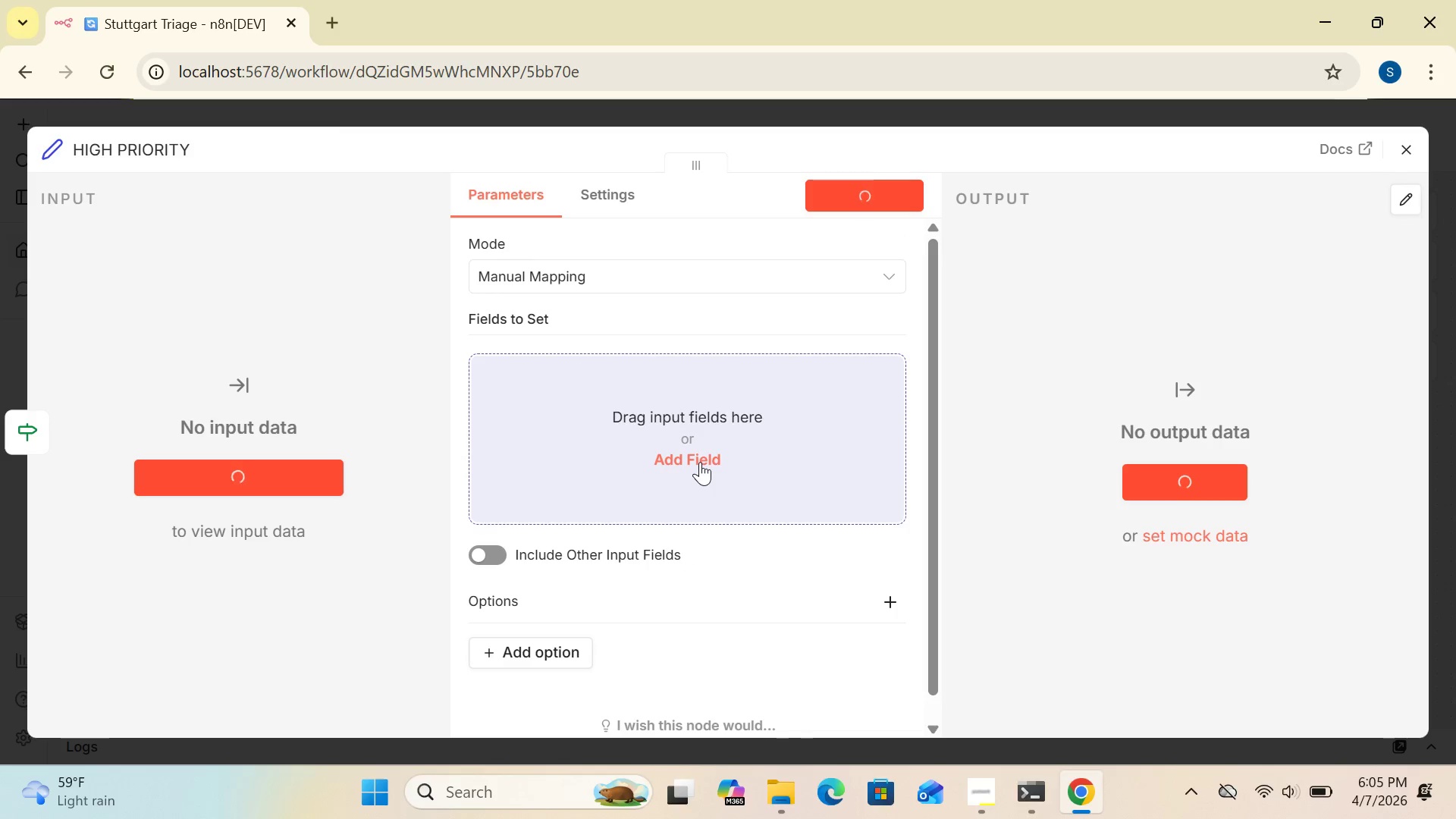 
left_click([700, 462])
 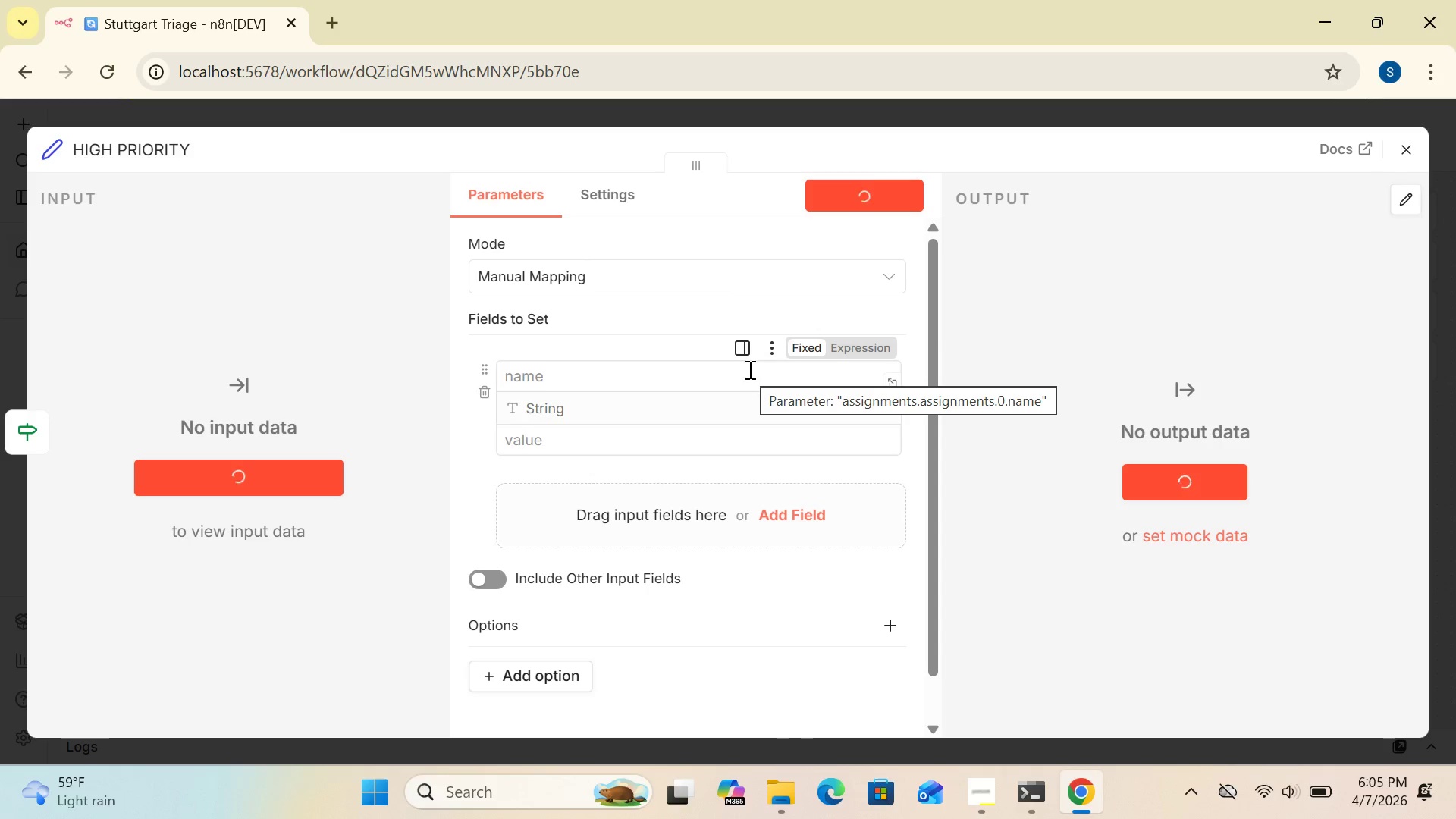 
wait(11.7)
 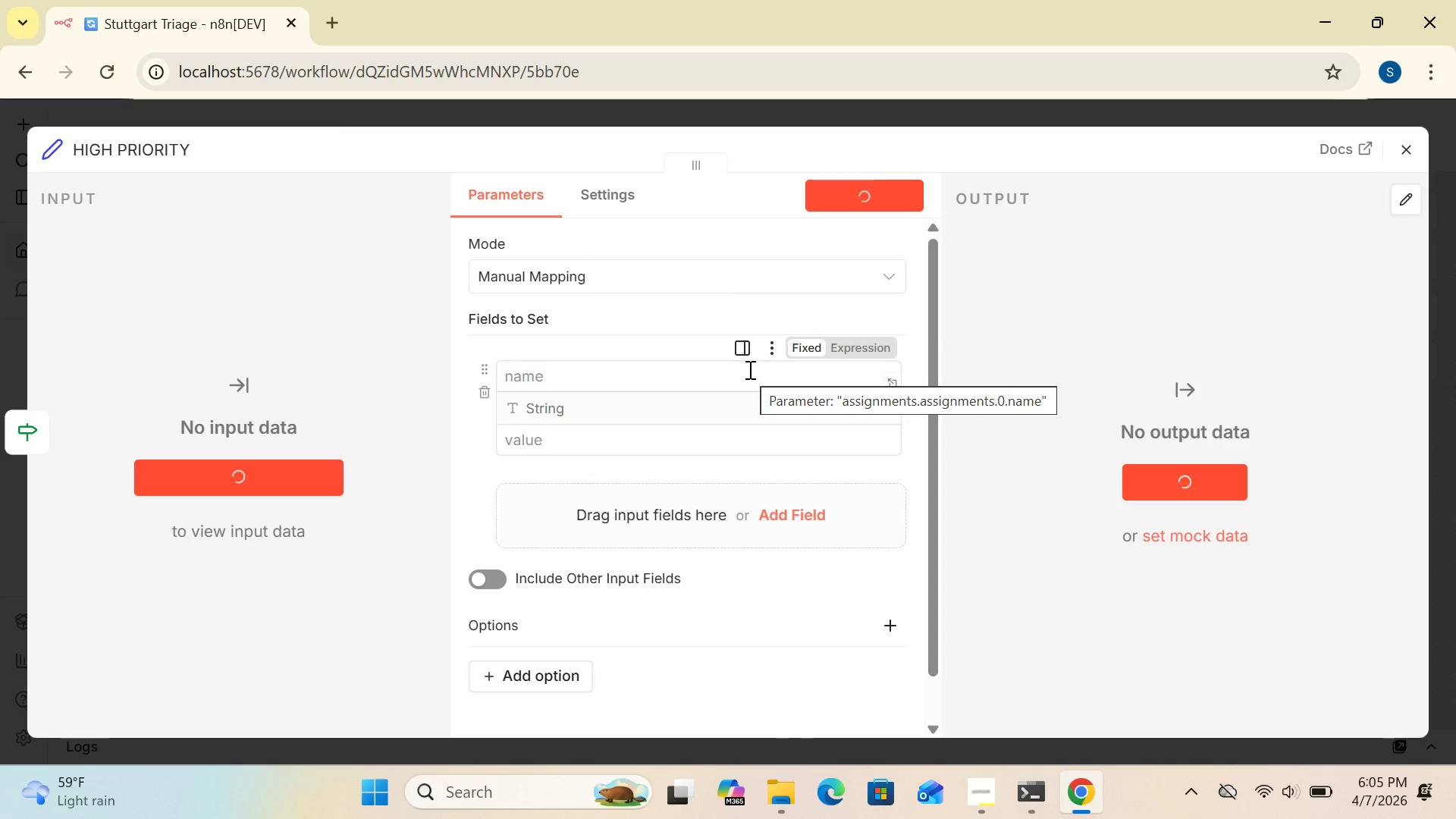 
left_click([856, 350])
 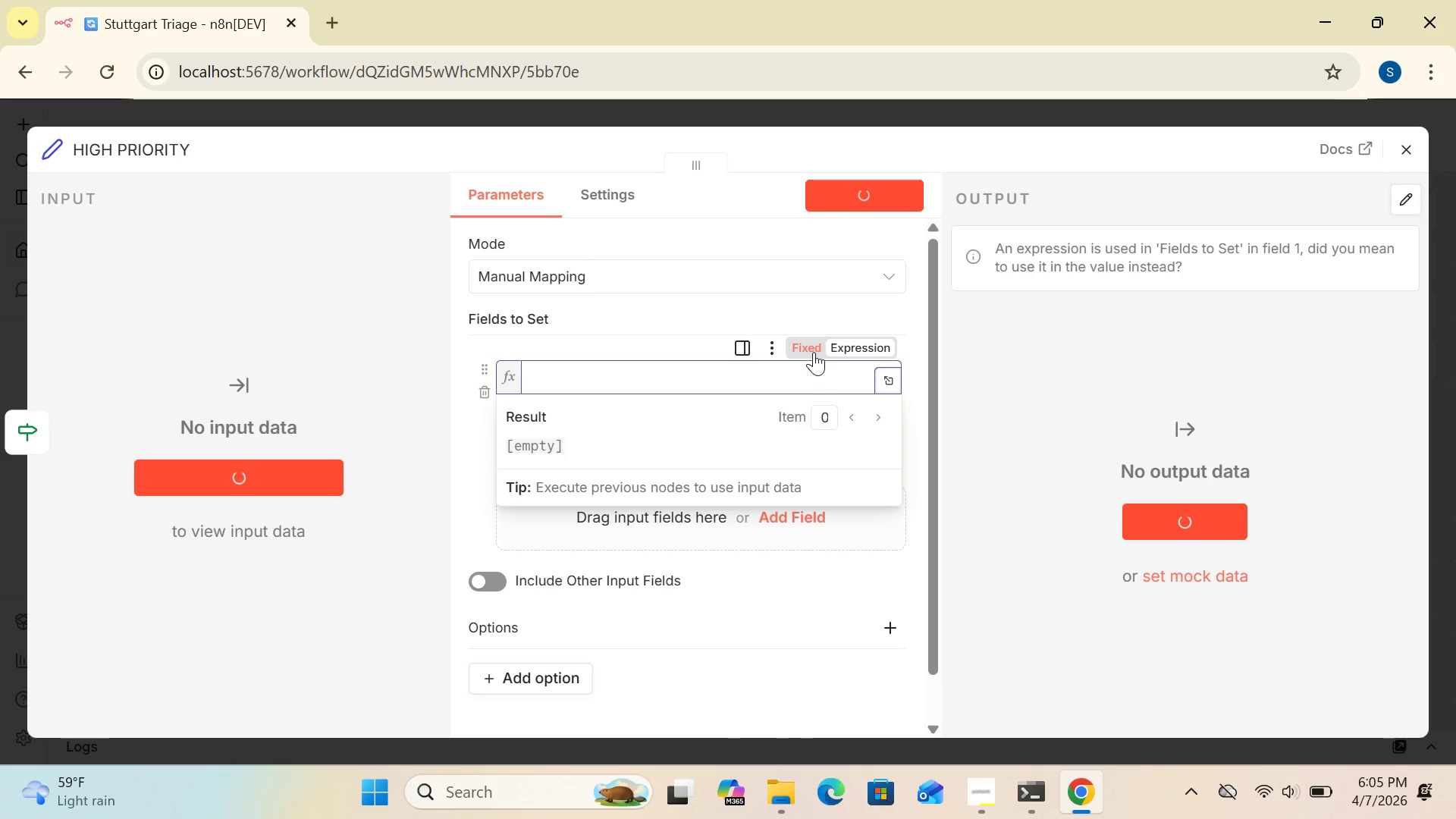 
left_click([808, 351])
 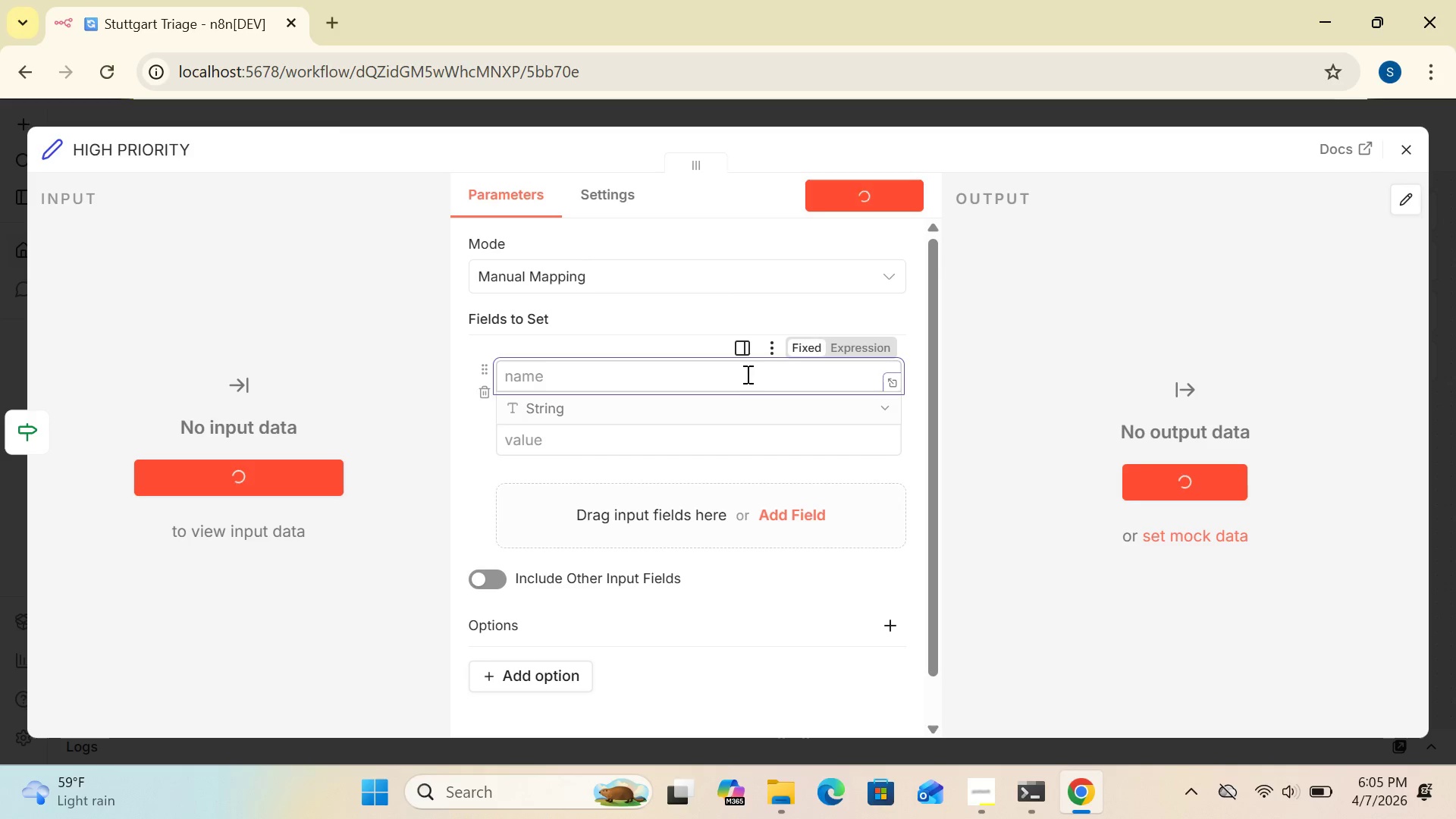 
left_click([733, 383])
 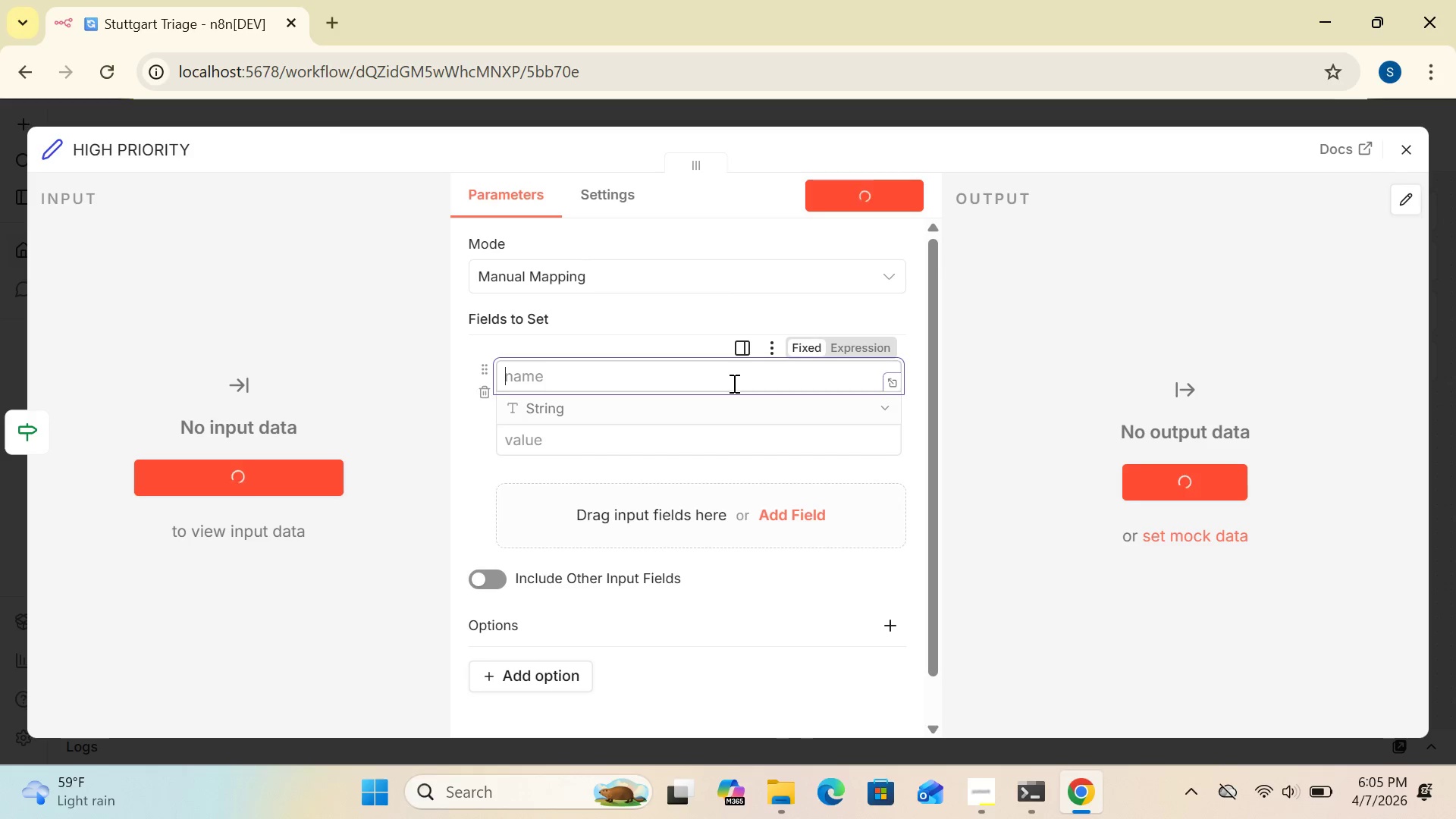 
type(Type priority)
 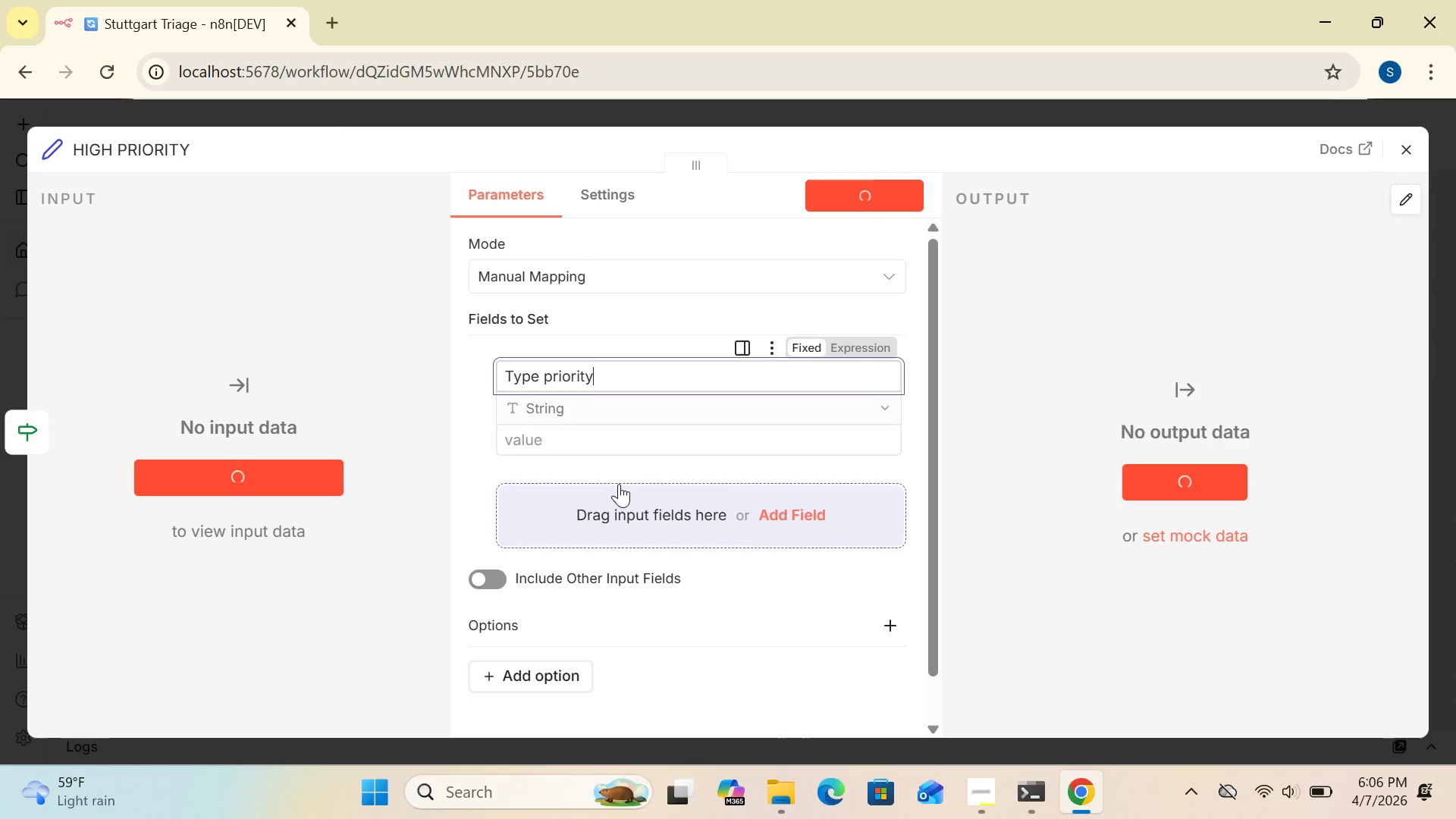 
left_click([615, 444])
 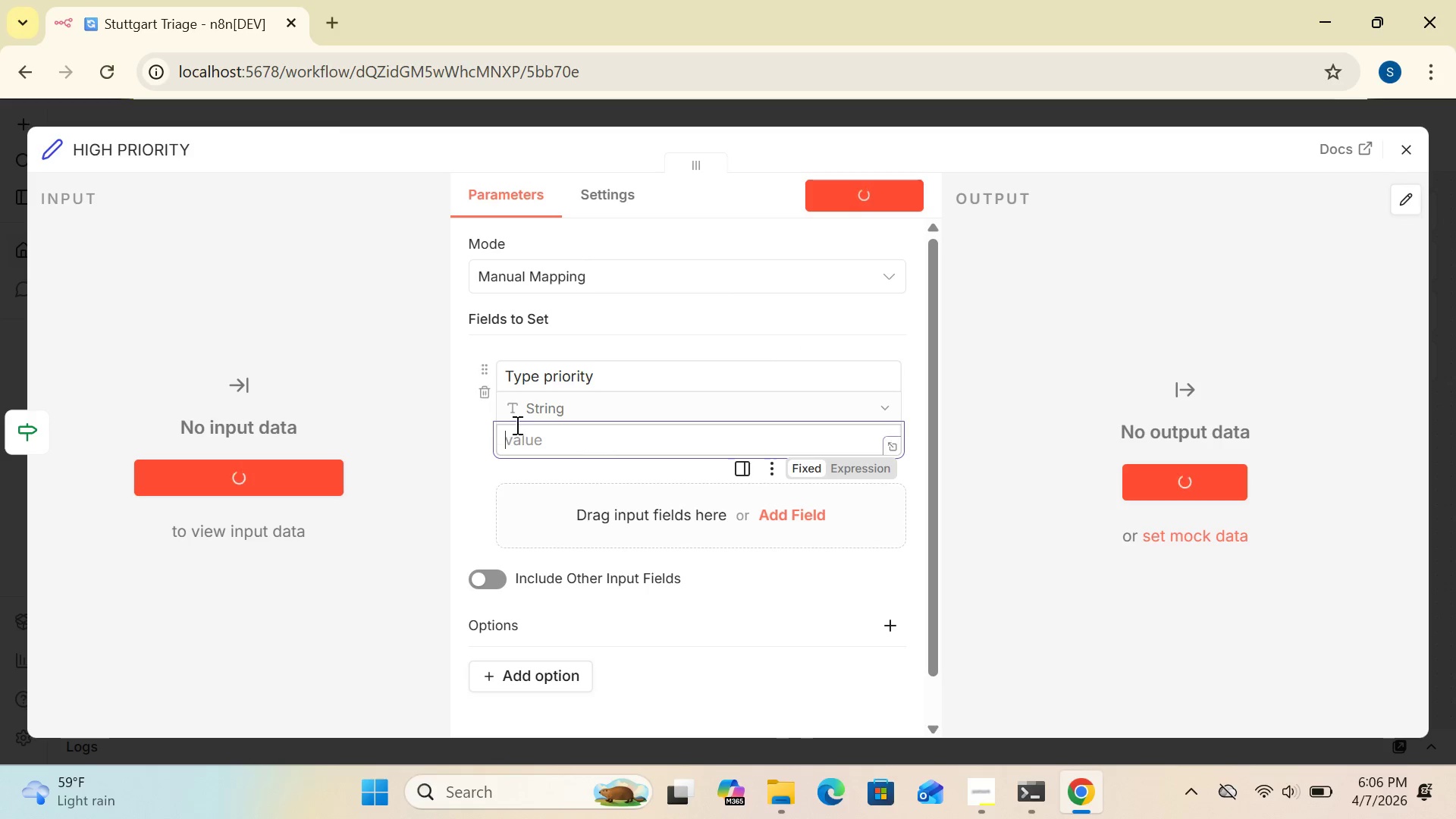 
left_click([536, 373])
 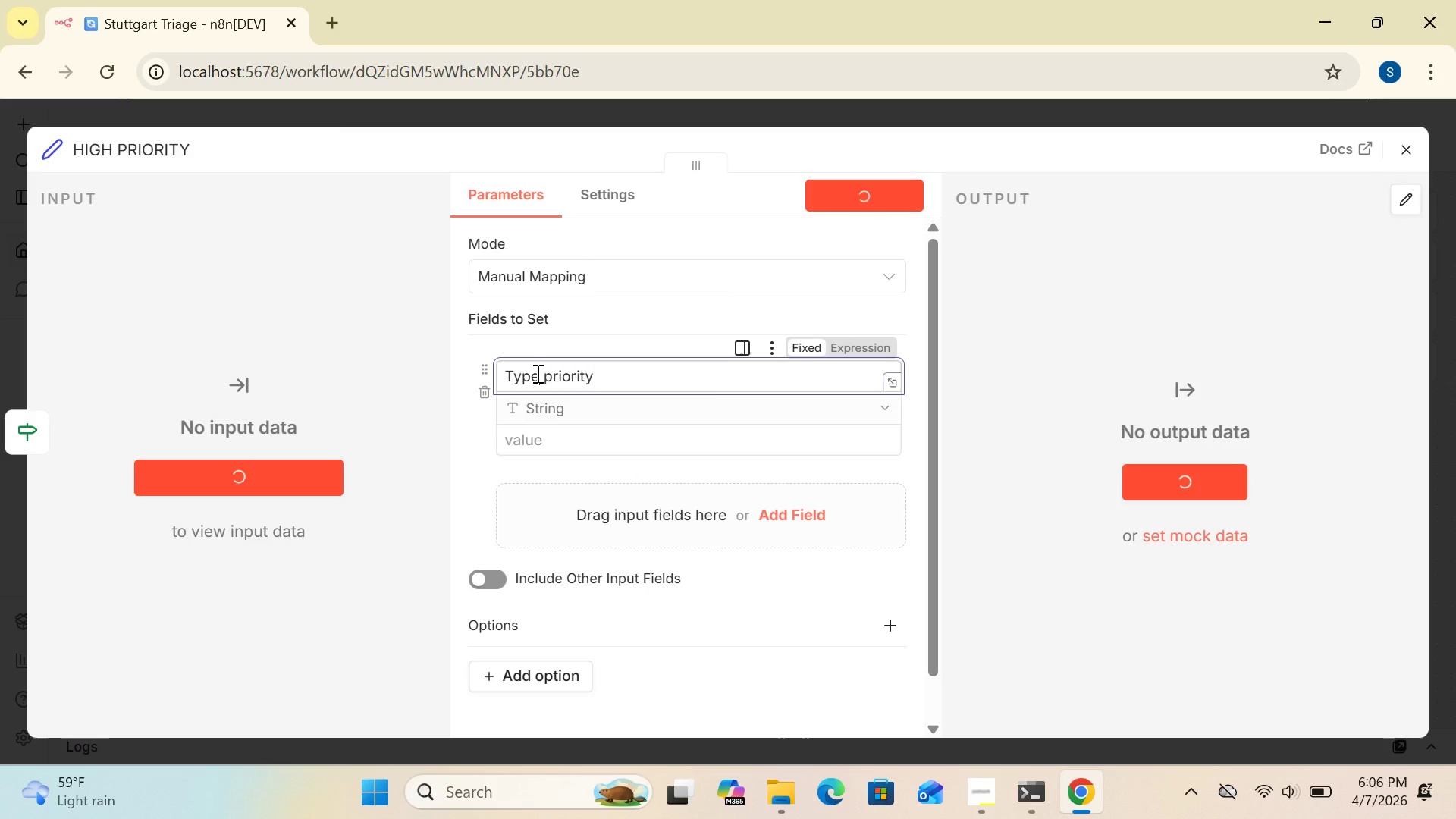 
key(Backspace)
 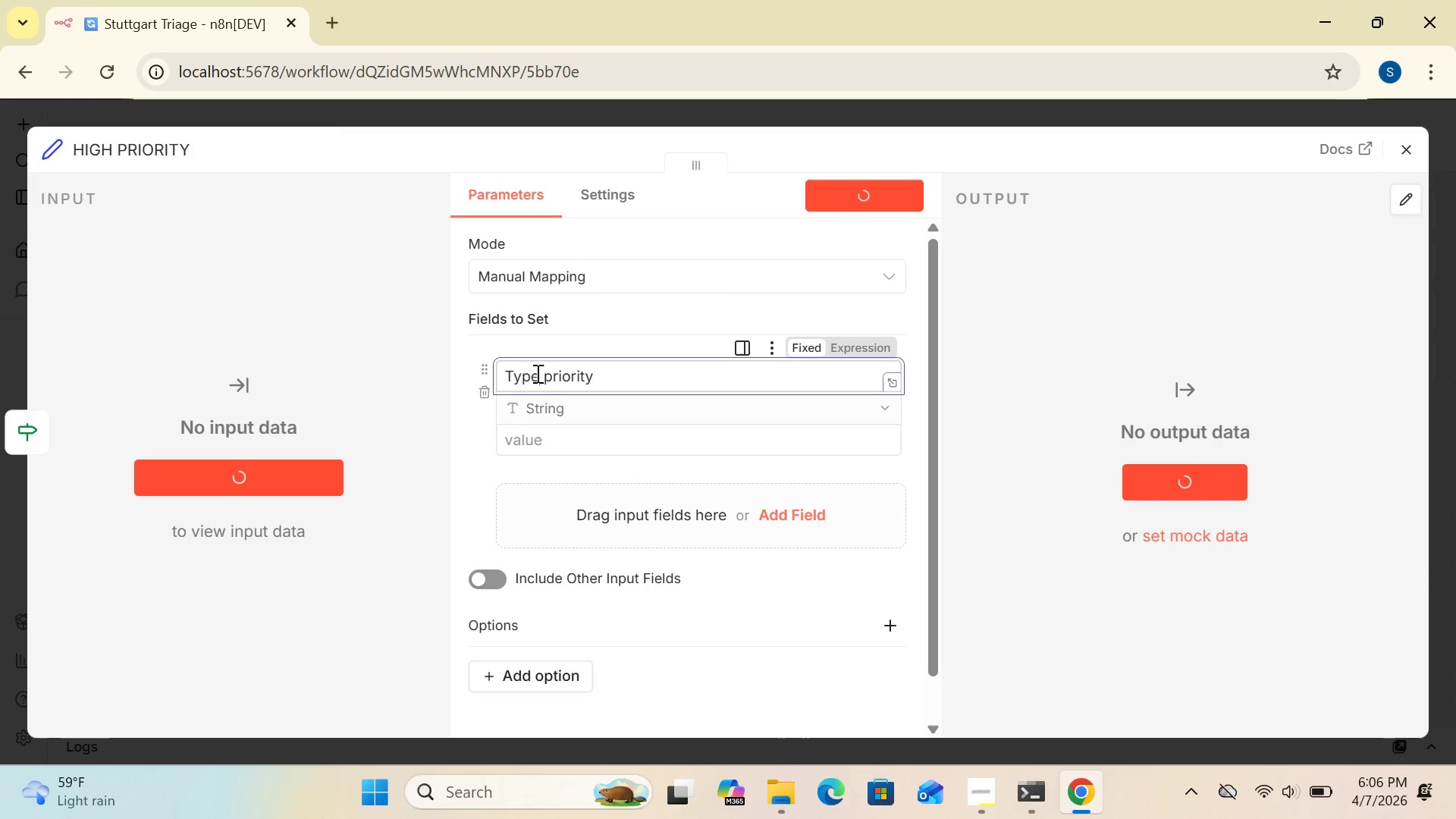 
key(Backspace)
 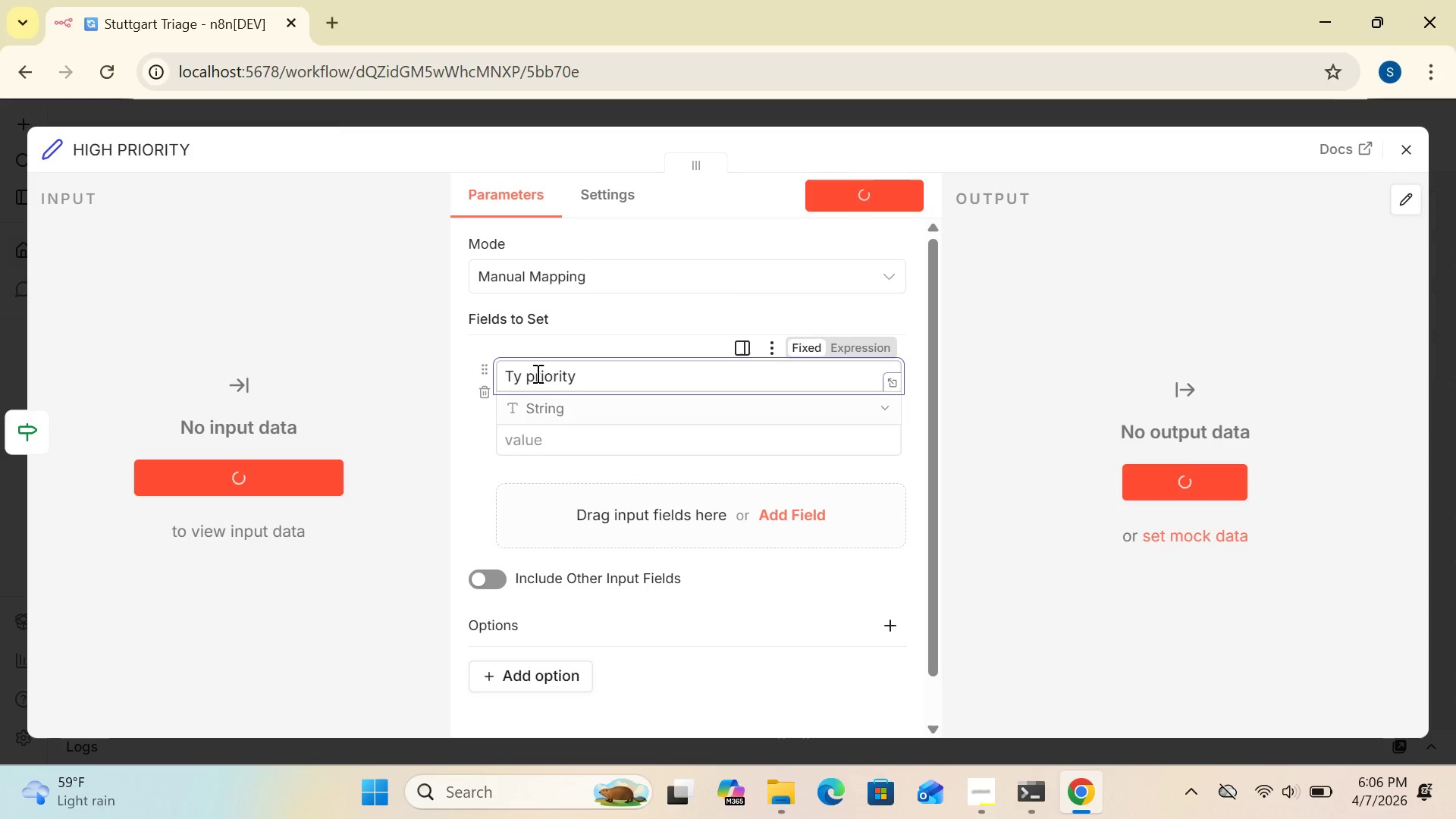 
key(Backspace)
 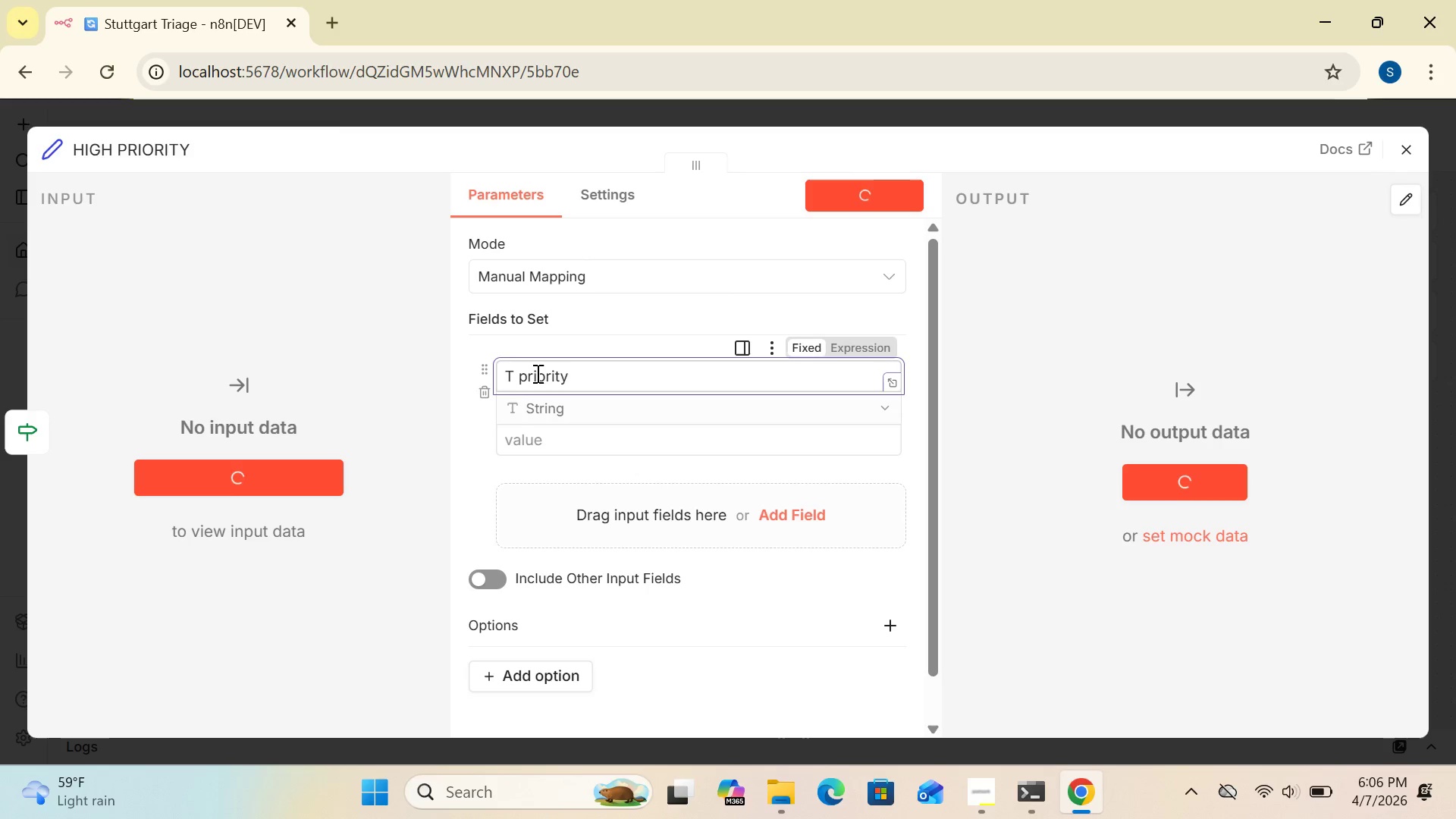 
key(Backspace)
 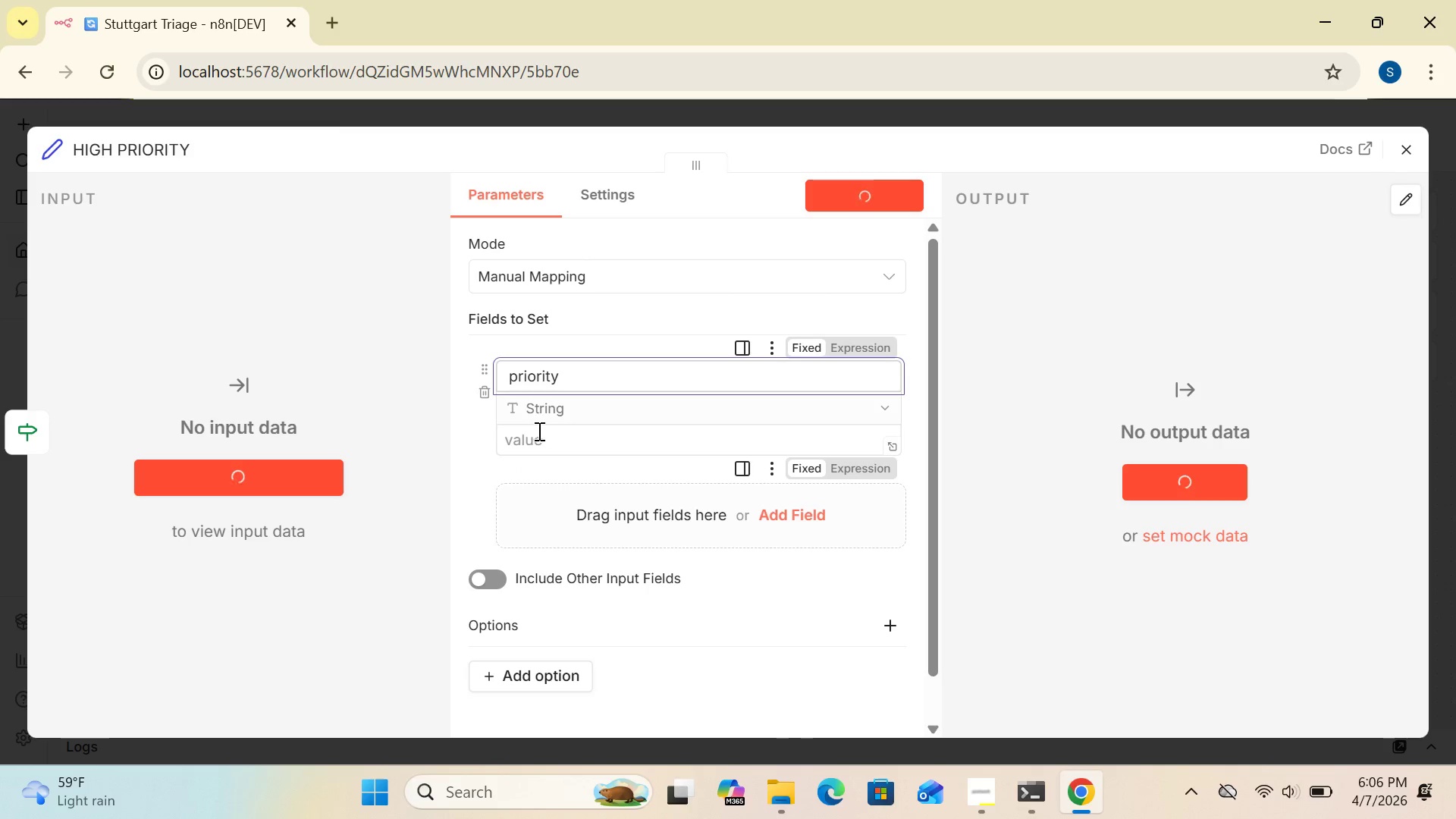 
wait(7.01)
 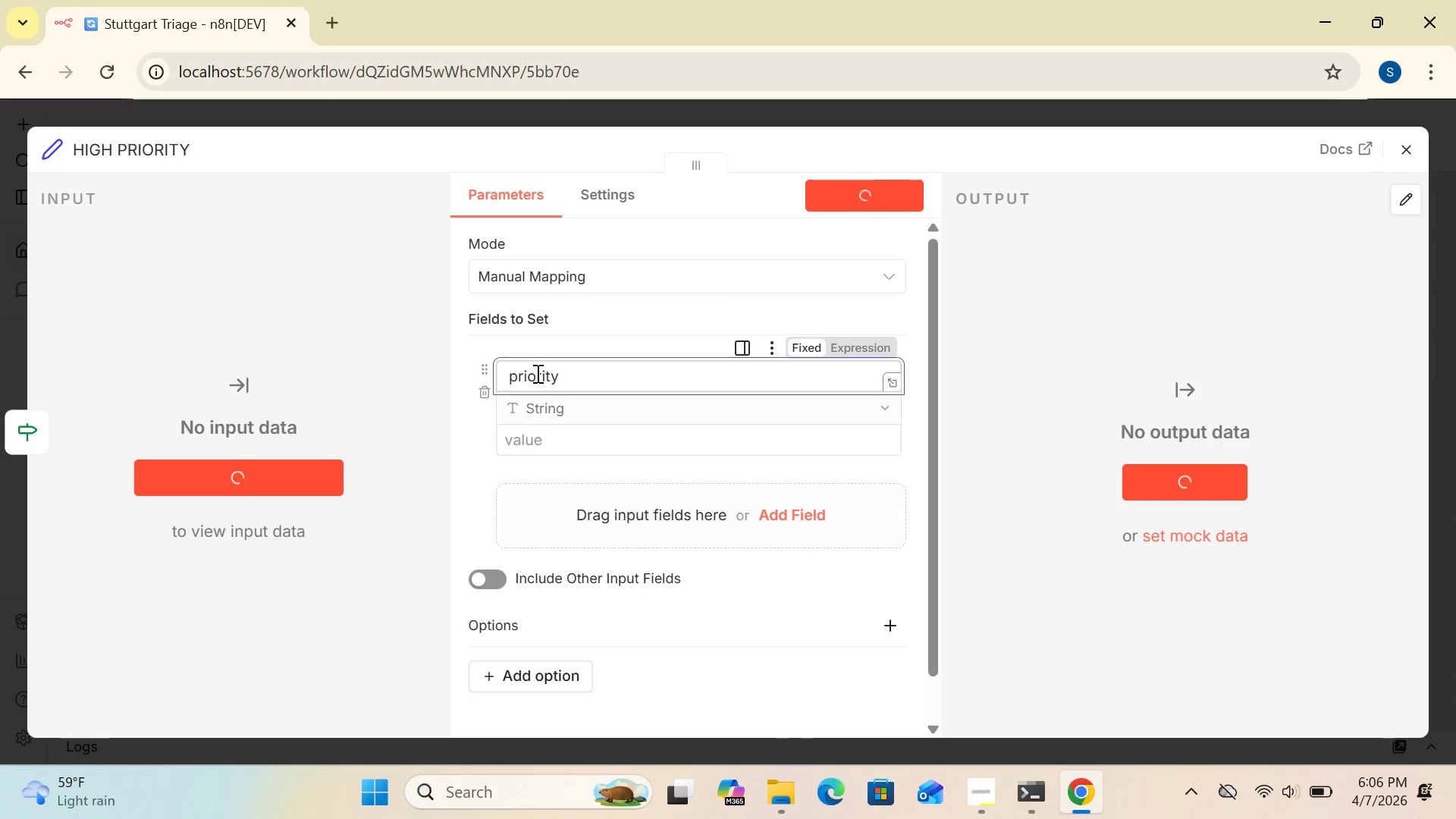 
left_click([543, 441])
 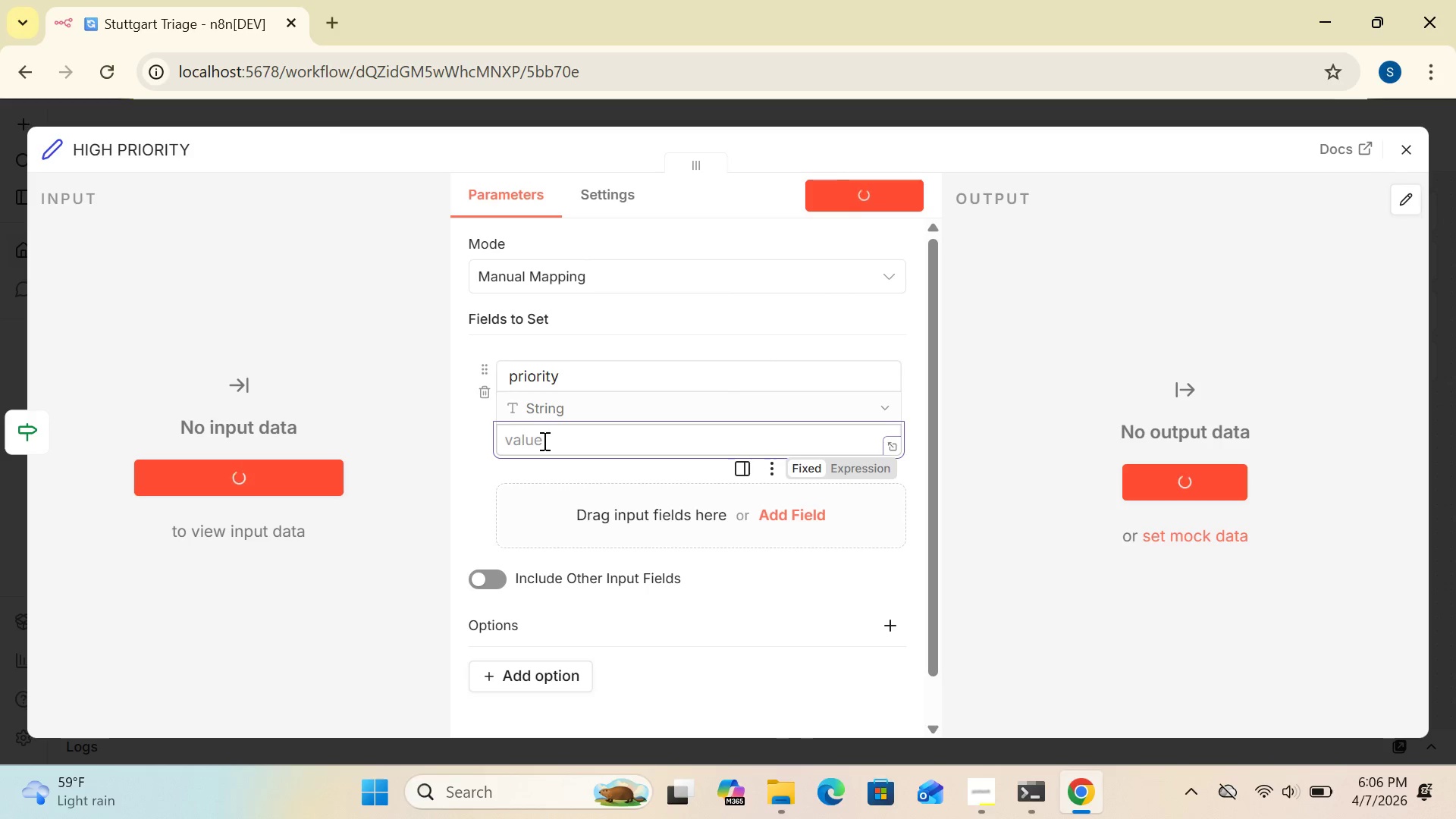 
type(HIGH PRIORIYU)
key(Backspace)
key(Backspace)
type(TY)
 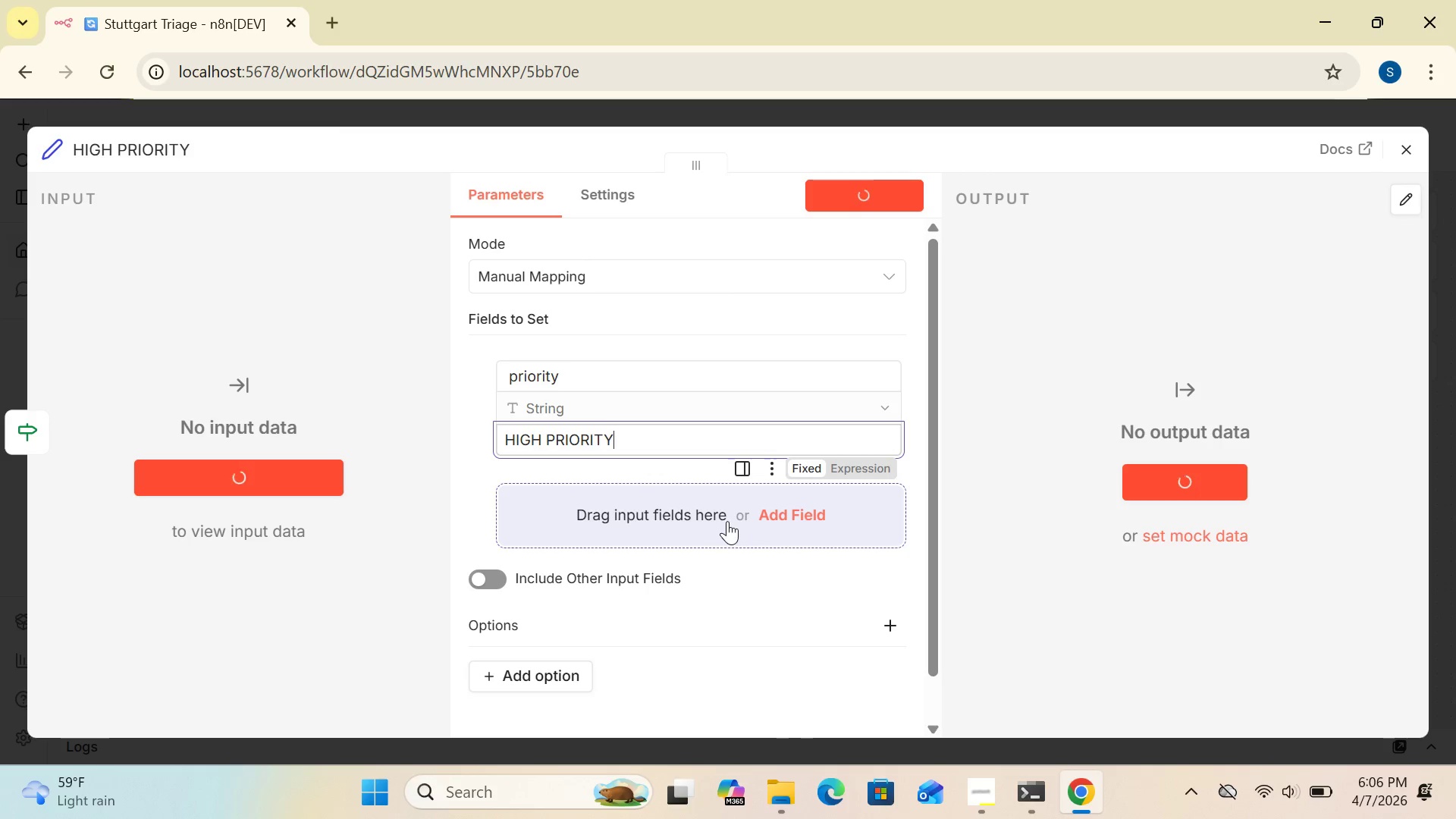 
wait(29.94)
 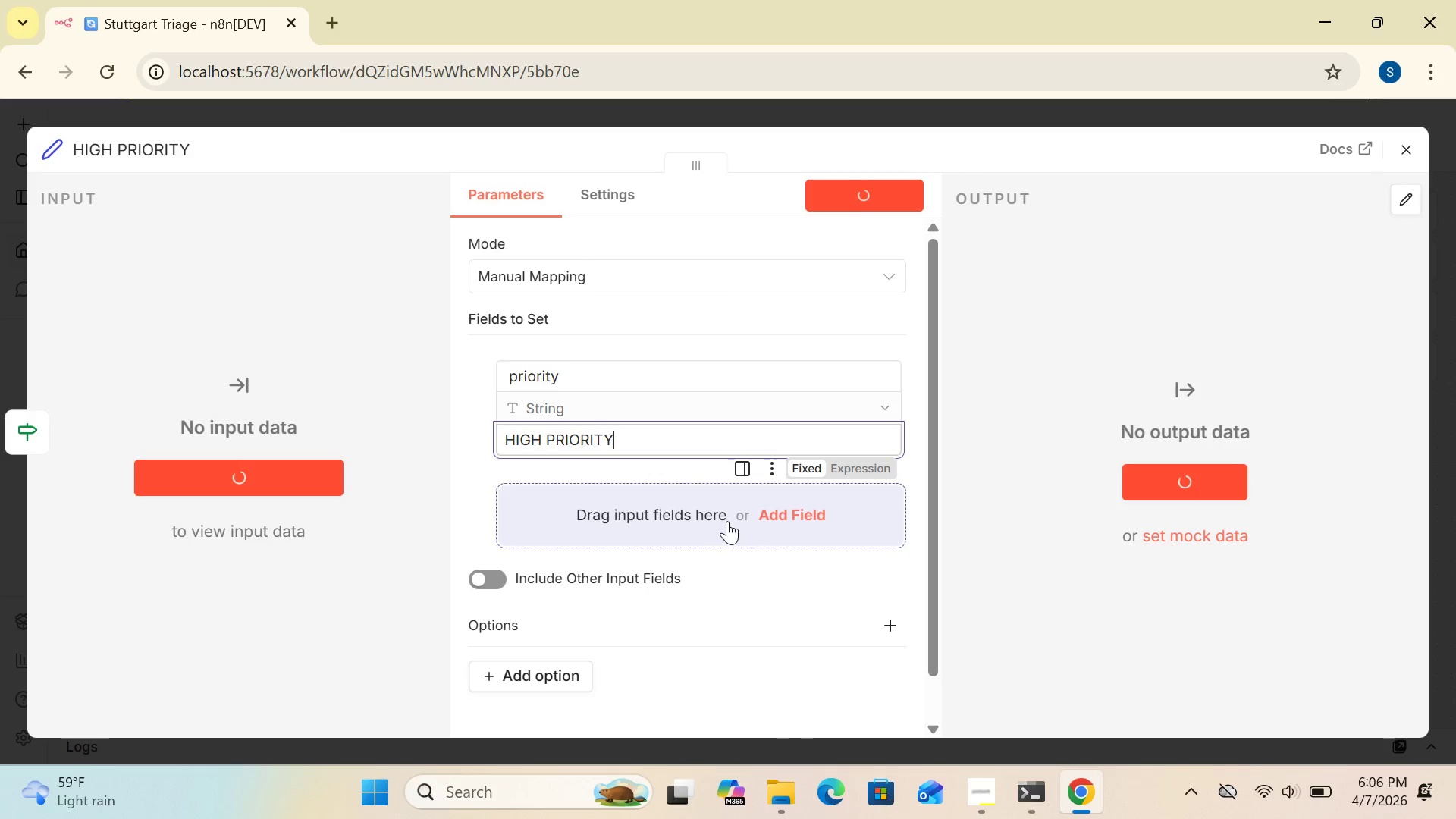 
left_click([884, 198])
 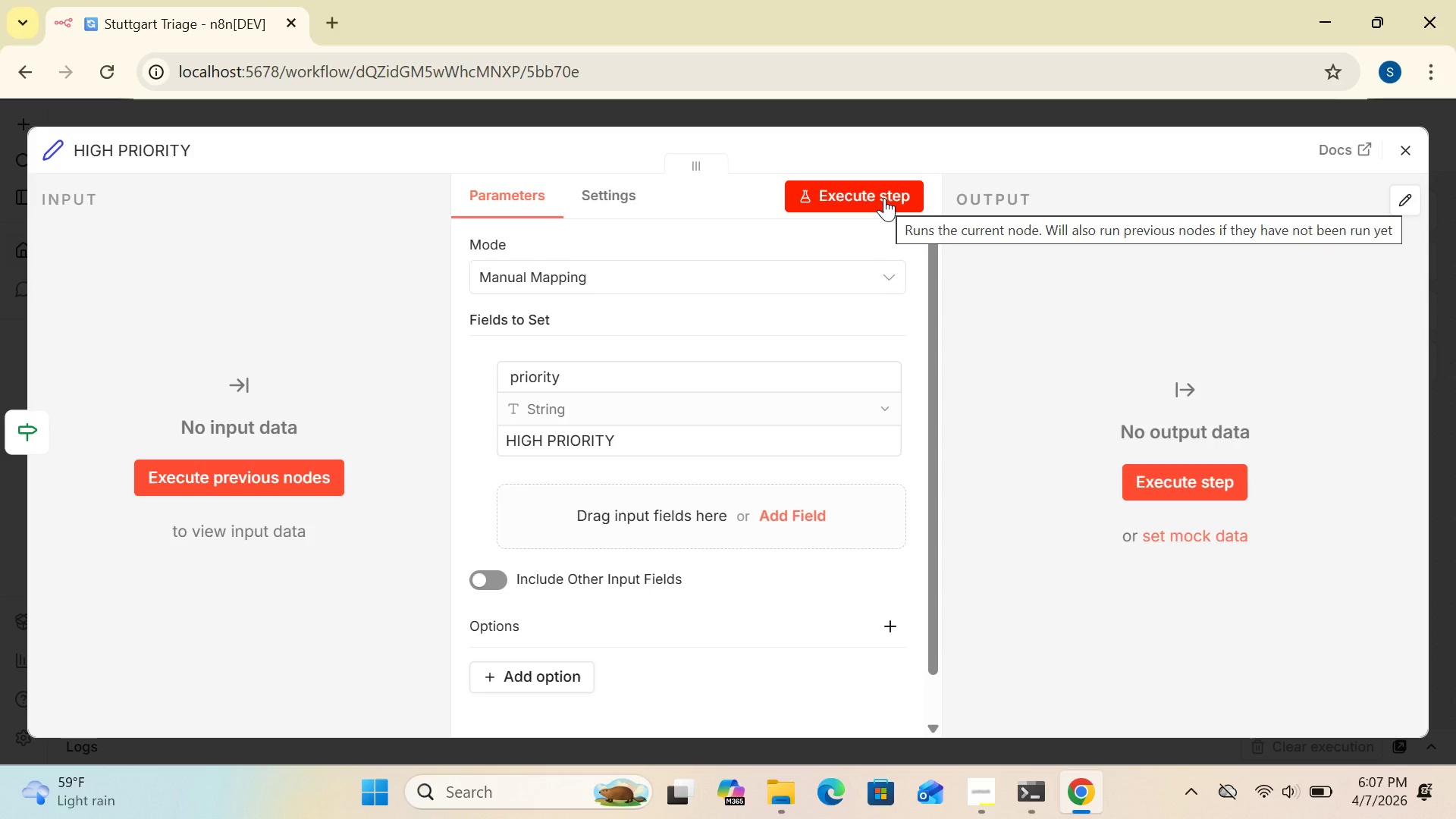 
wait(15.72)
 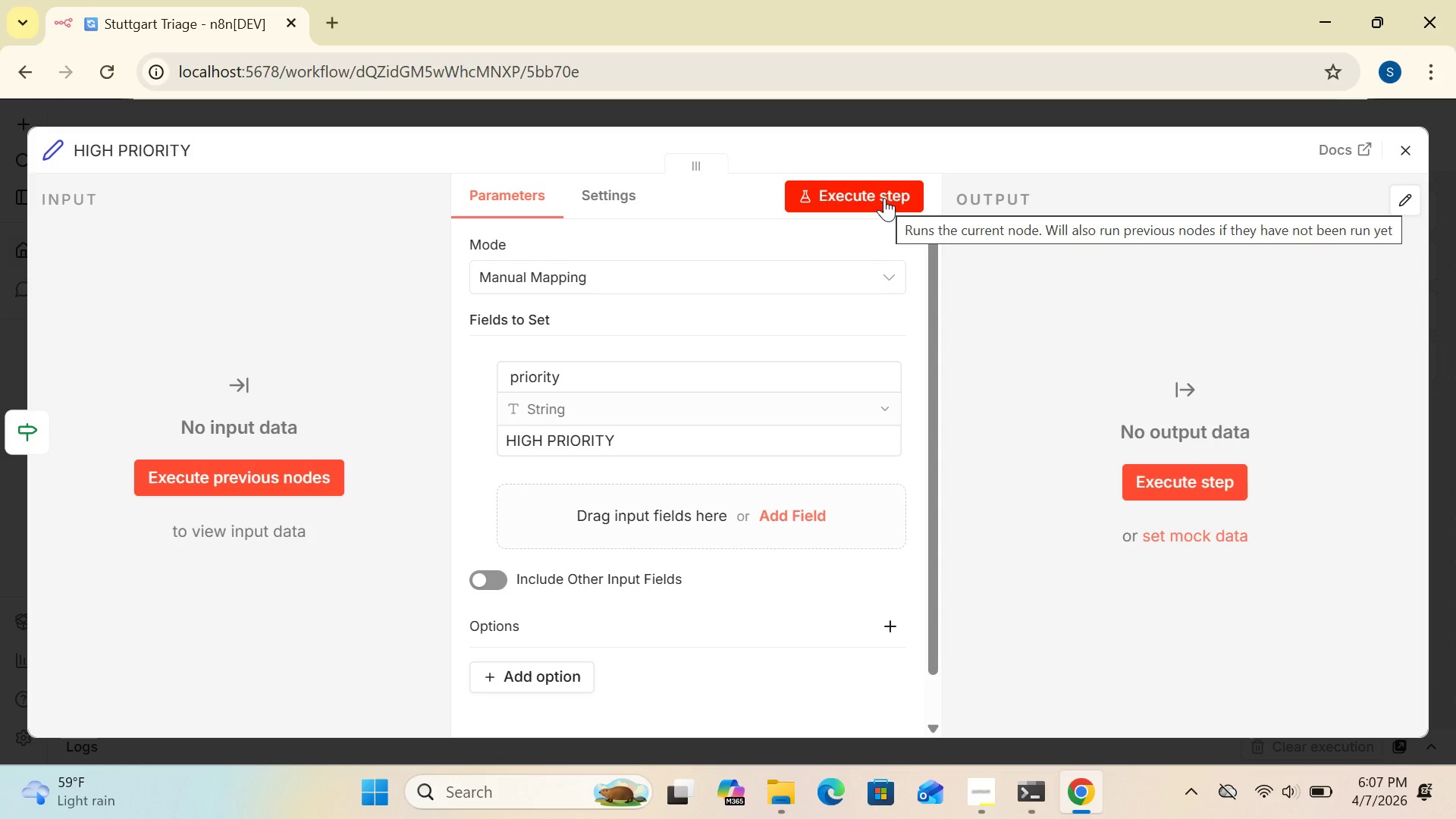 
left_click([1412, 143])
 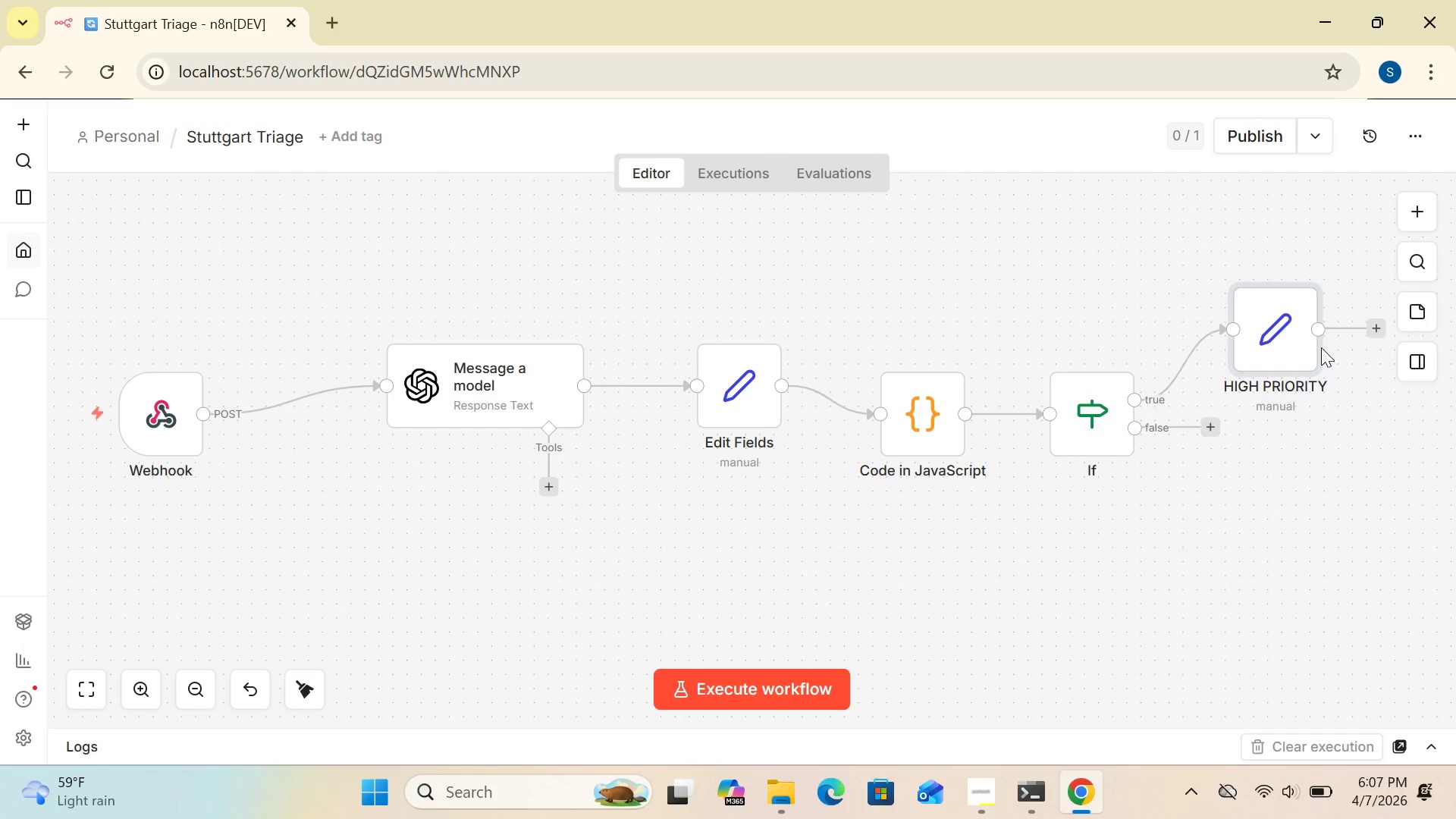 
wait(7.16)
 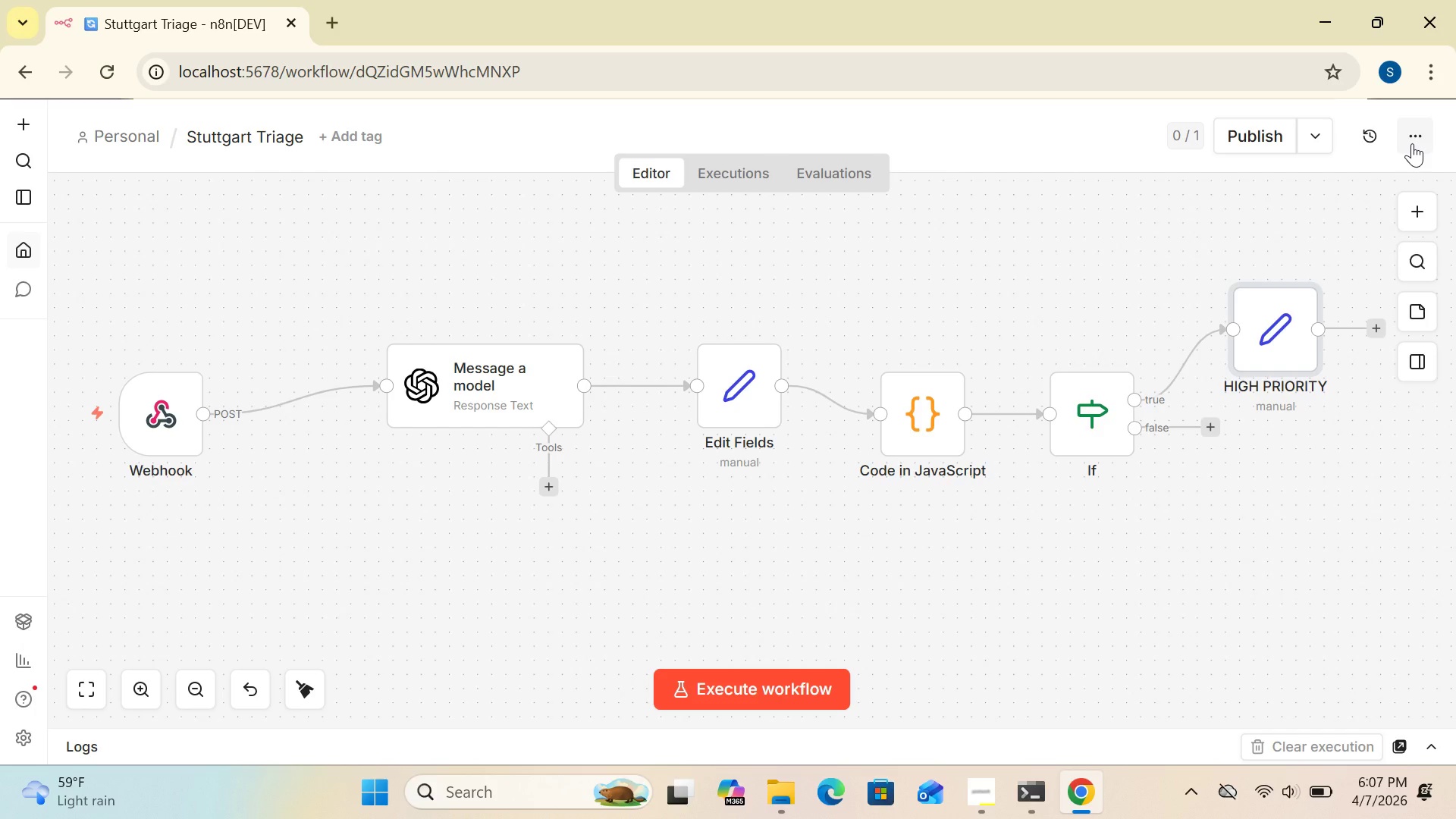 
left_click([1212, 424])
 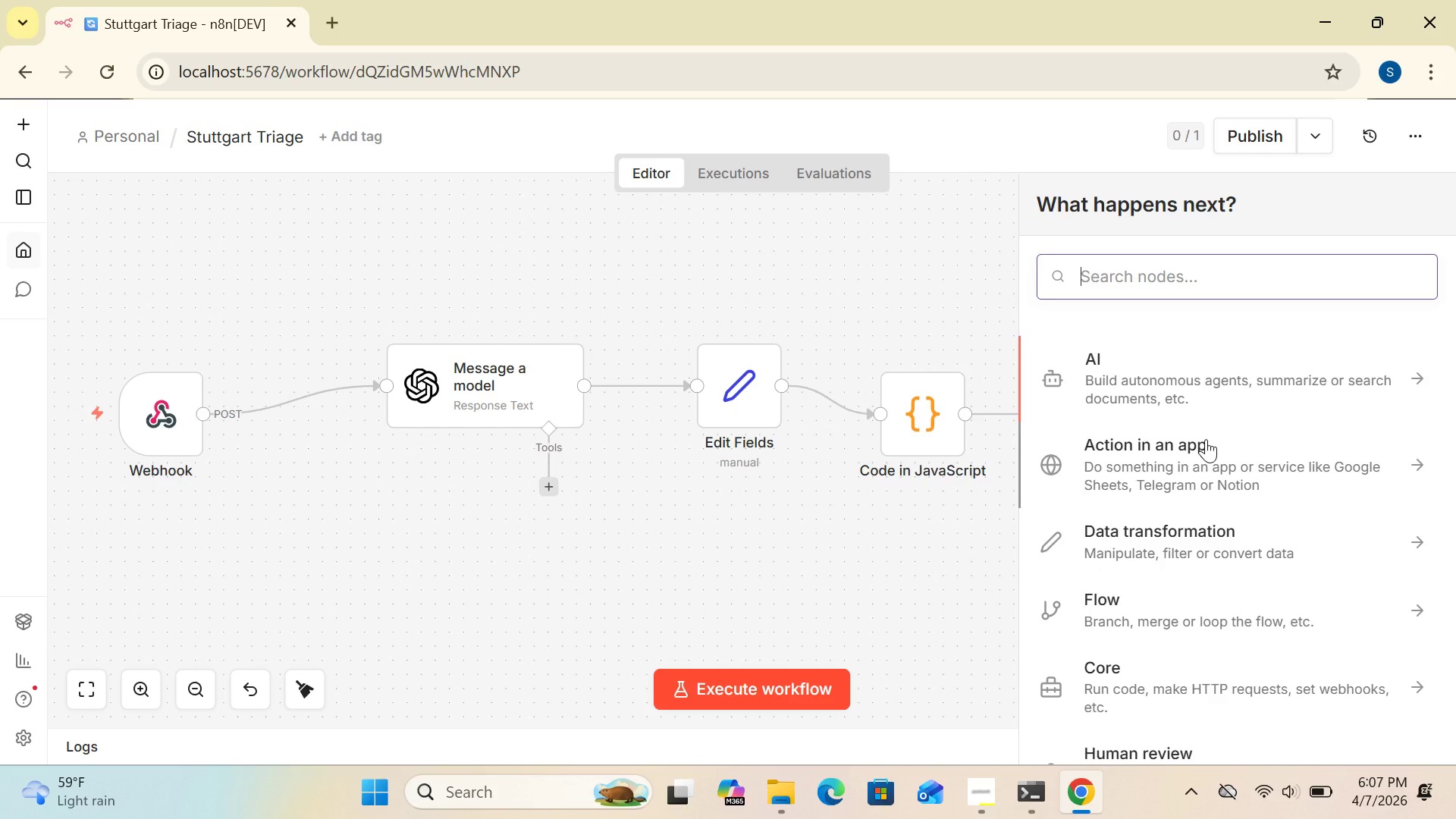 
wait(21.34)
 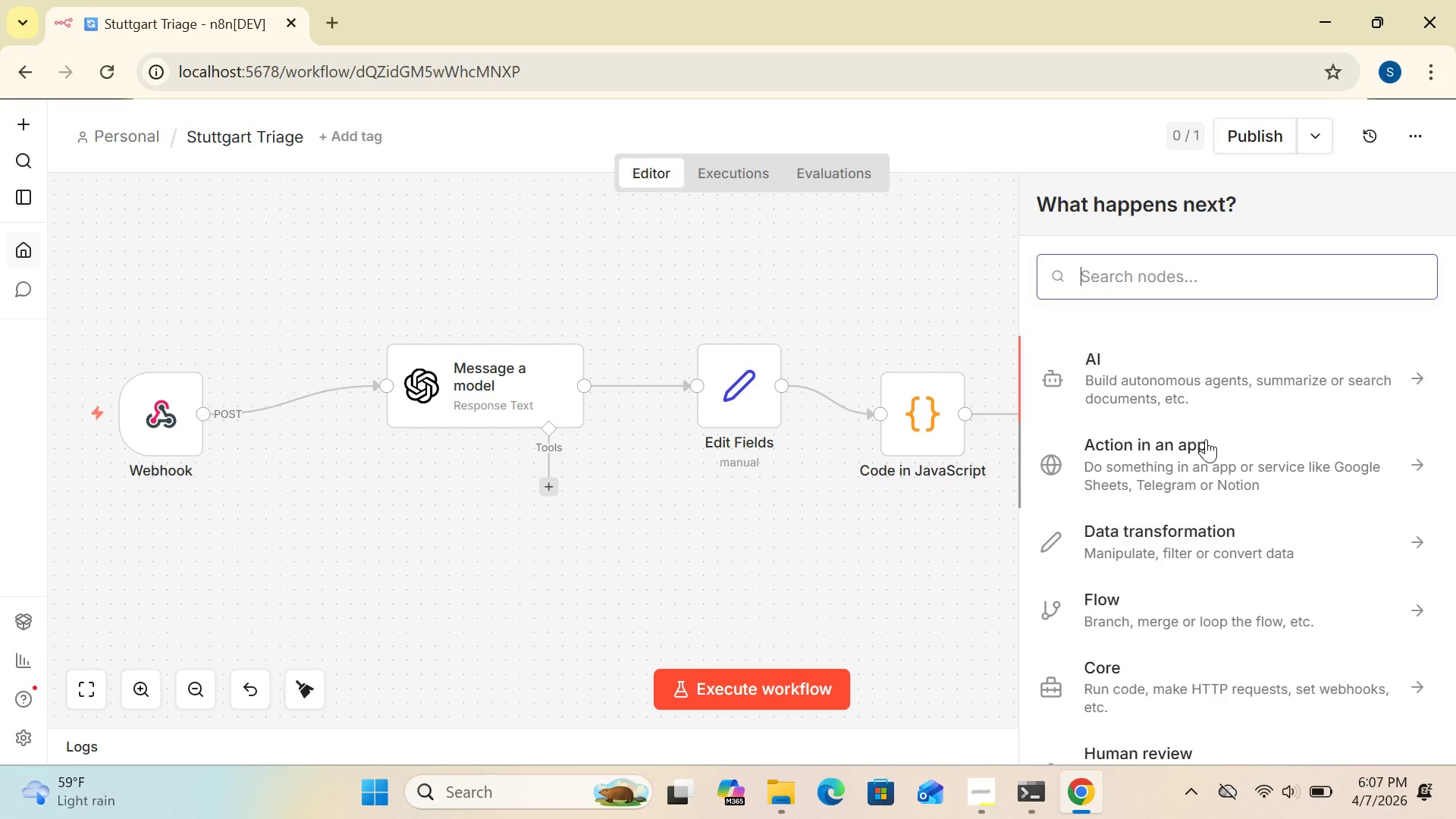 
left_click([1184, 275])
 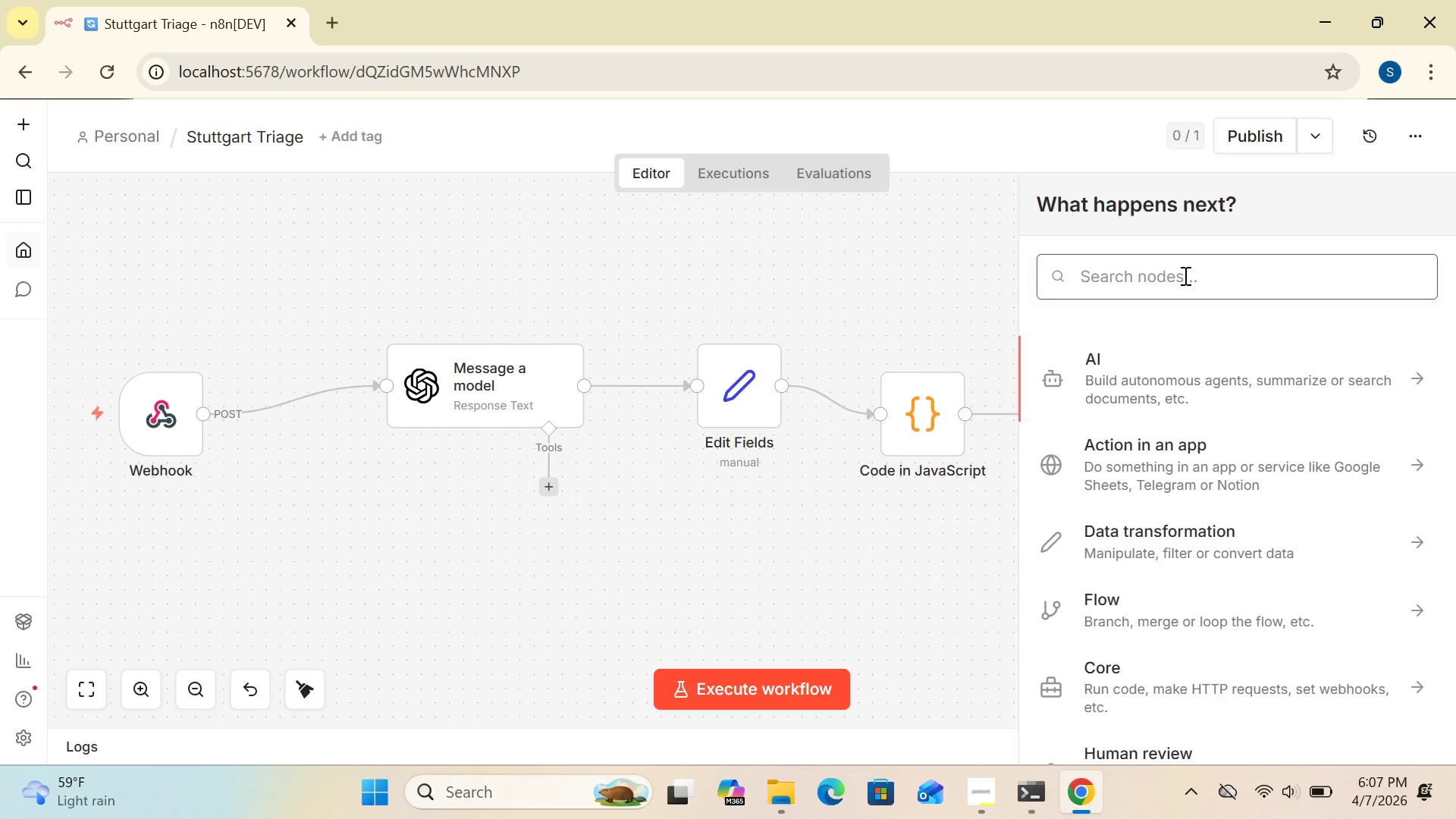 
type(Edi)
 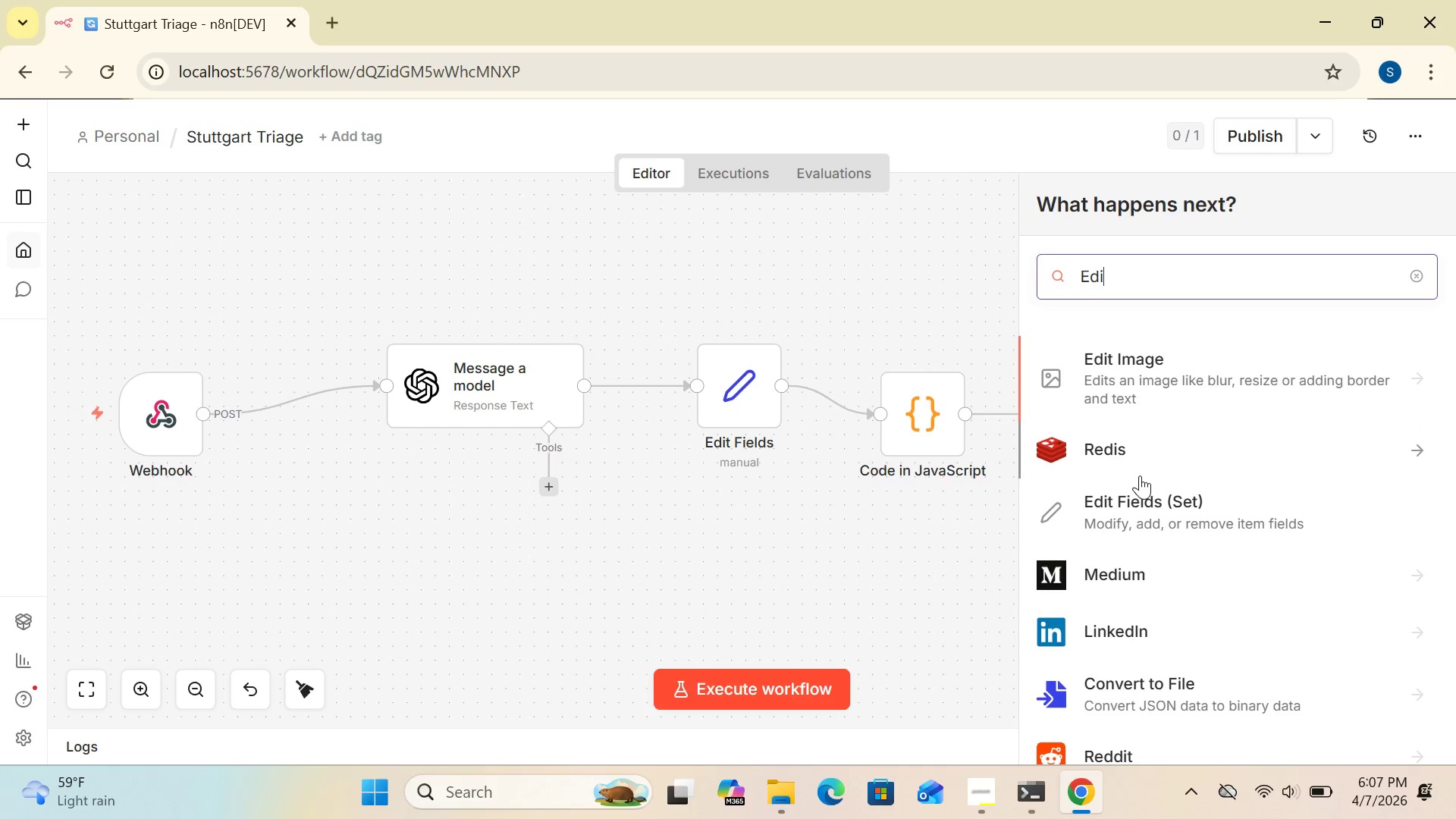 
left_click([1140, 504])
 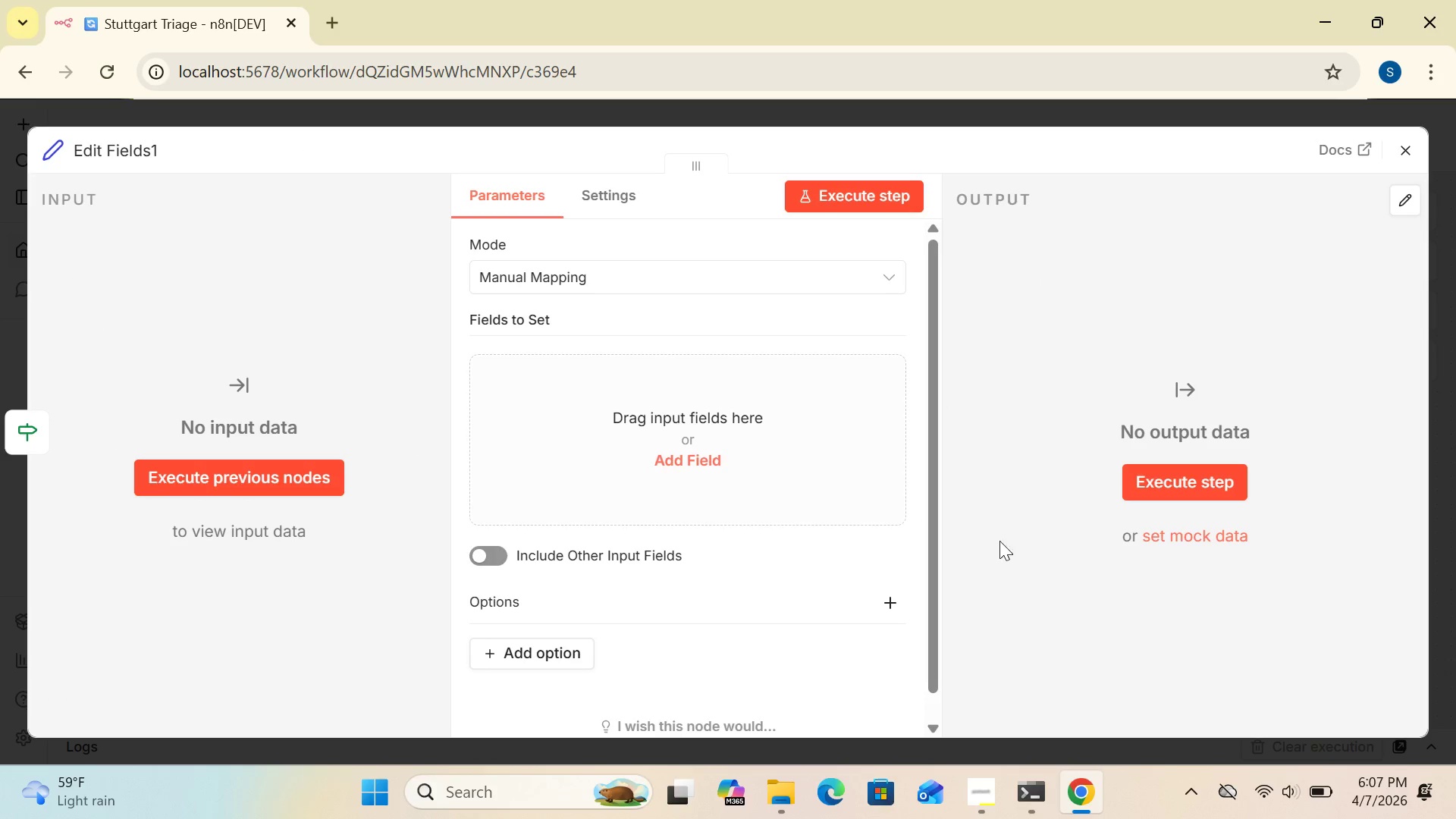 
wait(7.03)
 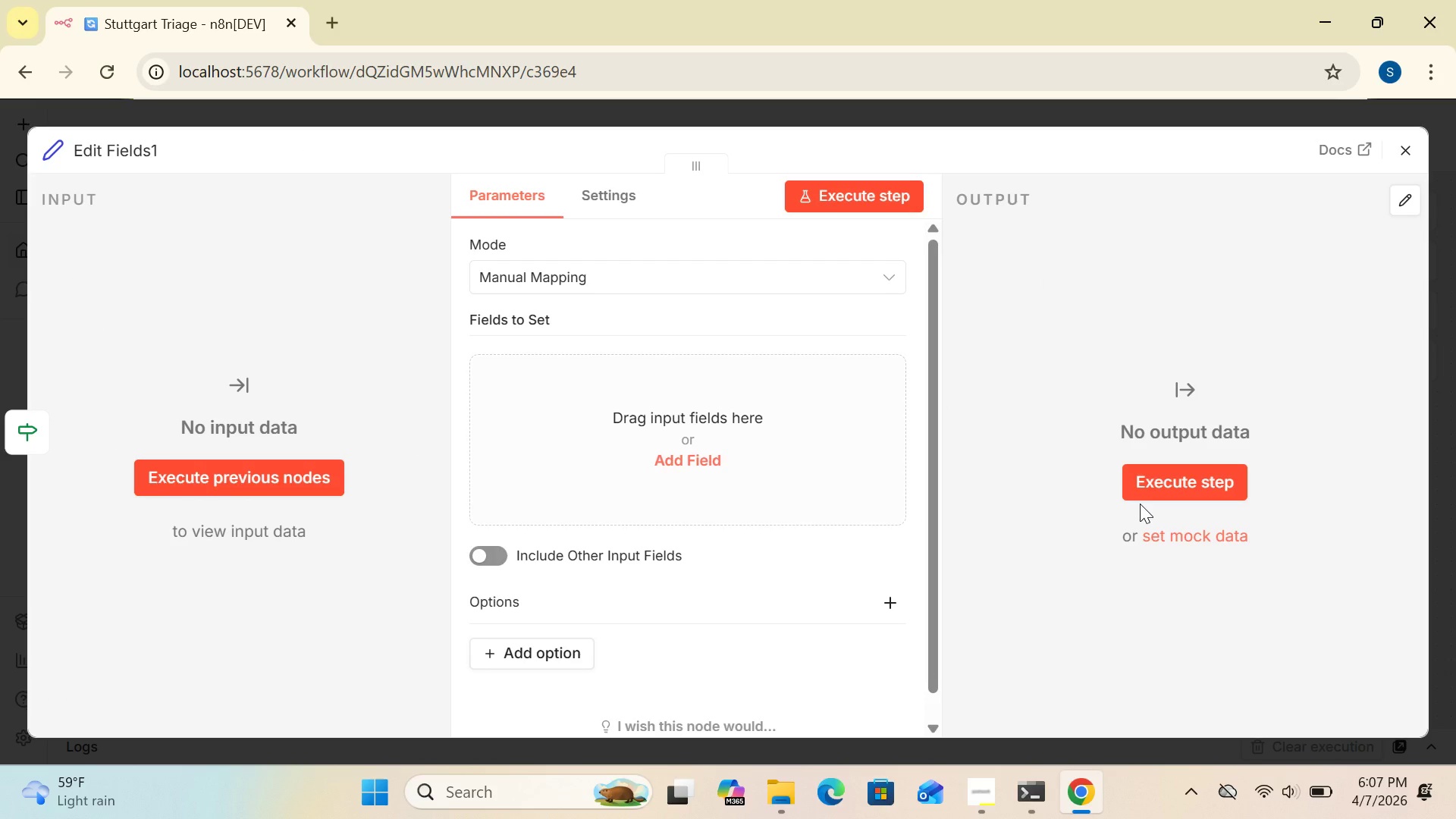 
left_click([136, 149])
 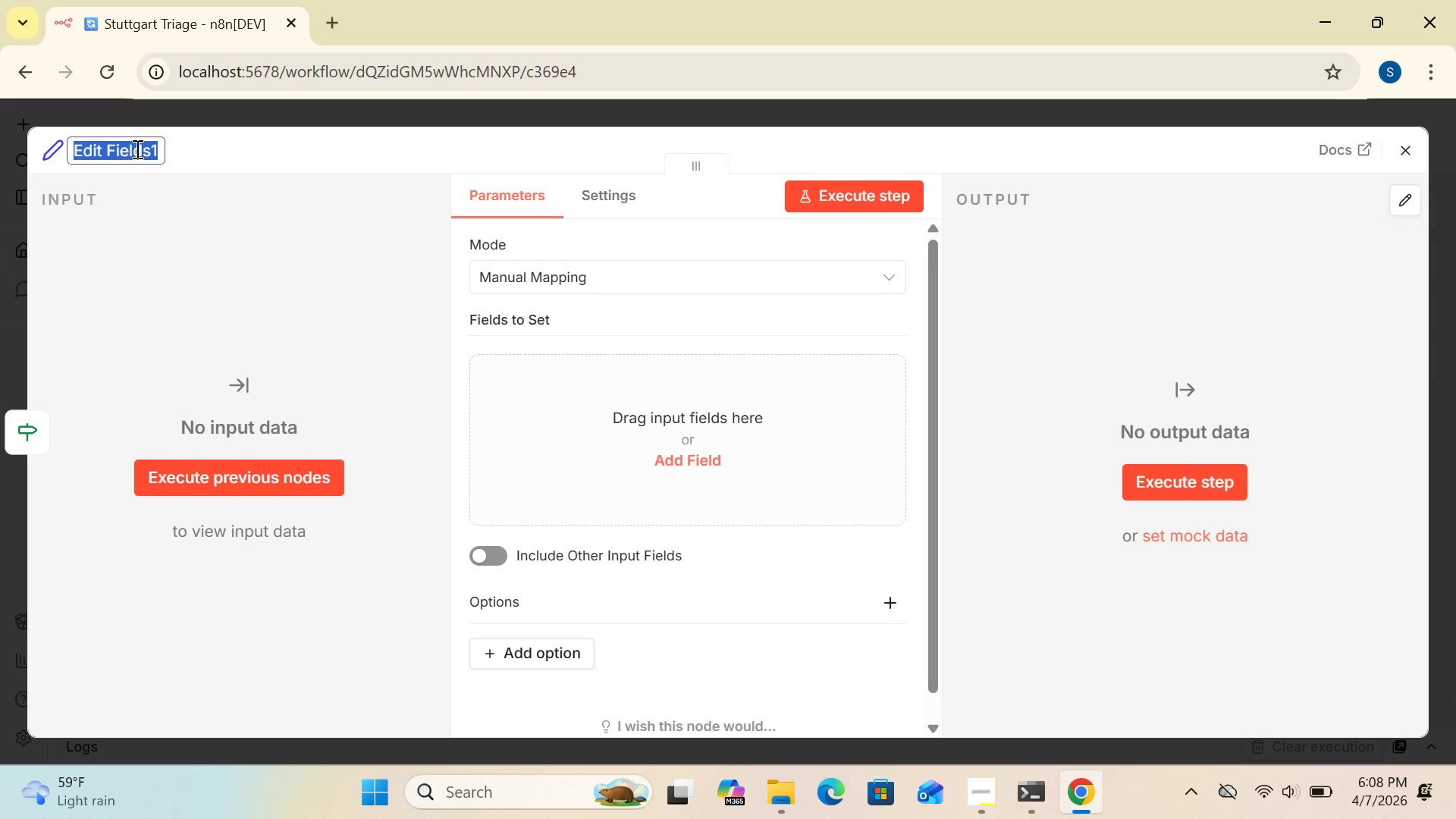 
type(Standard Priority)
 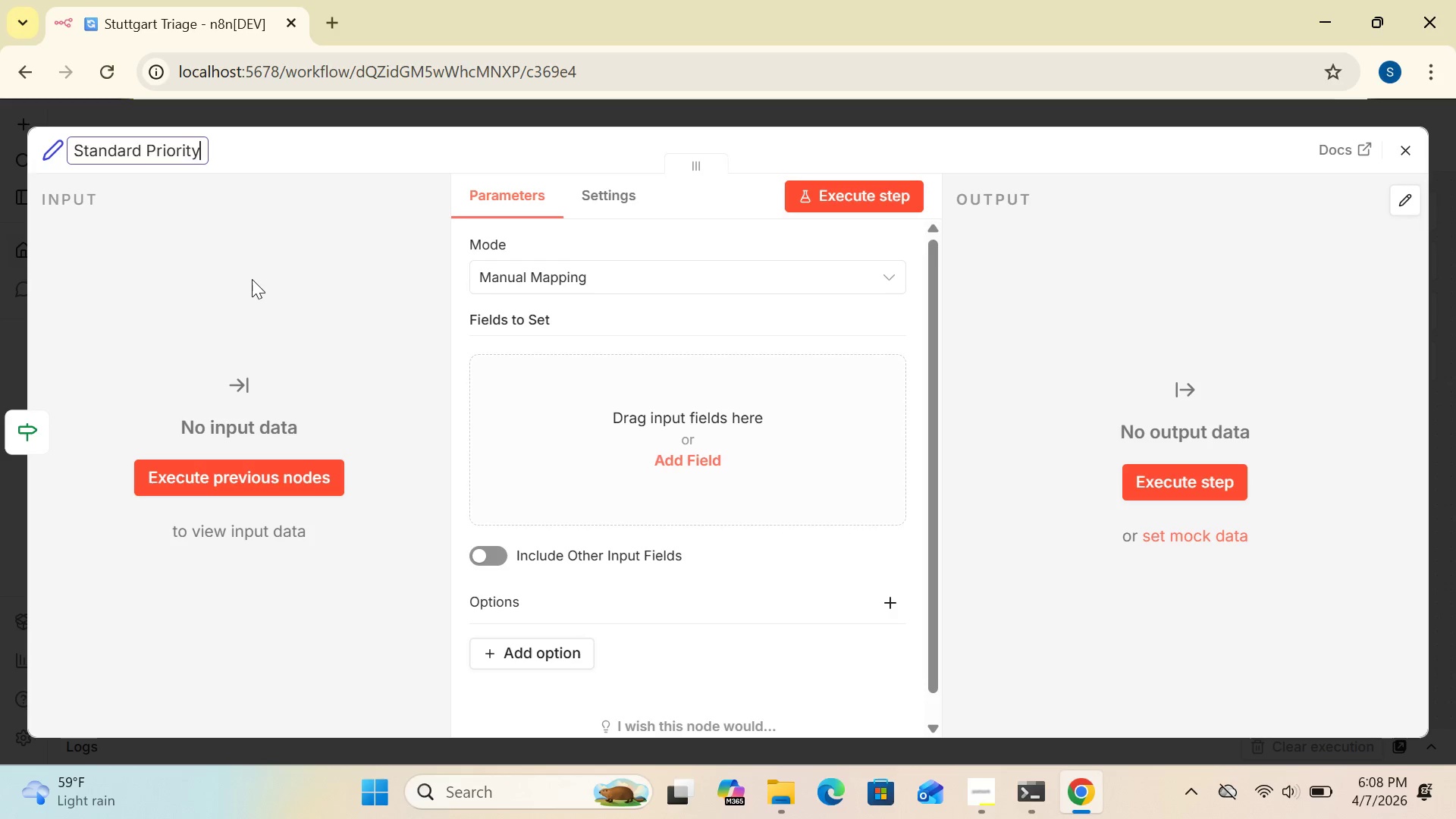 
wait(6.0)
 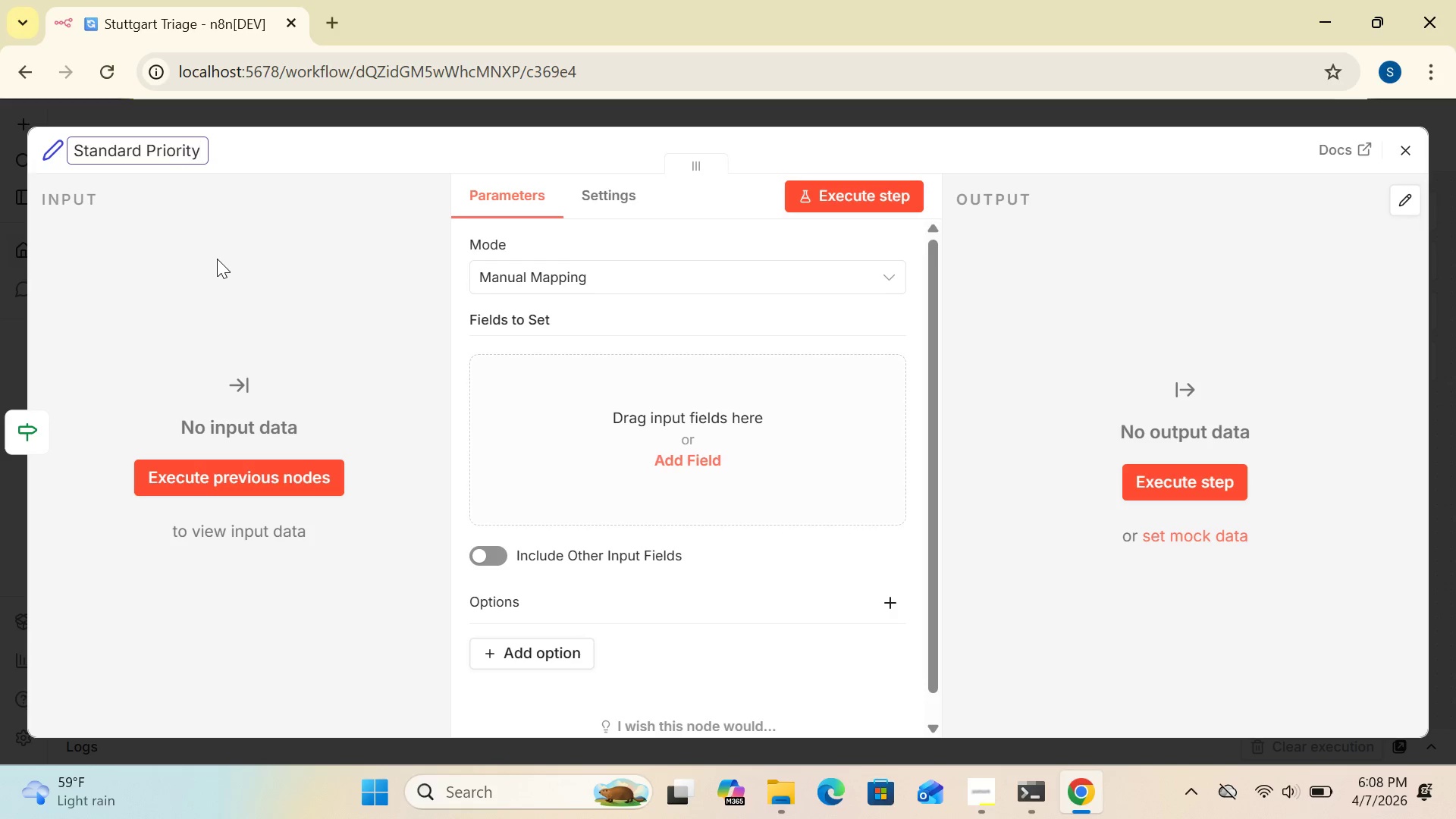 
left_click([687, 453])
 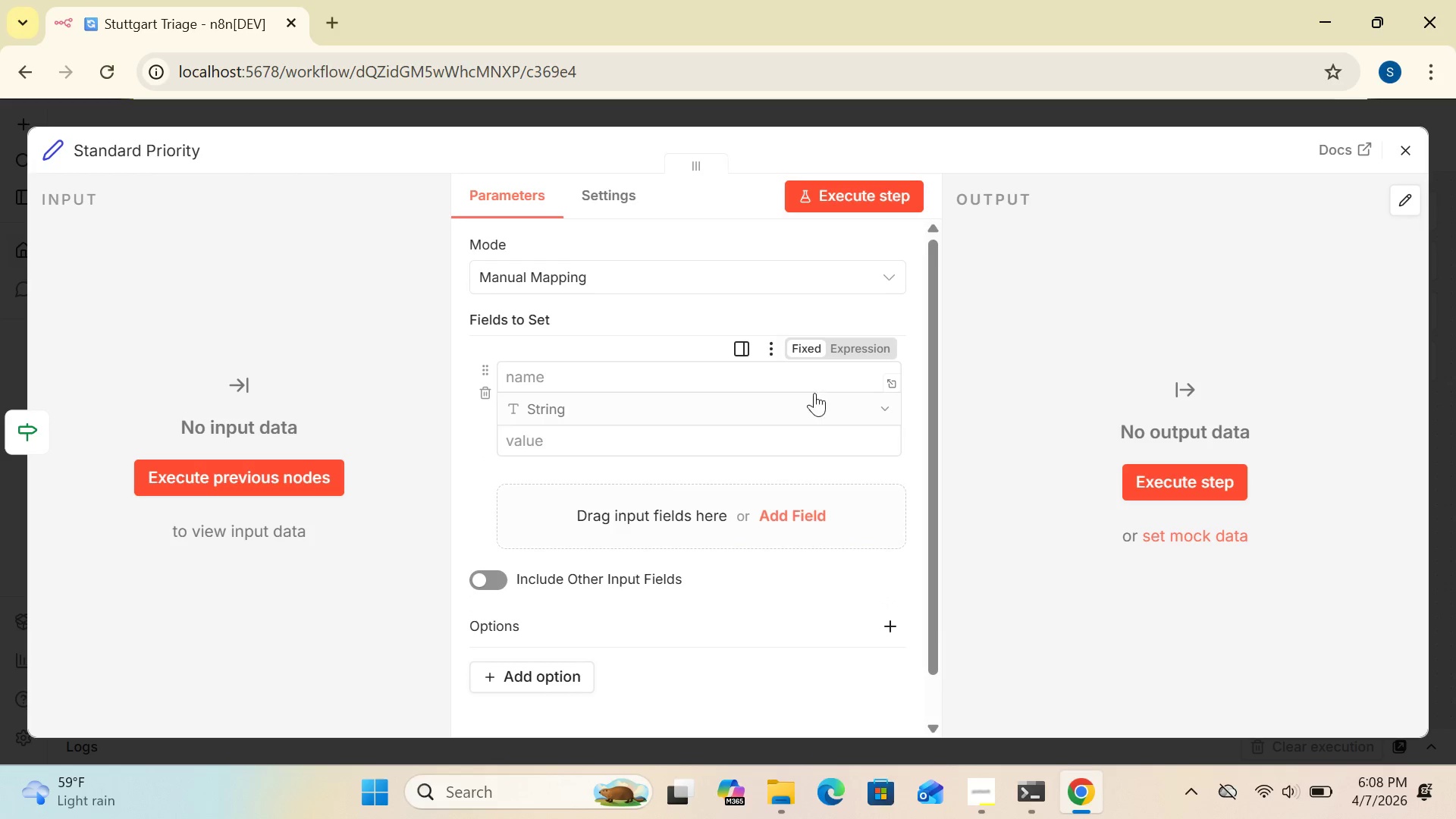 
wait(5.86)
 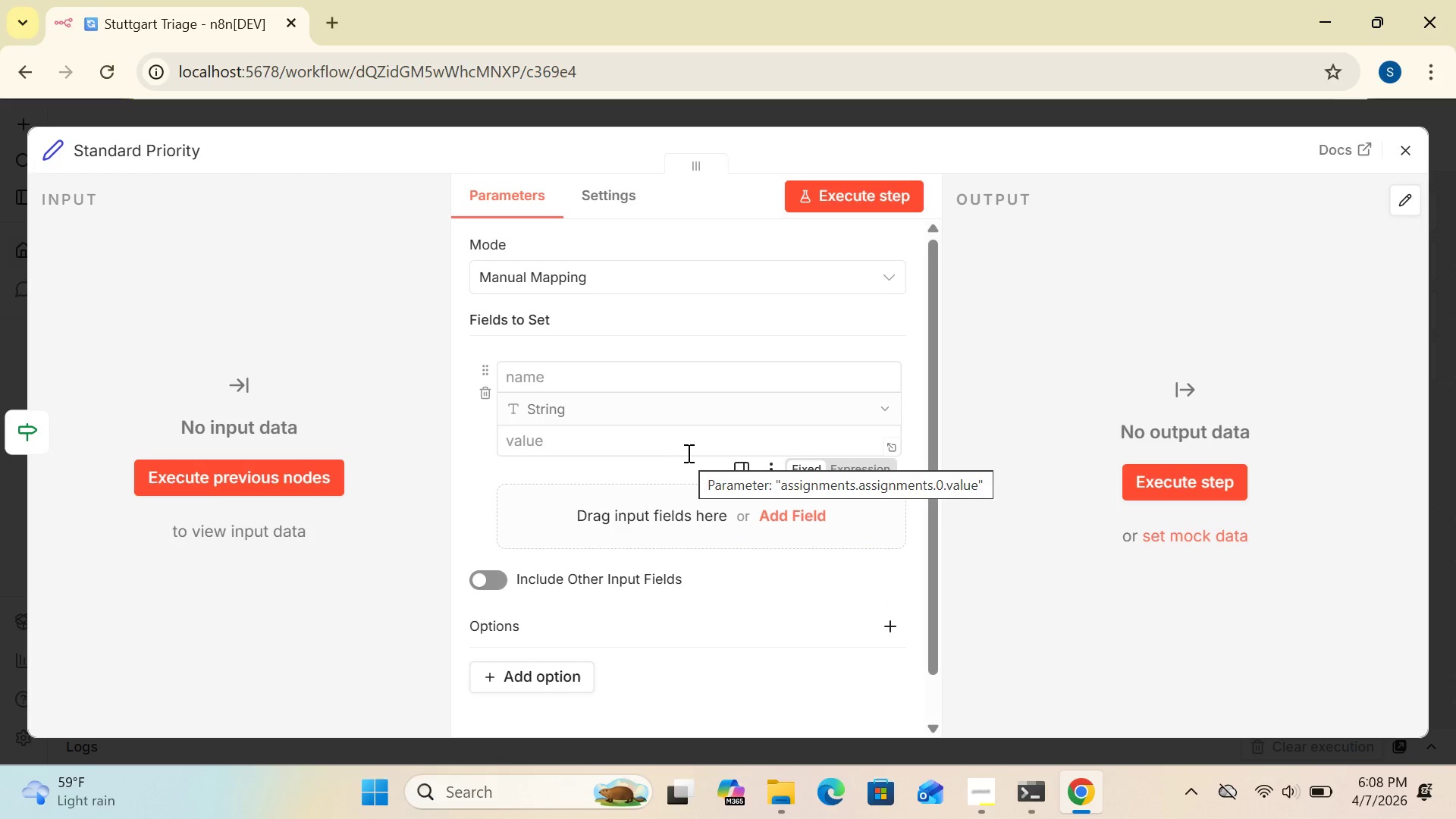 
left_click([889, 408])
 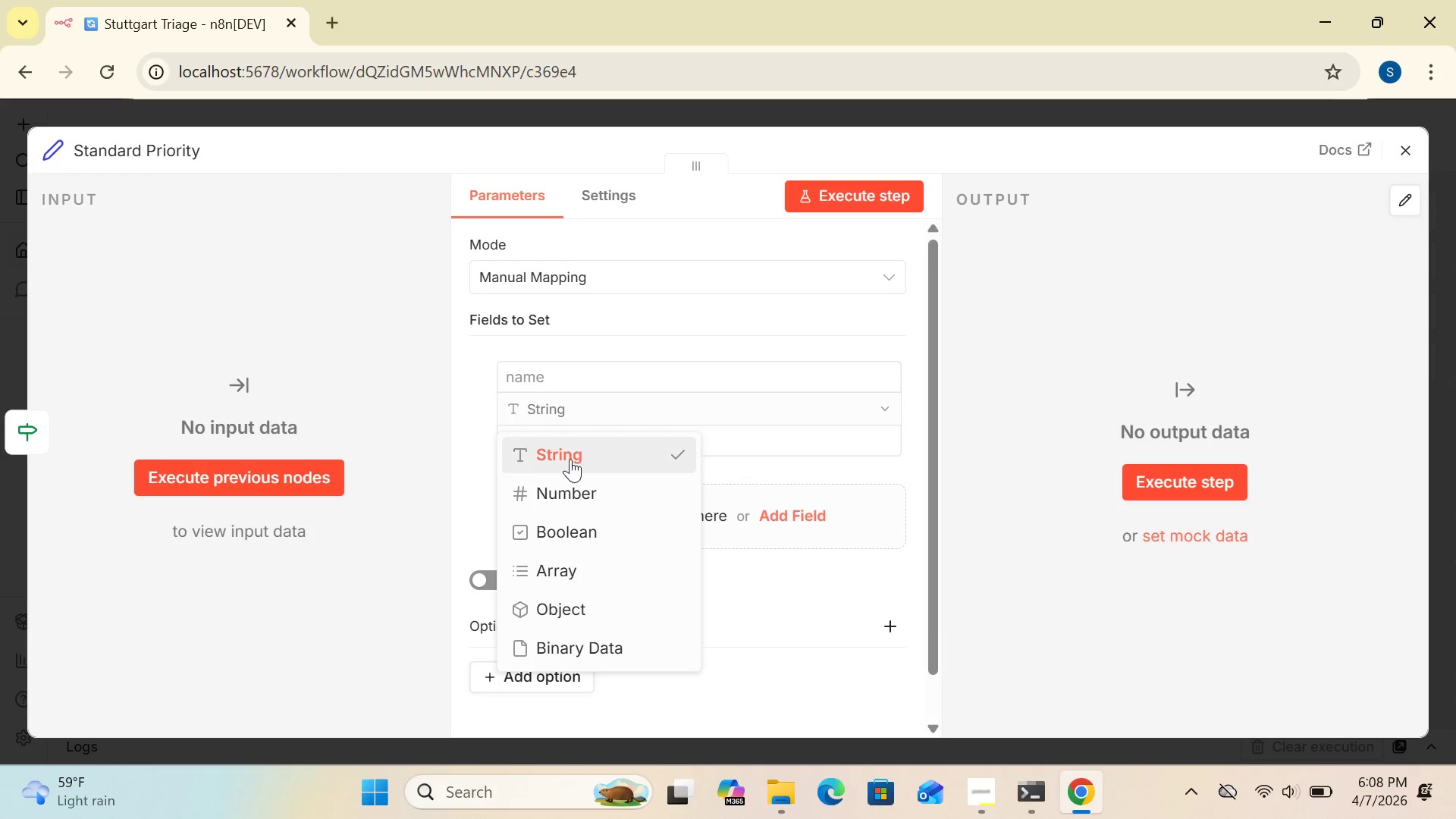 
left_click([570, 455])
 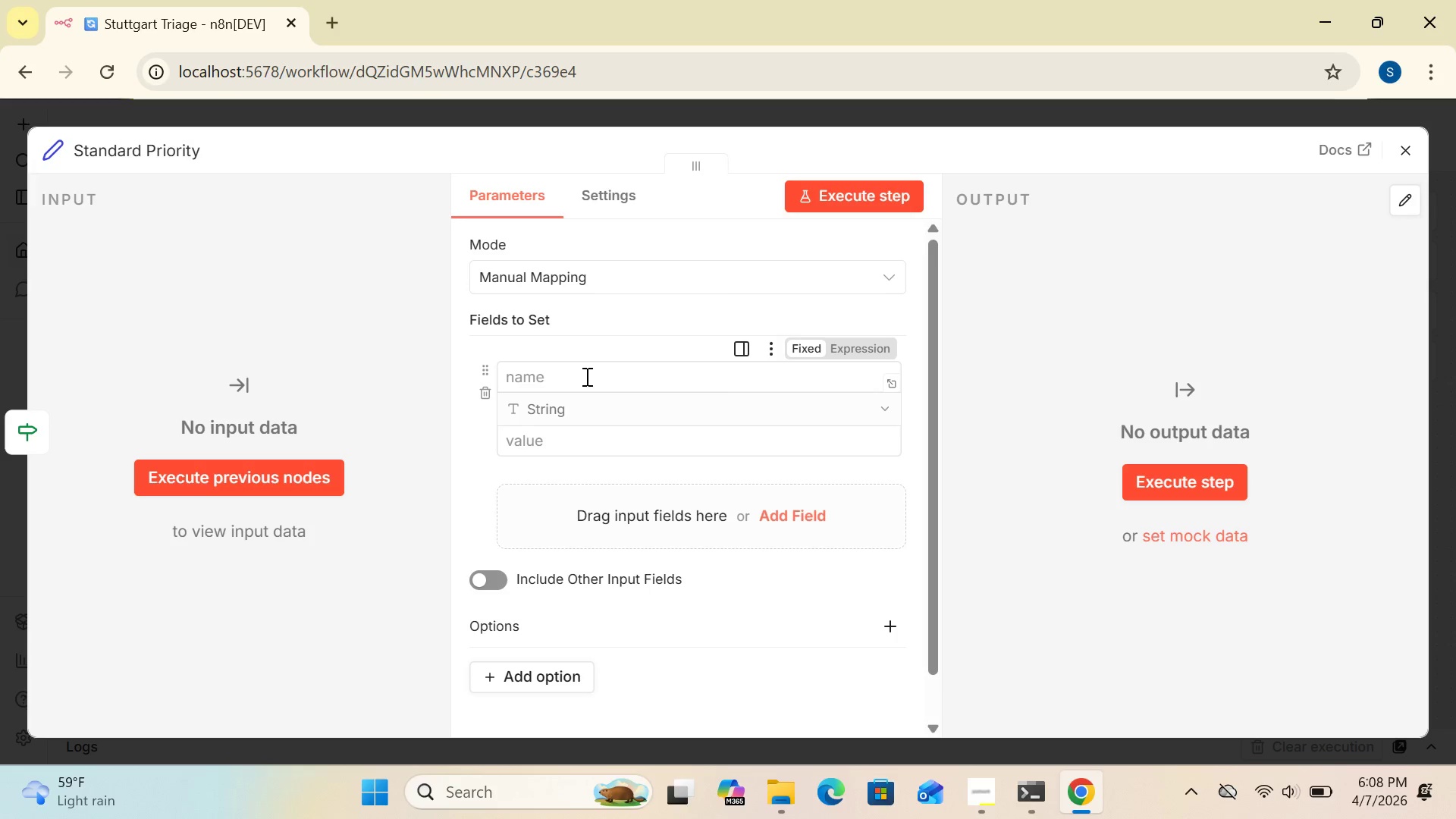 
left_click([585, 377])
 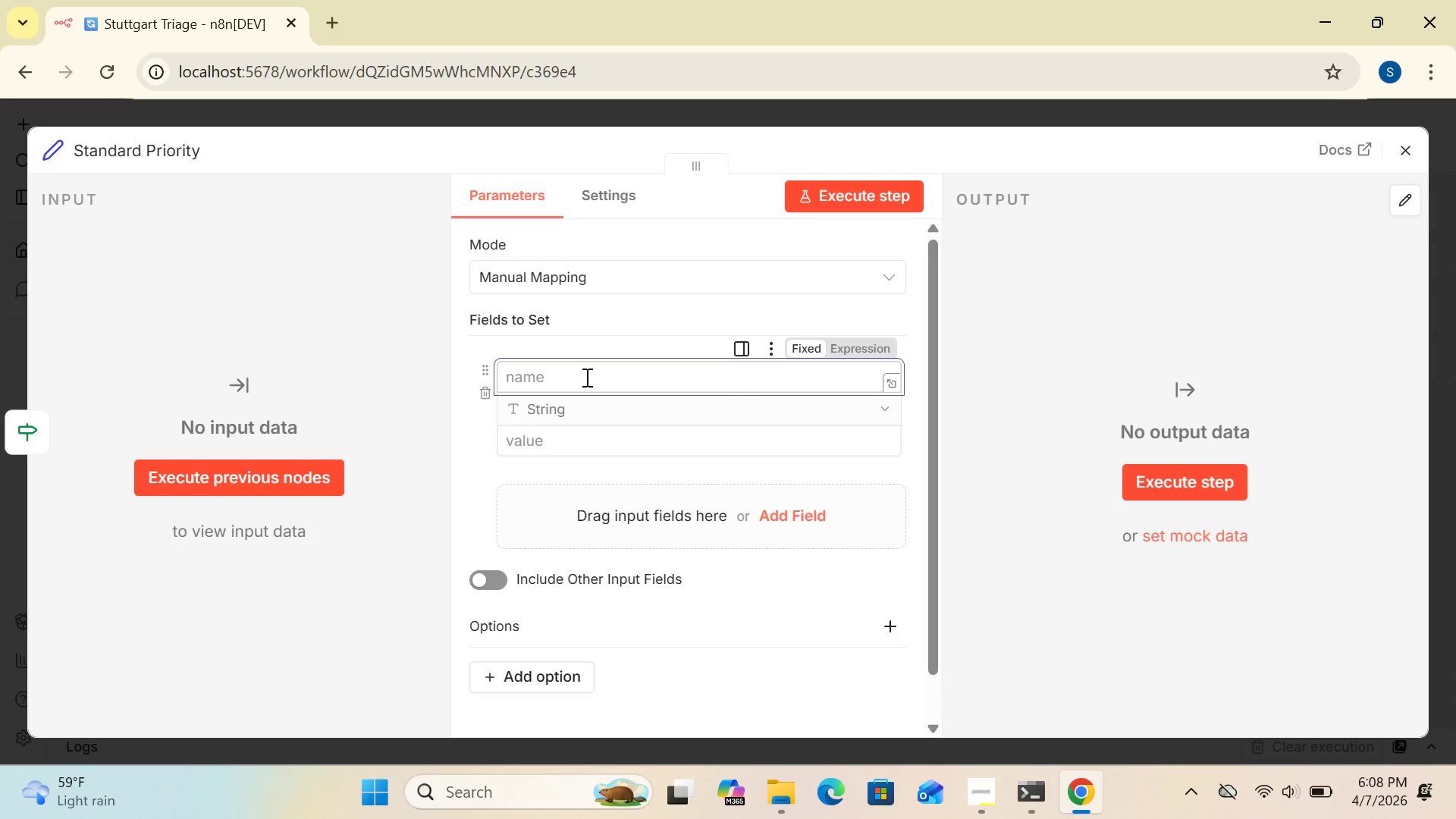 
wait(10.14)
 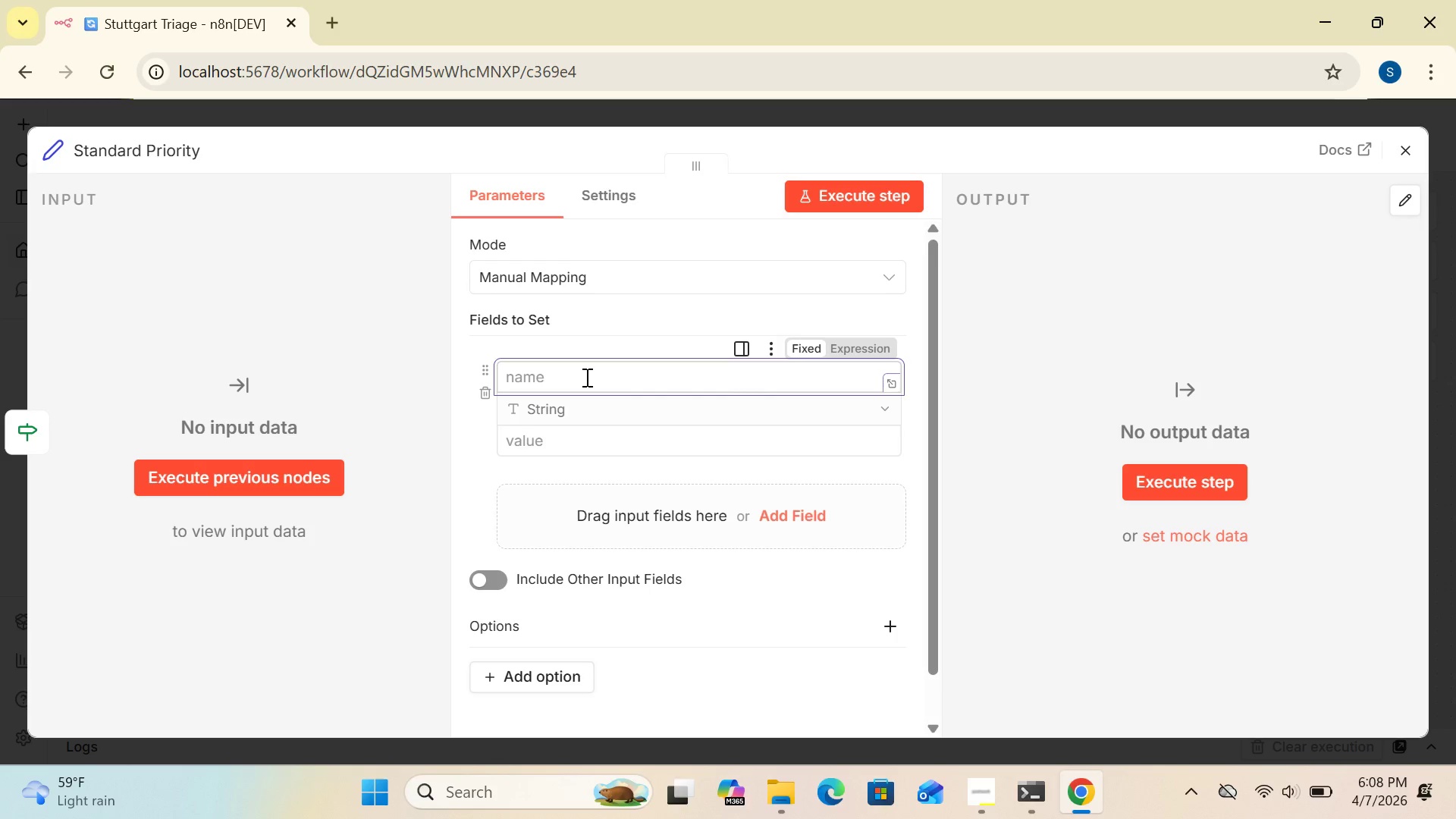 
type(priority)
 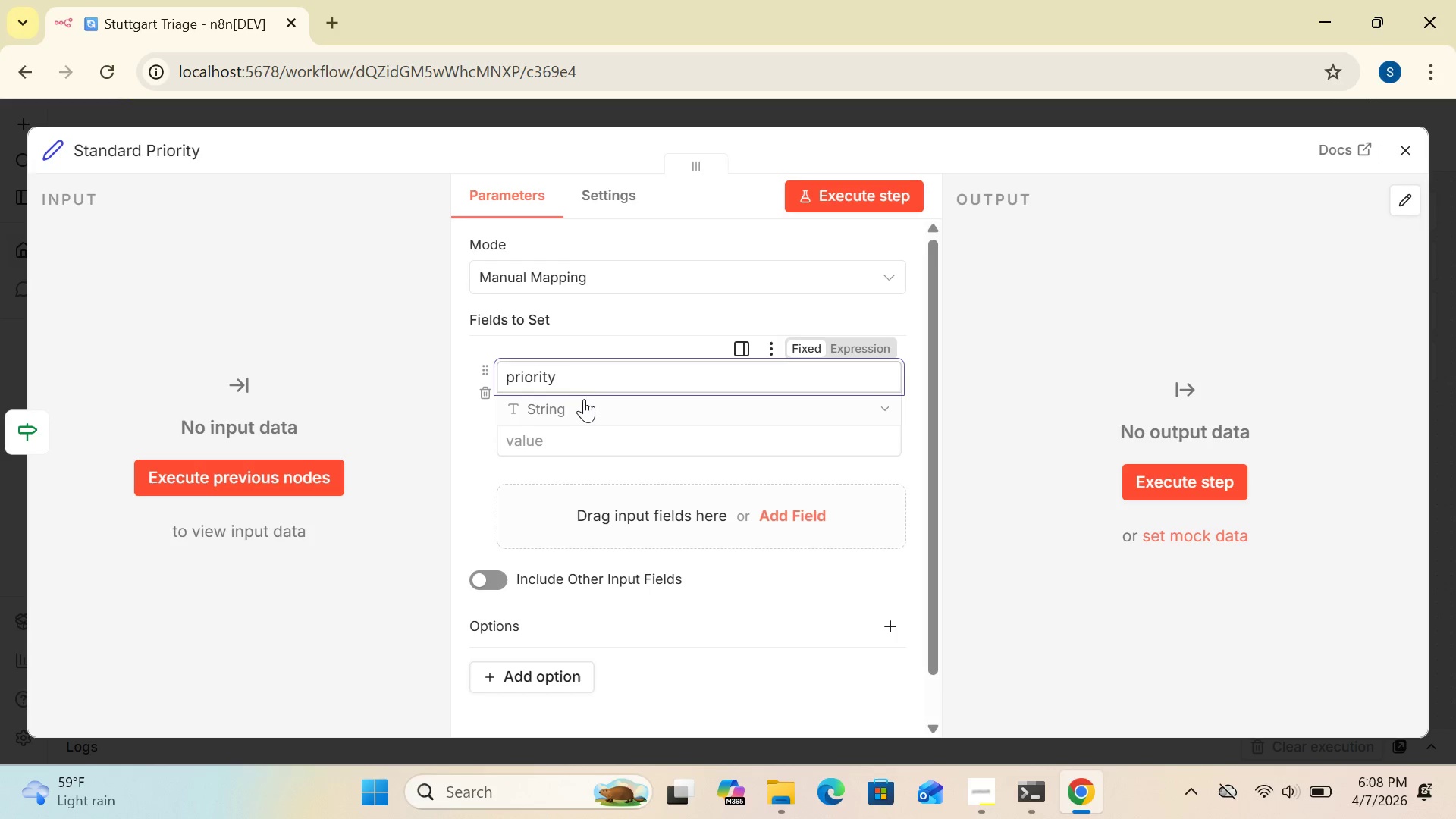 
wait(6.66)
 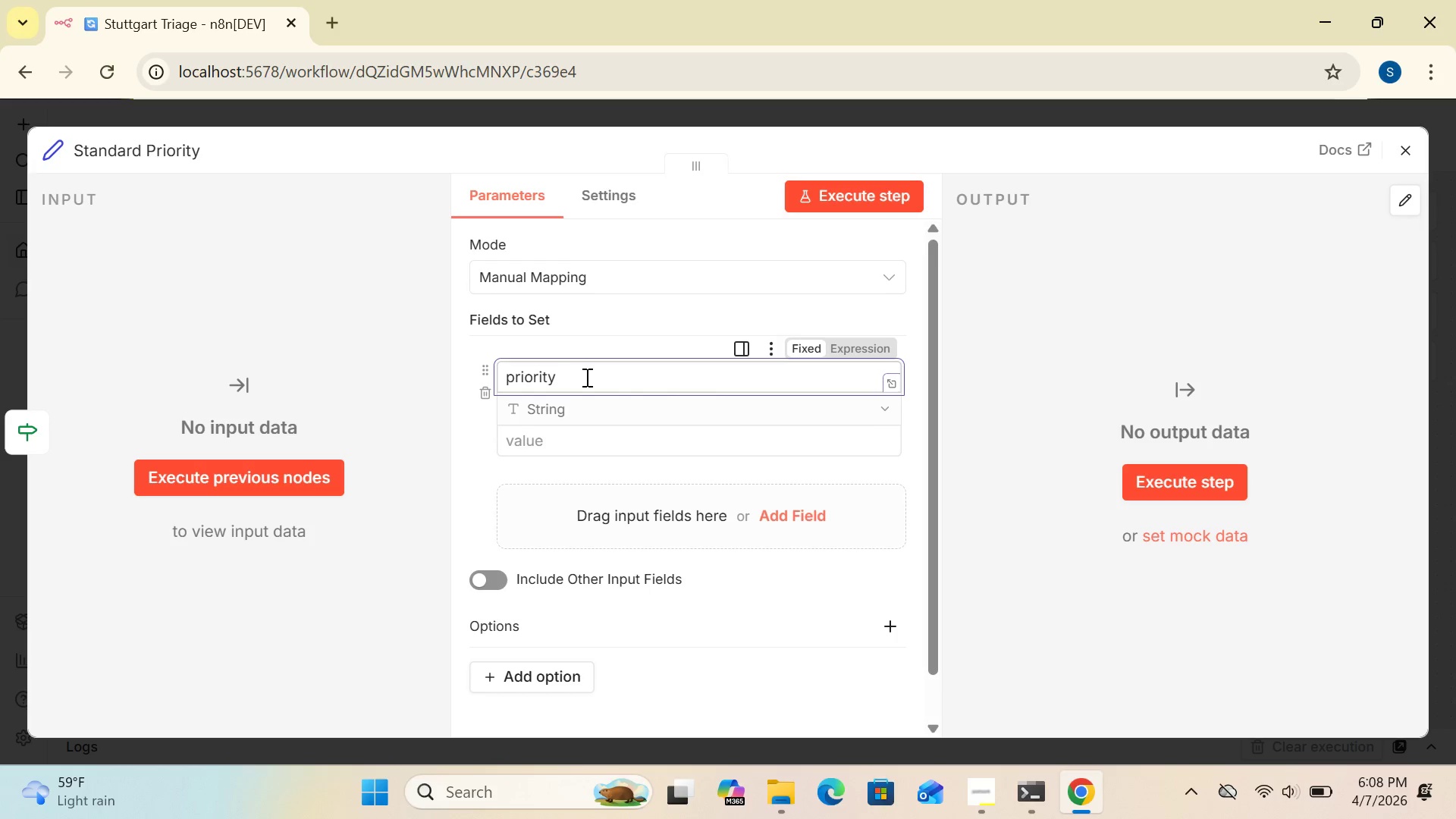 
left_click([590, 438])
 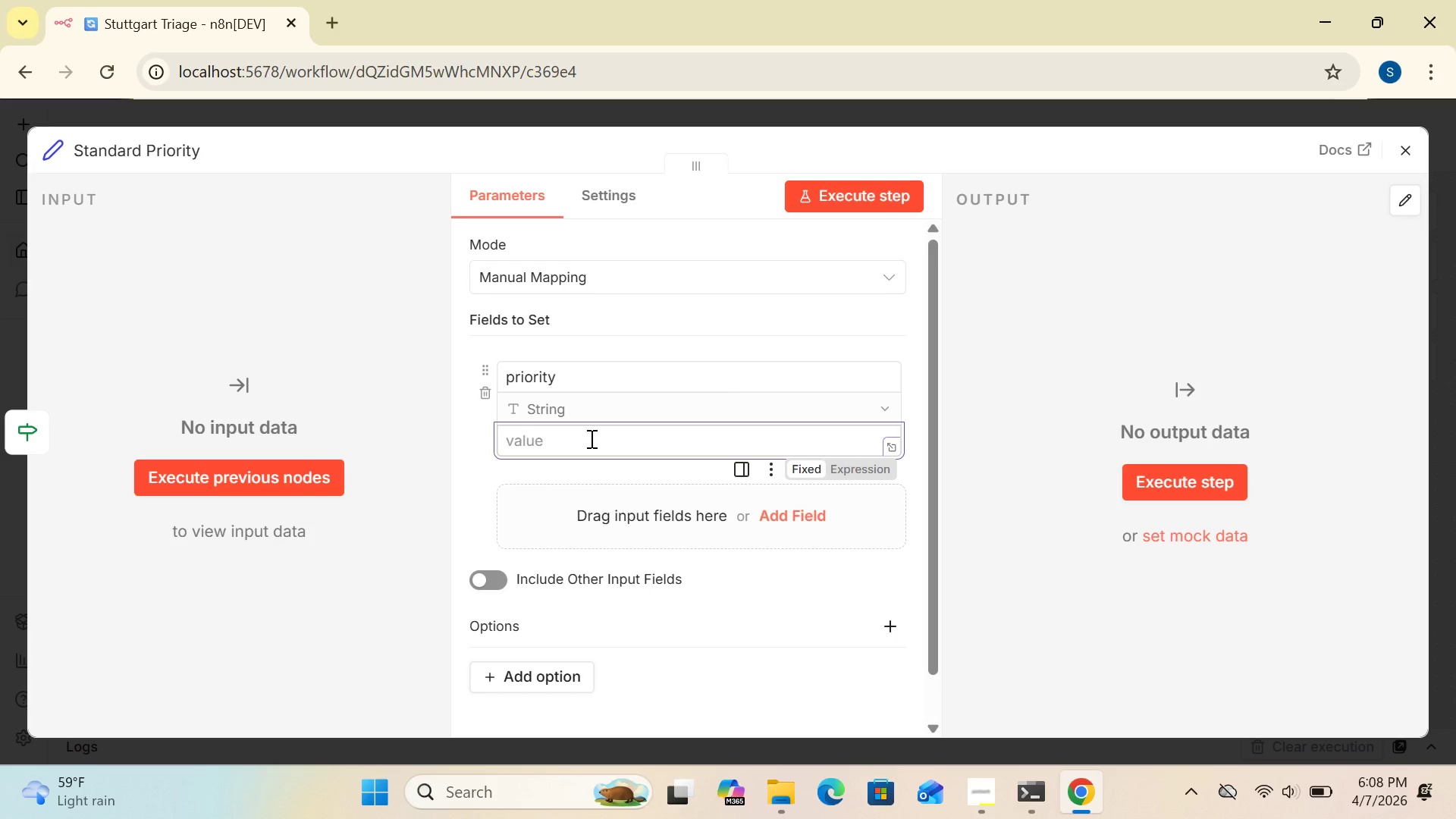 
type(STANDARD)
 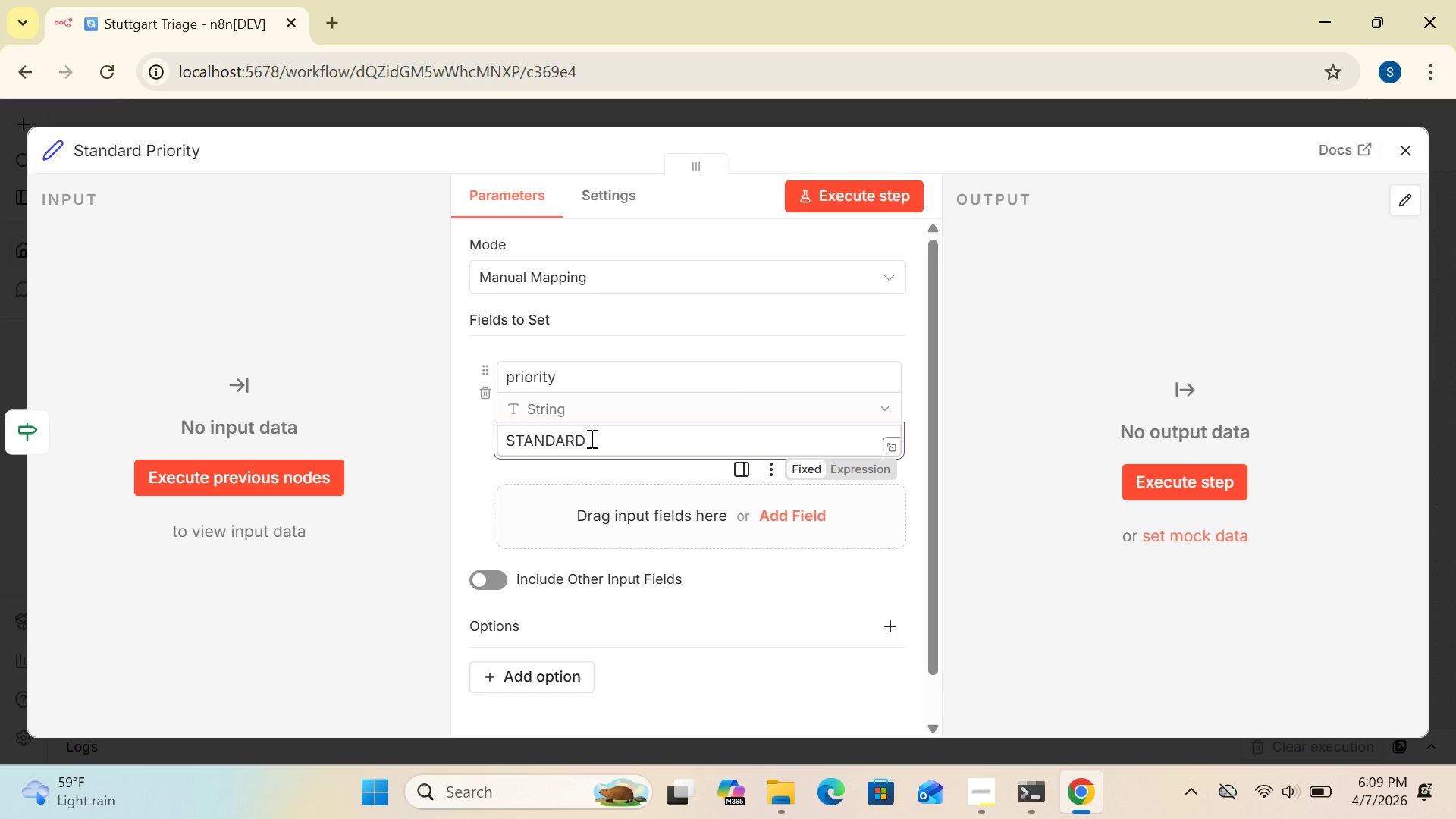 
wait(8.7)
 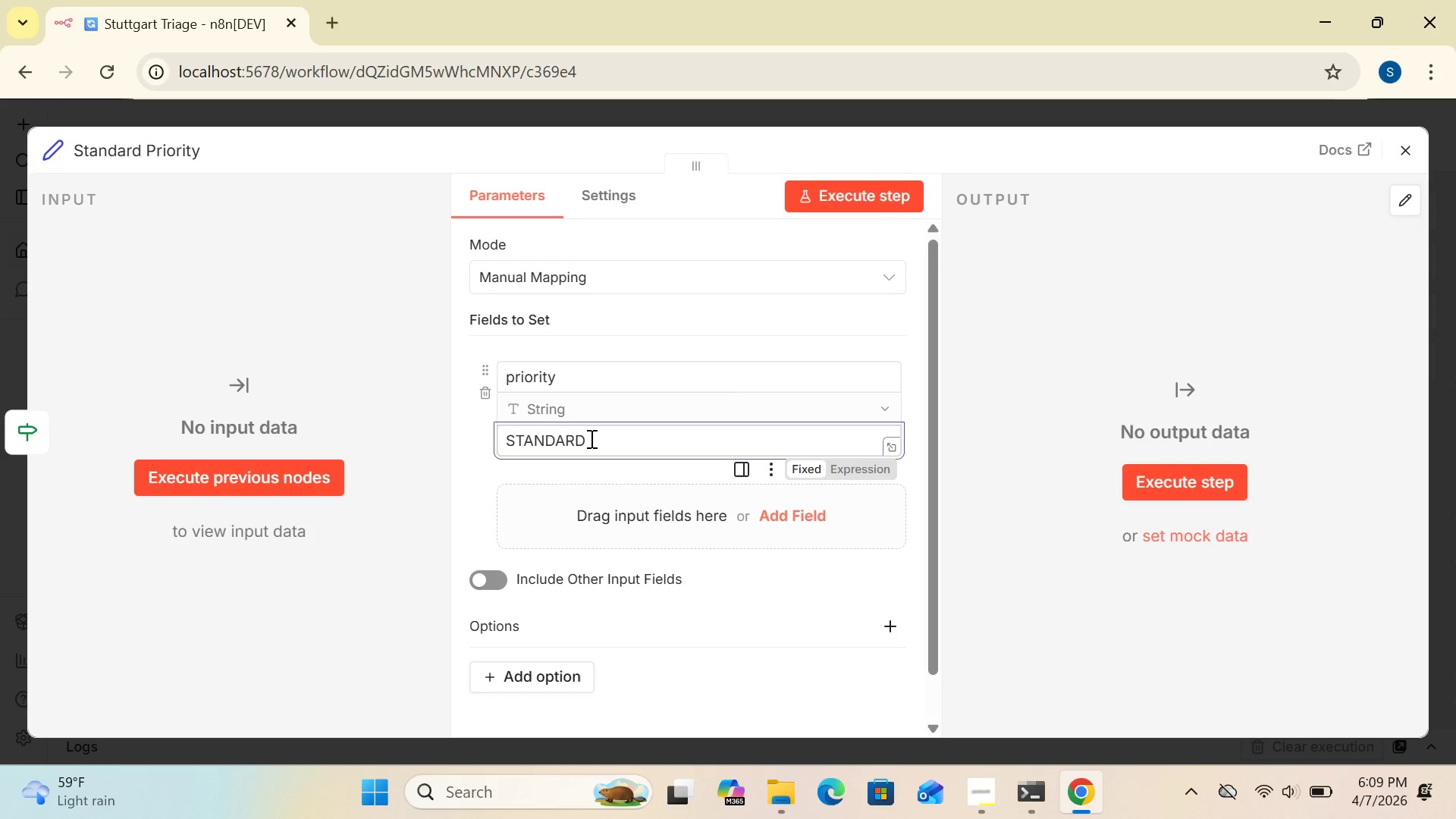 
left_click([620, 444])
 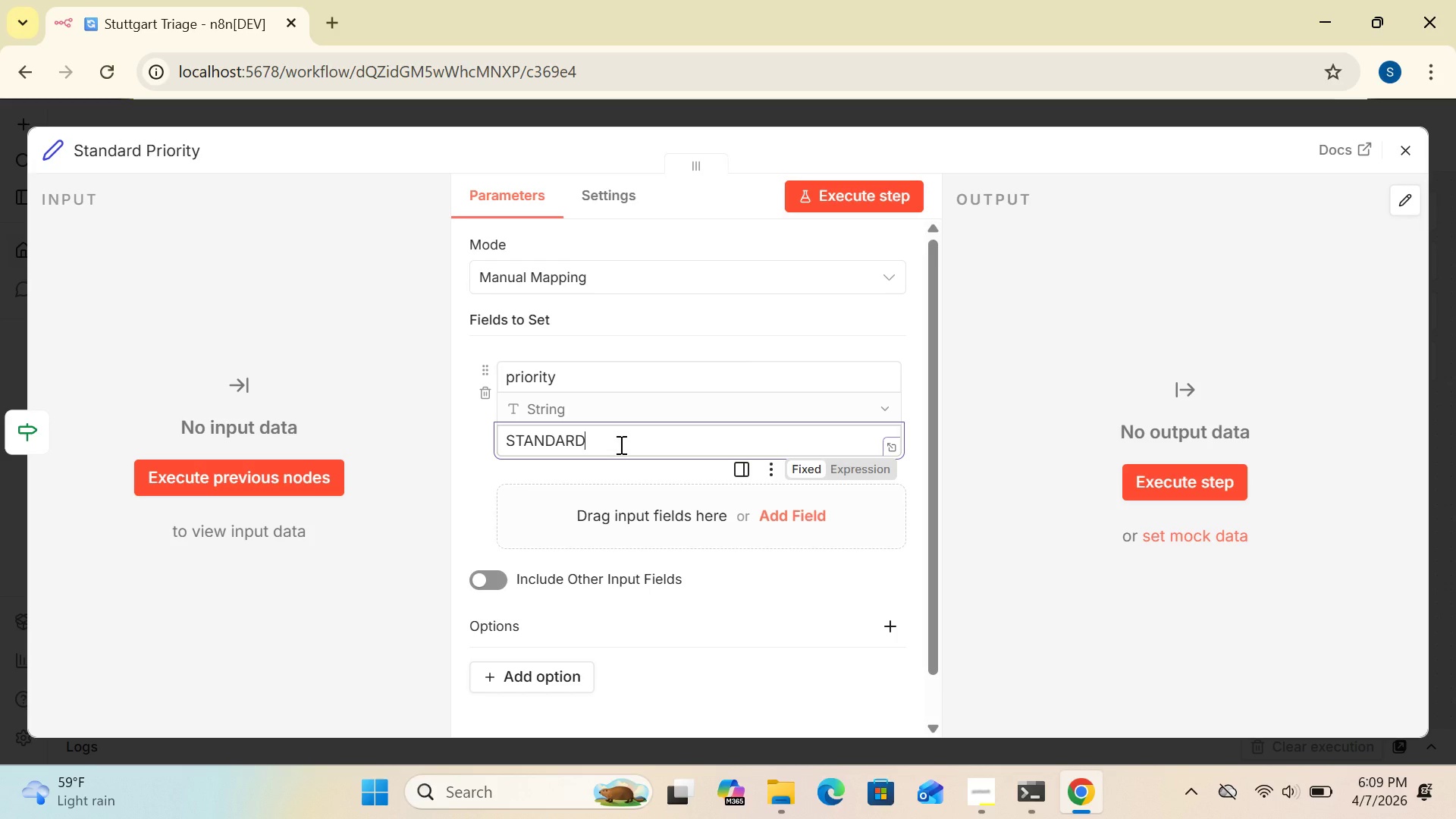 
wait(7.01)
 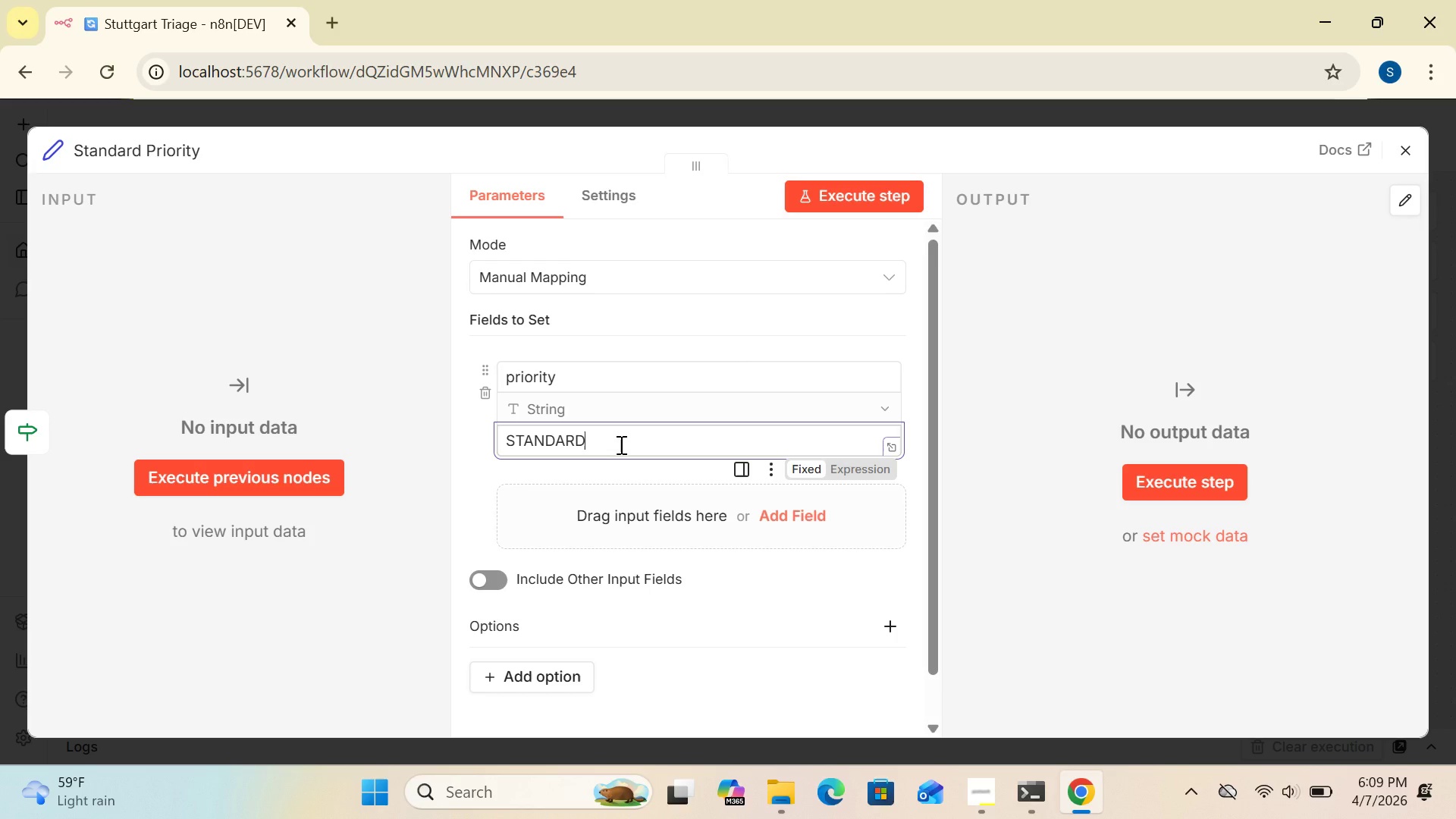 
left_click_drag(start_coordinate=[930, 465], to_coordinate=[944, 446])
 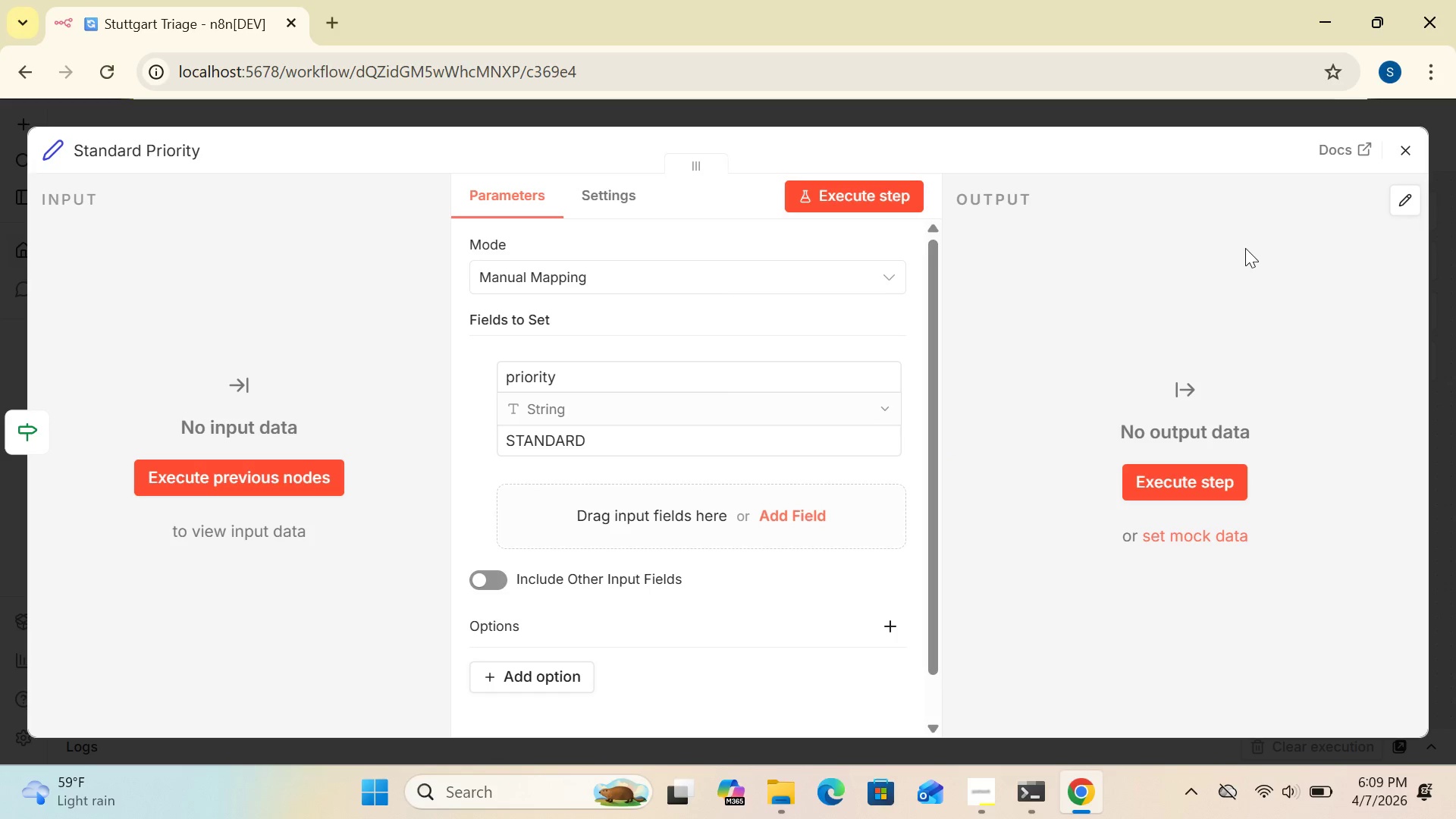 
left_click([1409, 149])
 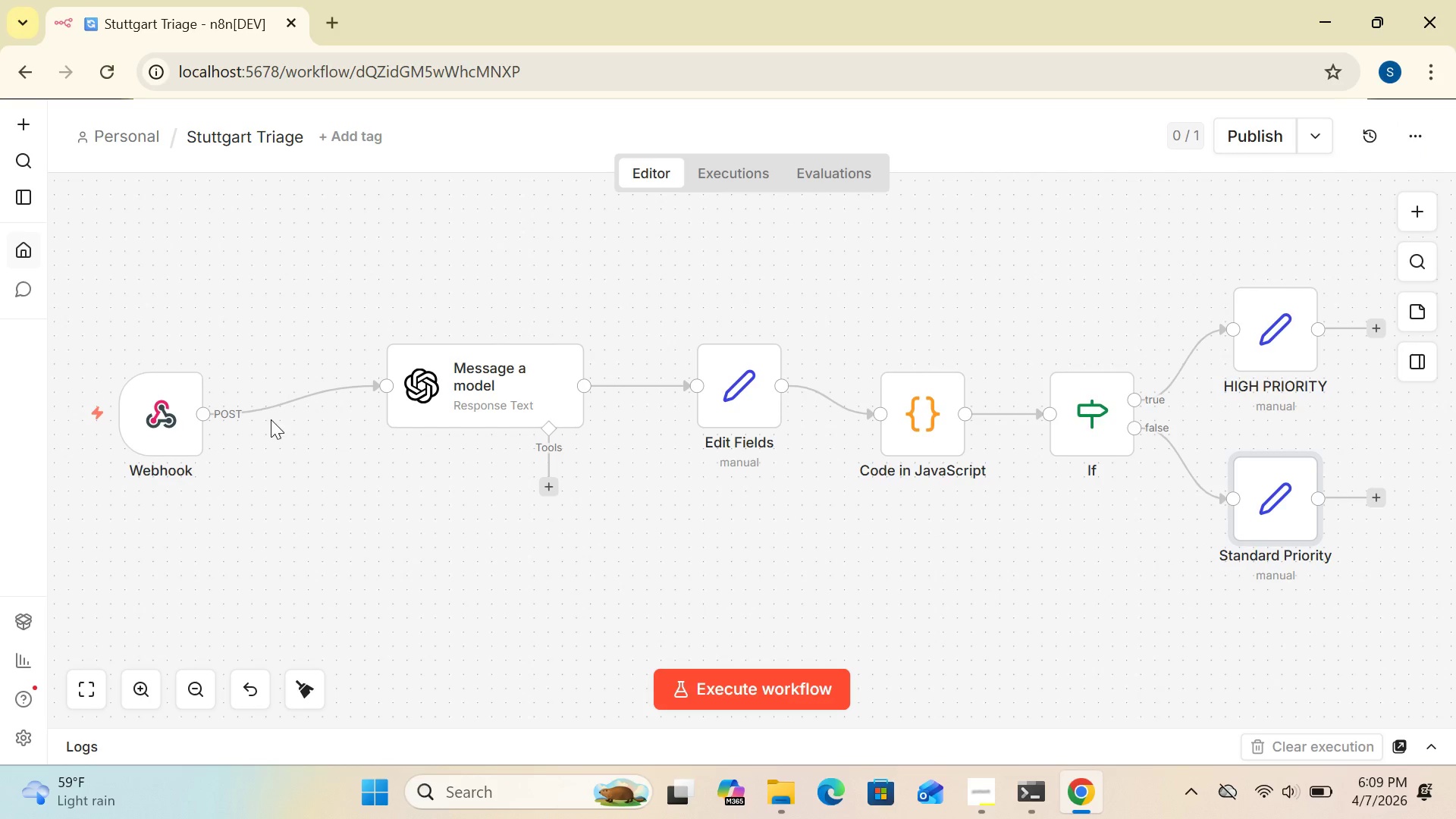 
left_click_drag(start_coordinate=[181, 383], to_coordinate=[166, 358])
 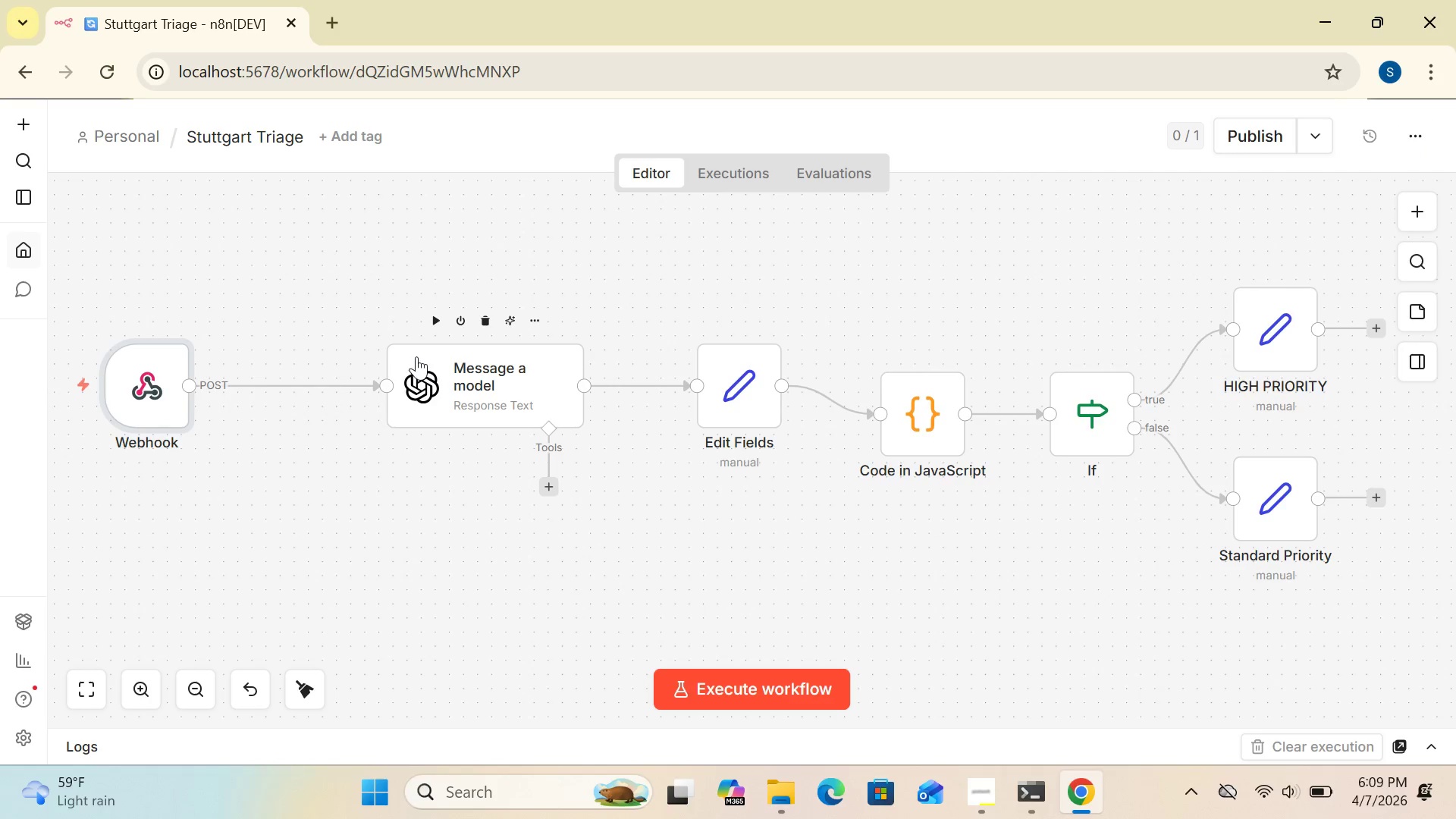 
left_click_drag(start_coordinate=[418, 356], to_coordinate=[334, 349])
 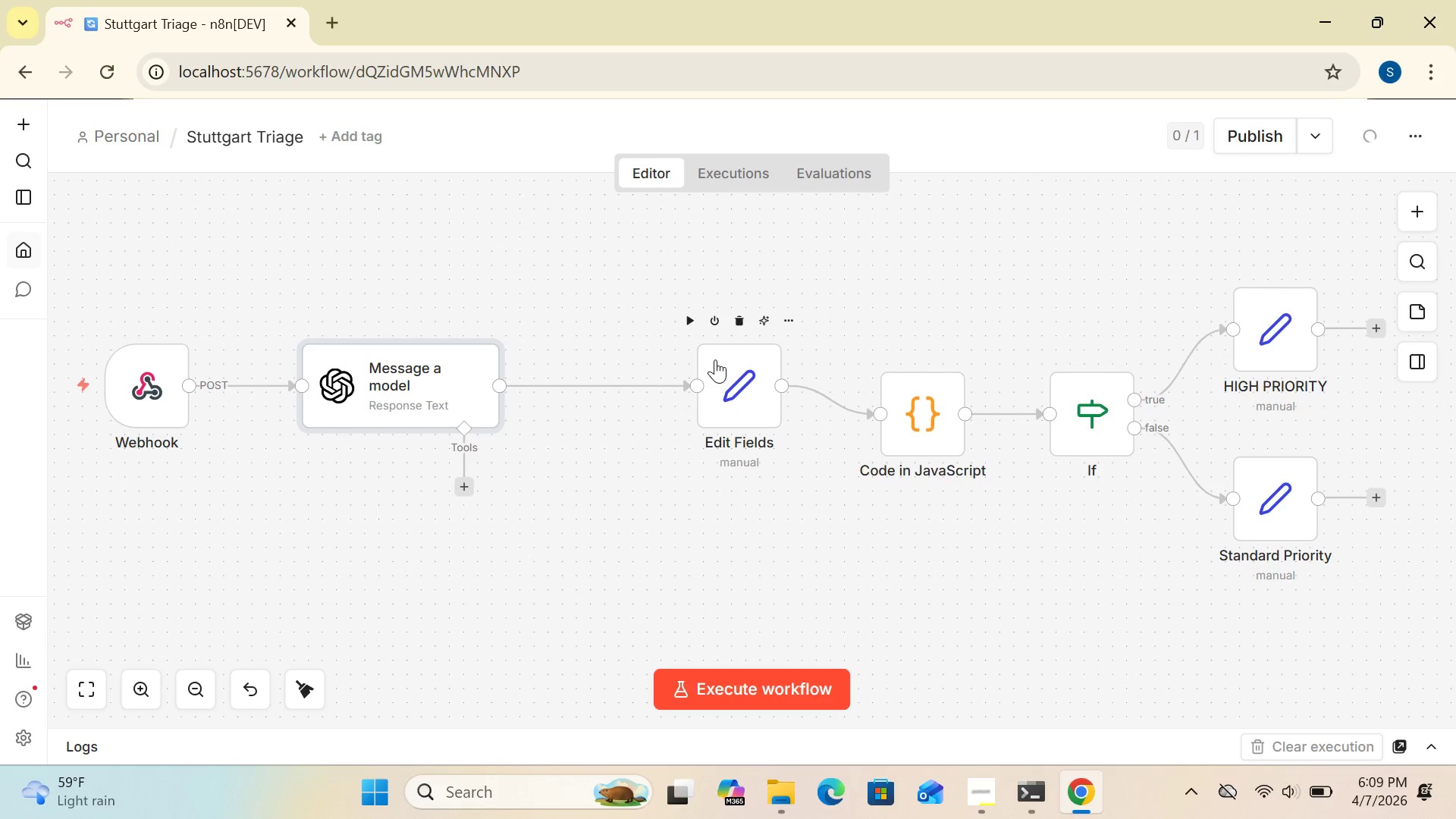 
left_click([714, 359])
 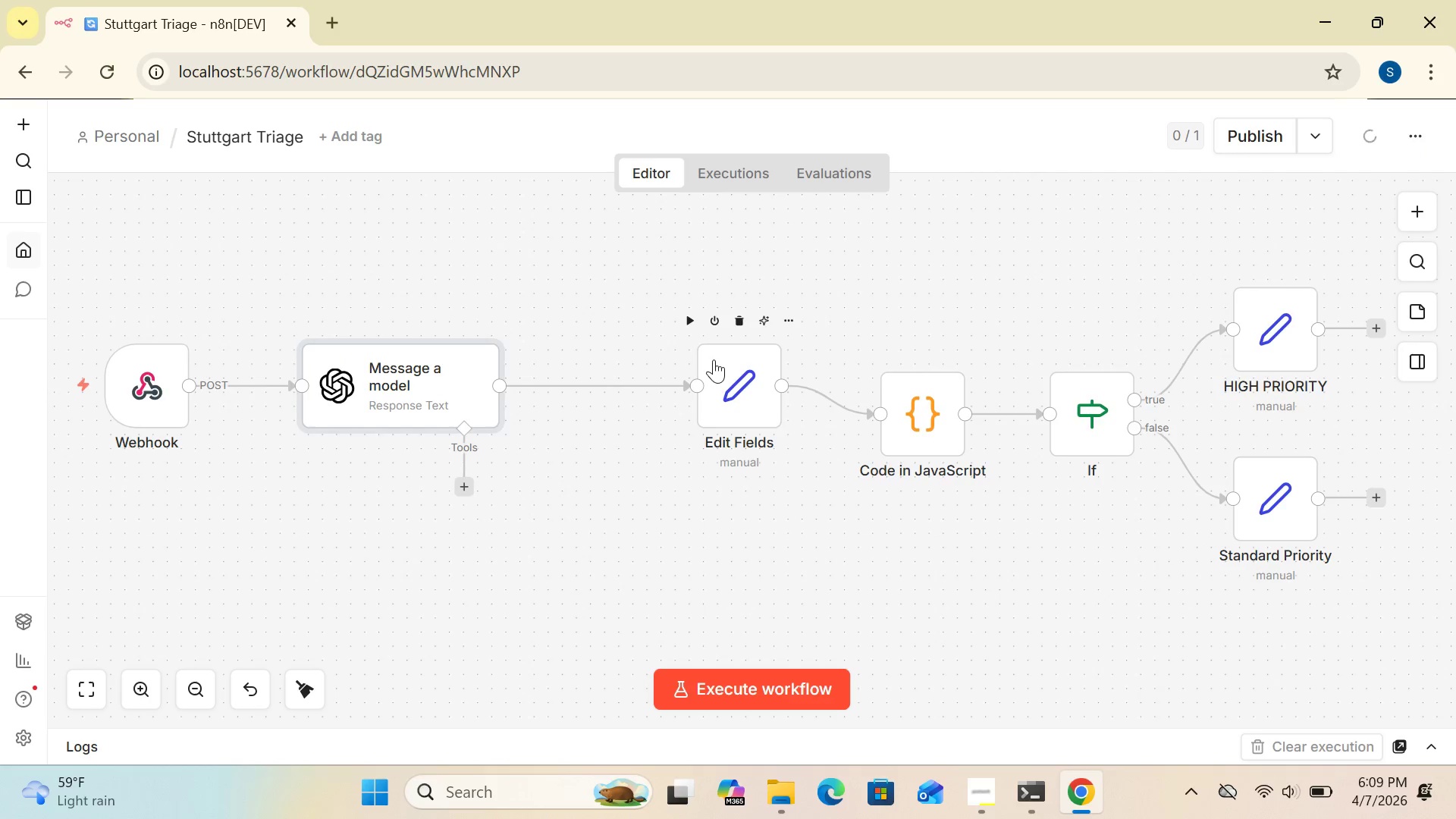 
left_click_drag(start_coordinate=[714, 359], to_coordinate=[618, 319])
 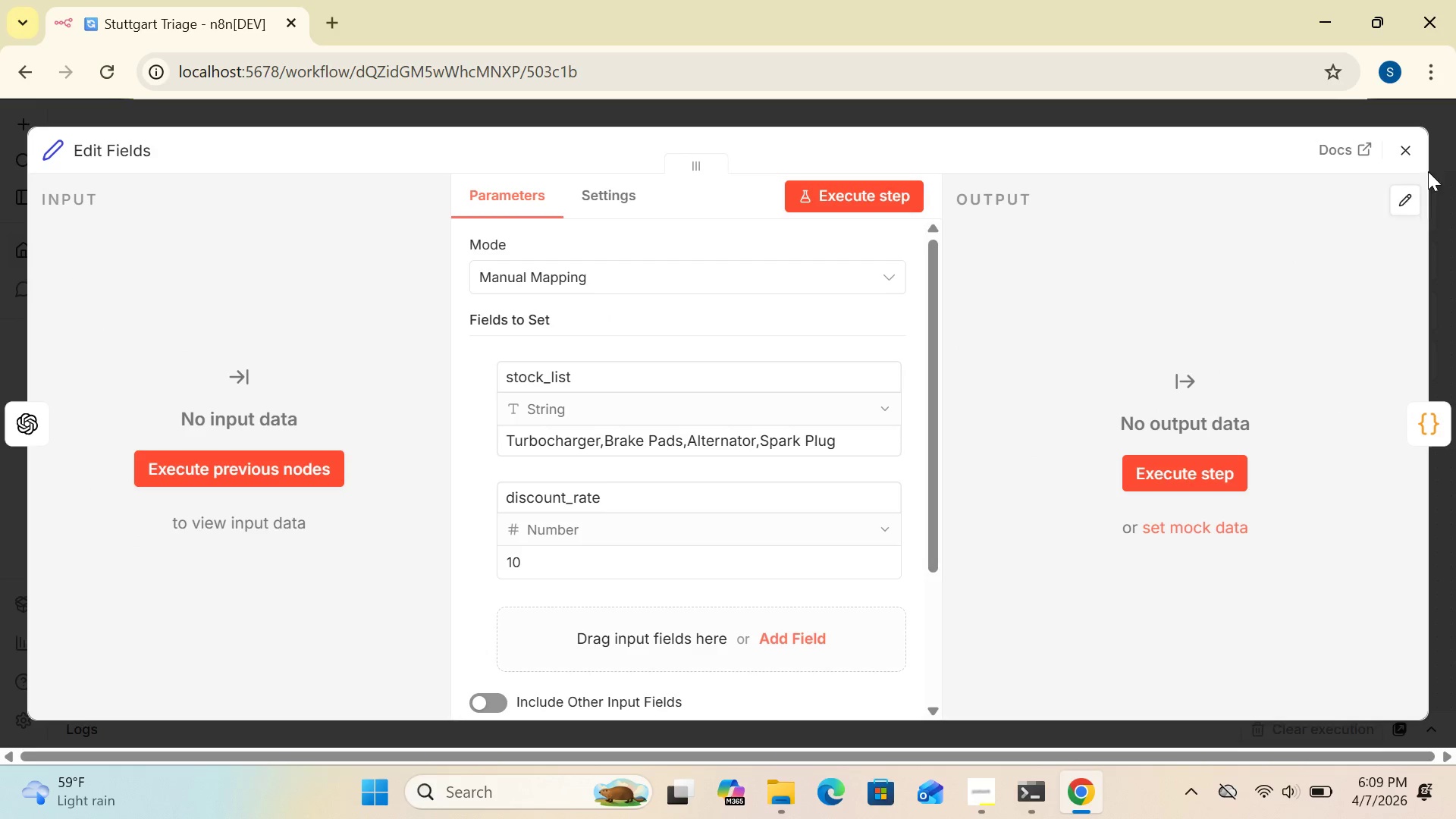 
left_click([1406, 152])
 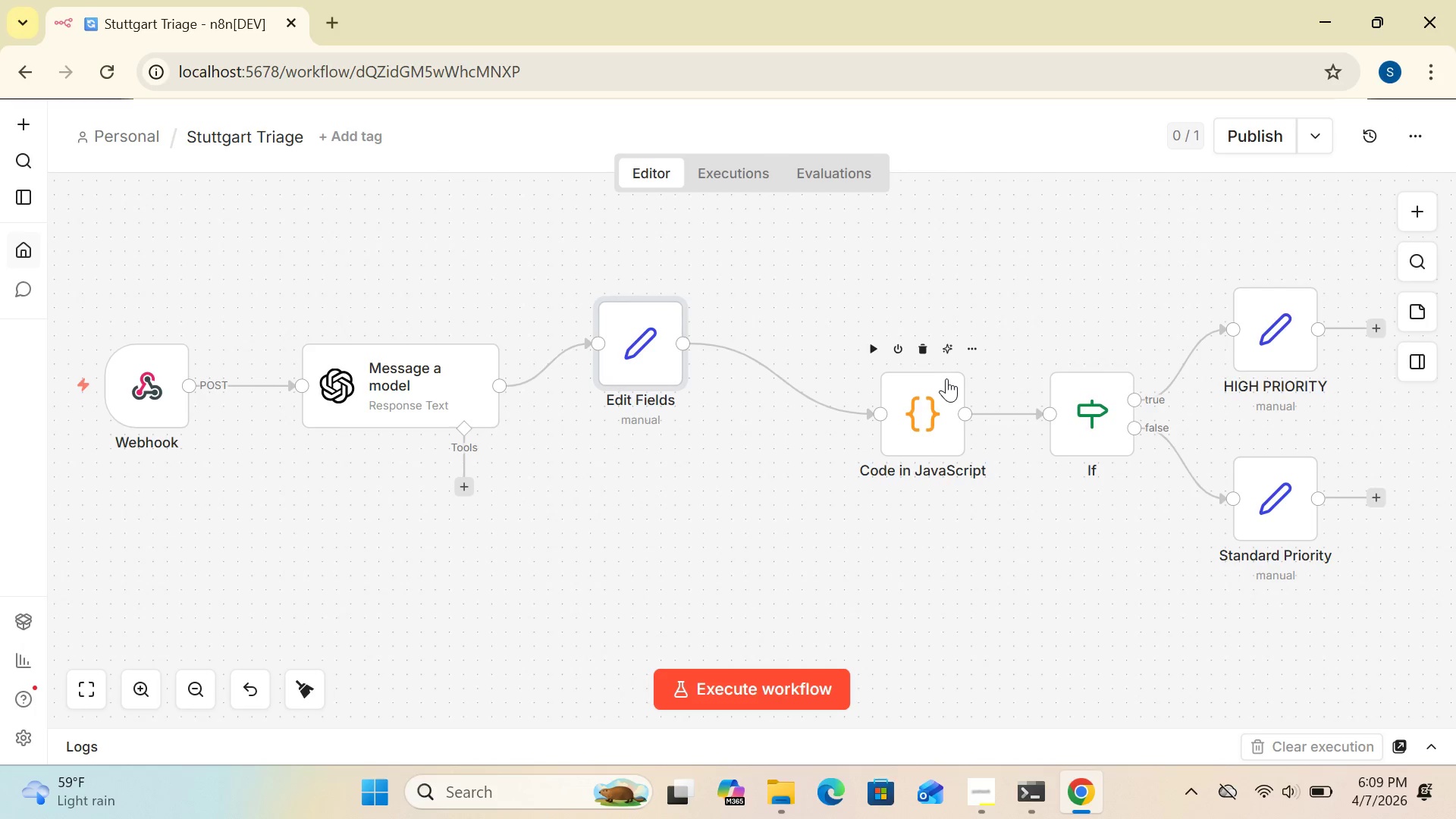 
left_click_drag(start_coordinate=[944, 381], to_coordinate=[866, 358])
 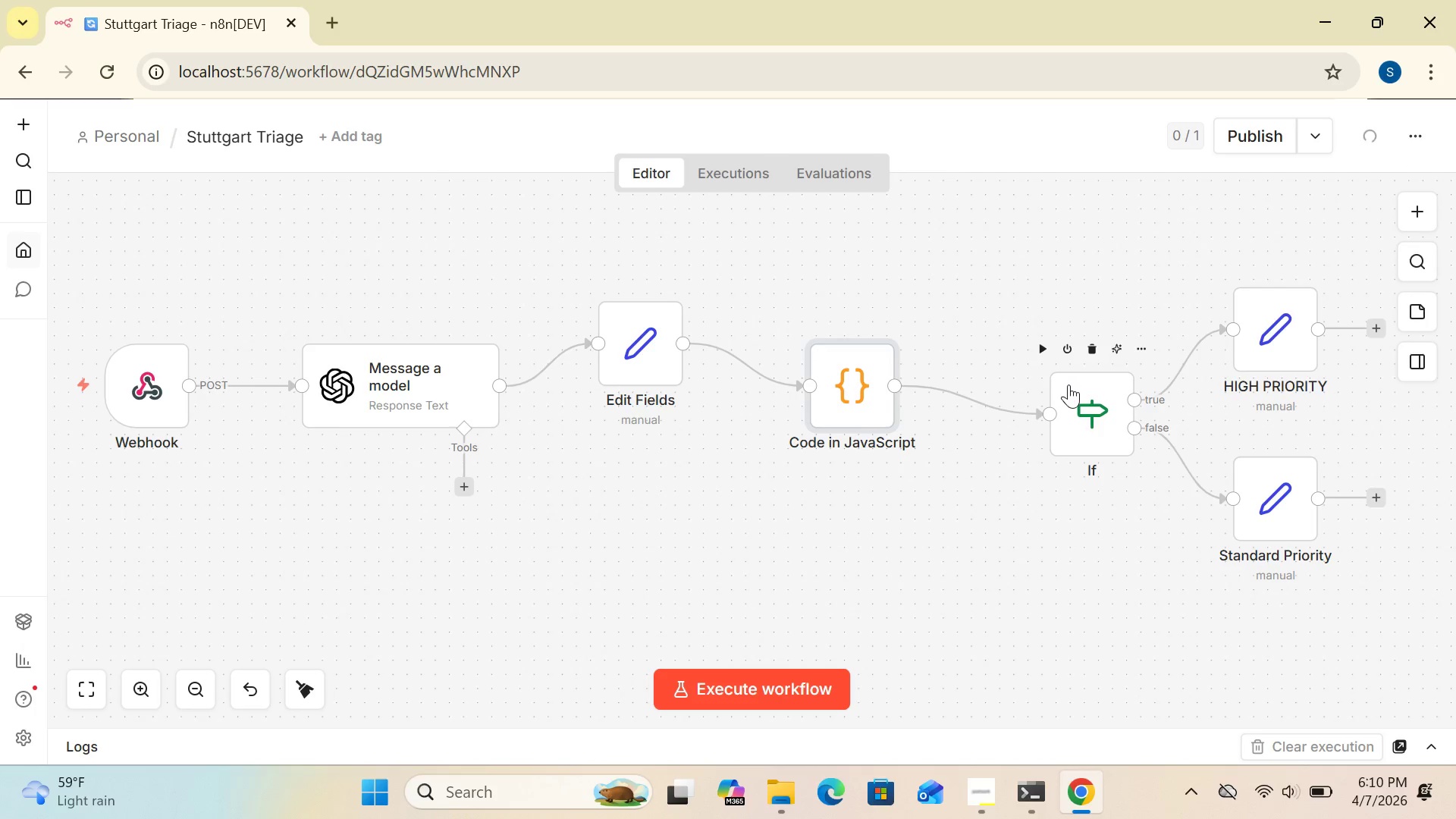 
left_click_drag(start_coordinate=[1069, 386], to_coordinate=[984, 302])
 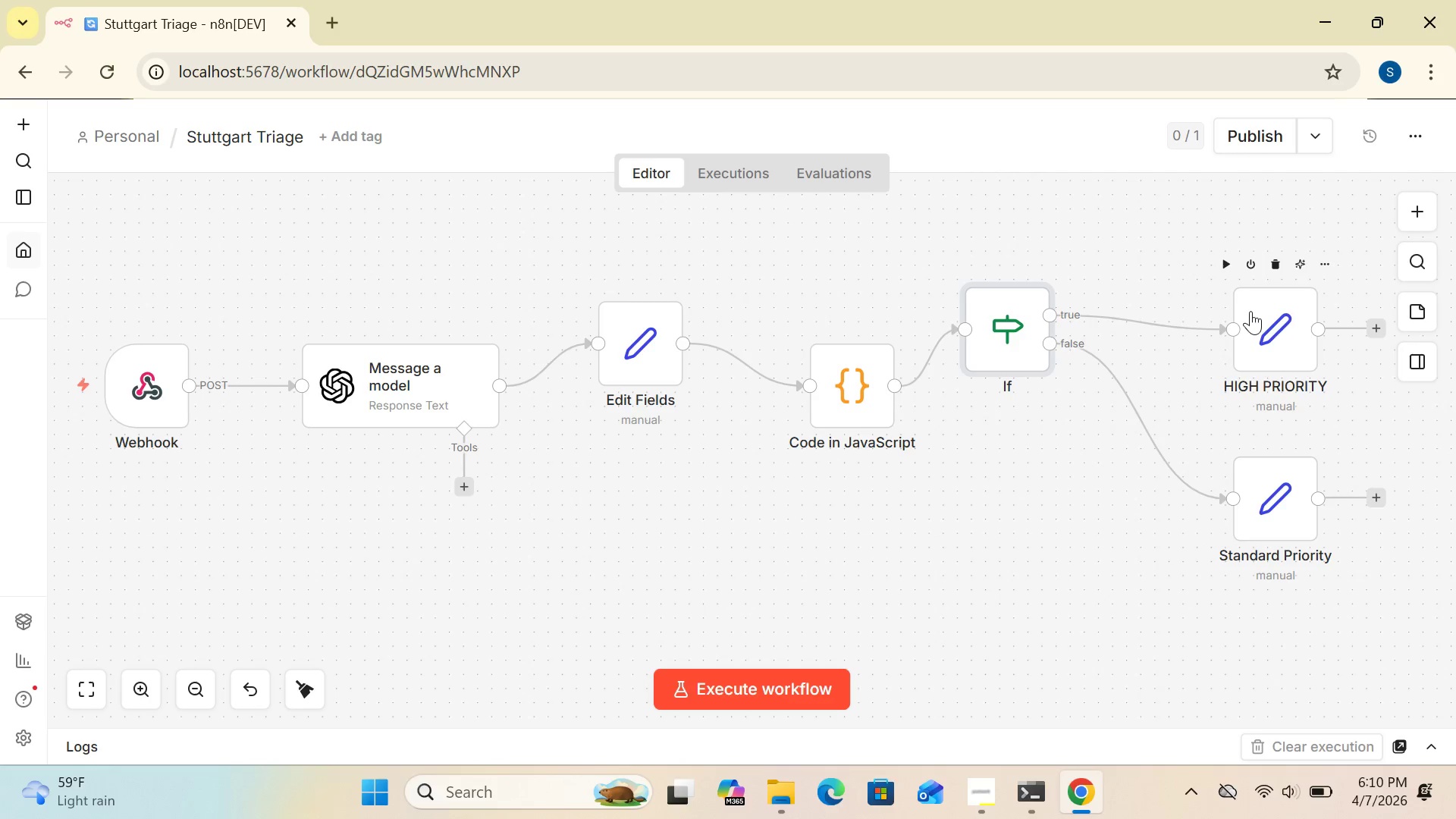 
left_click_drag(start_coordinate=[1251, 310], to_coordinate=[1203, 263])
 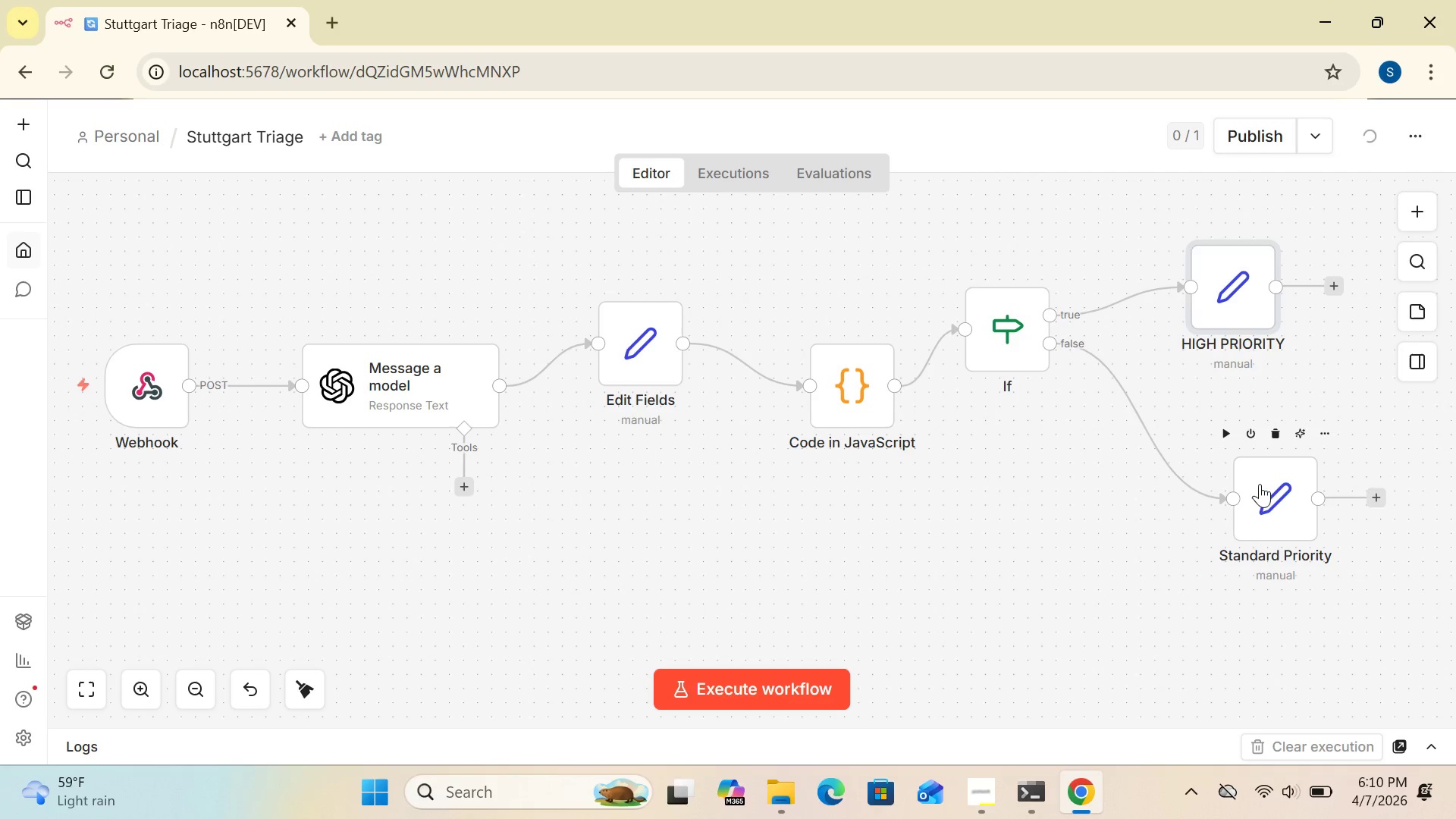 
left_click_drag(start_coordinate=[1257, 482], to_coordinate=[1207, 505])
 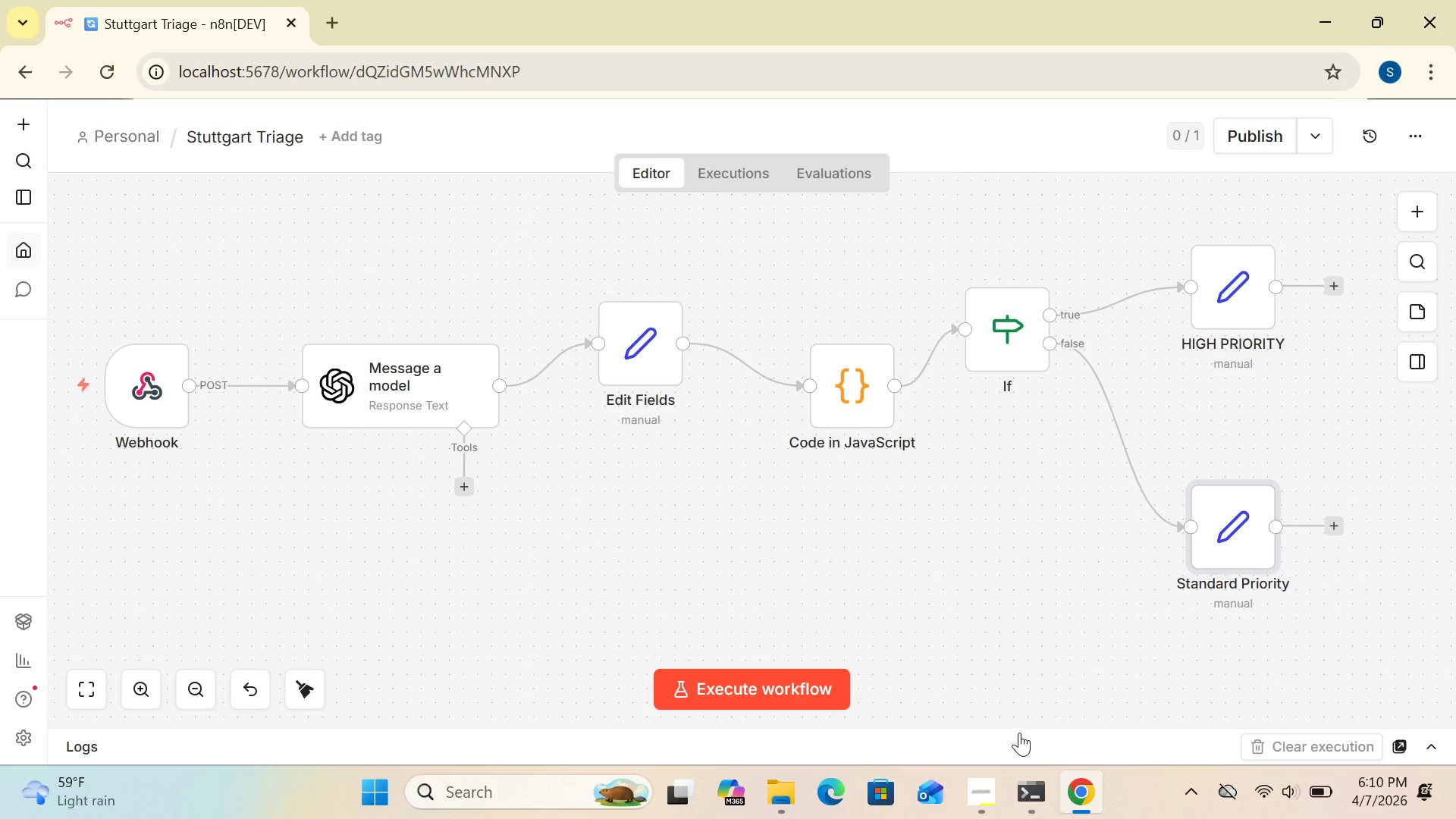 
wait(34.34)
 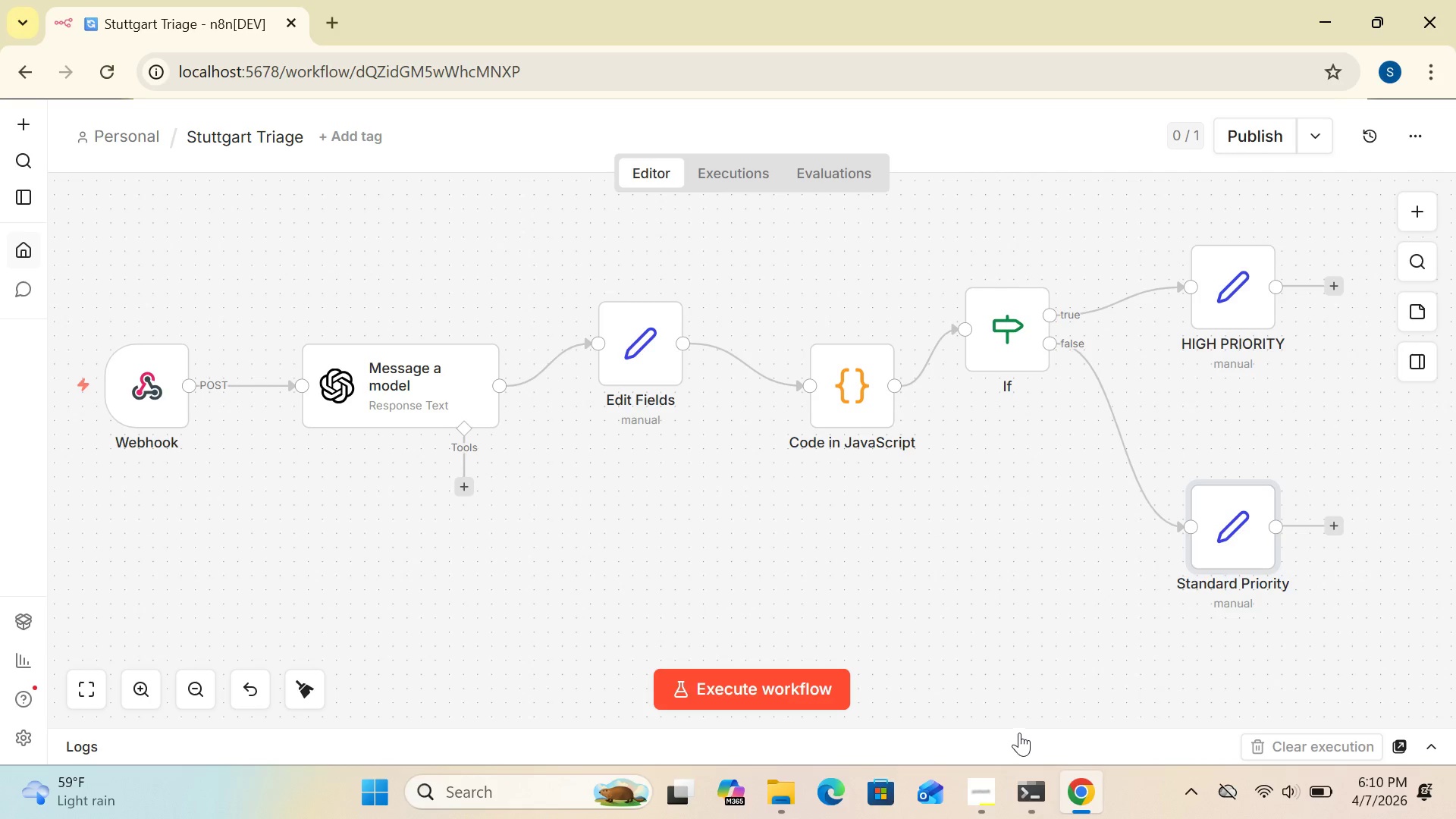 
mouse_move([1179, 458])
 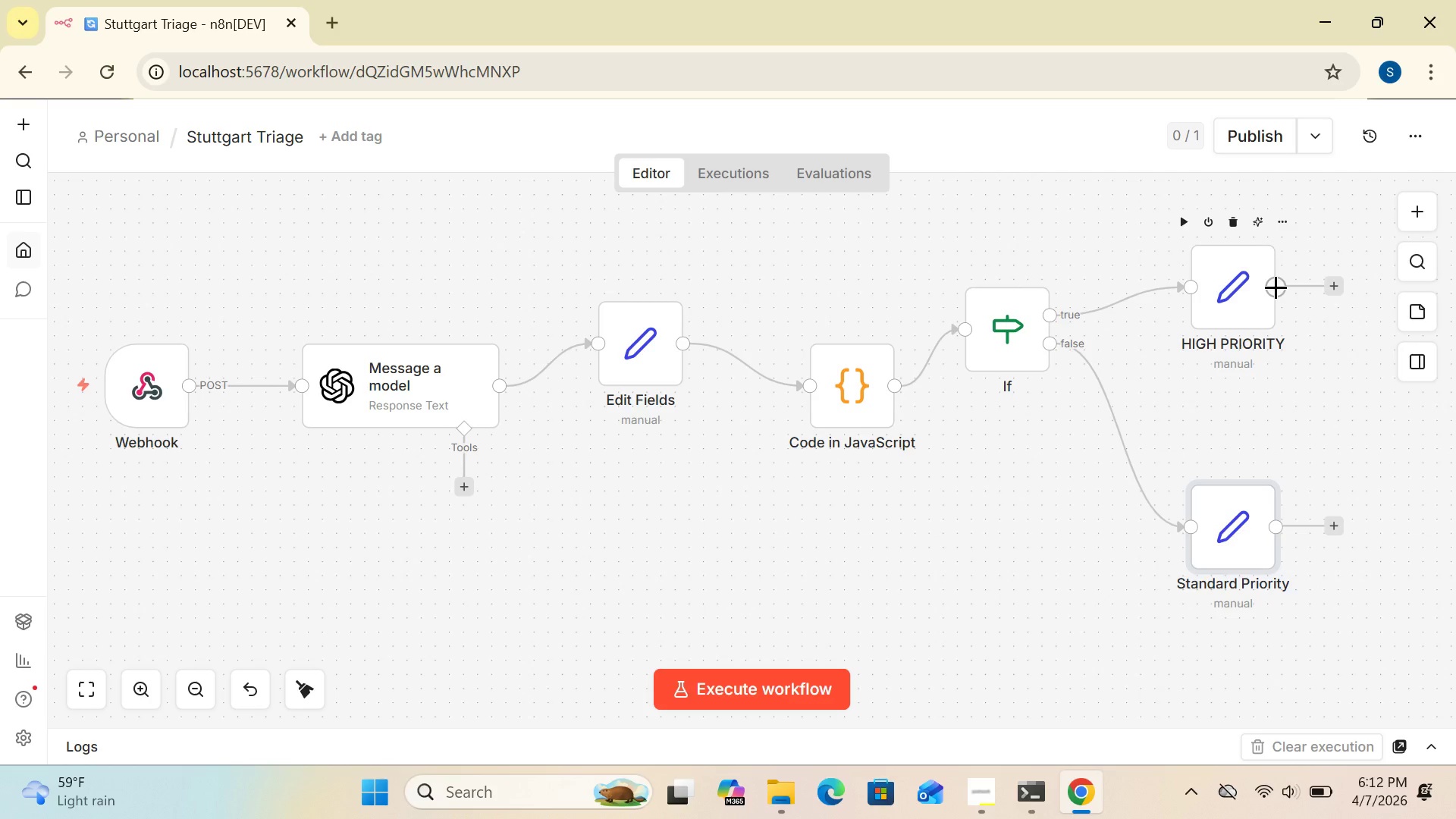 
wait(83.18)
 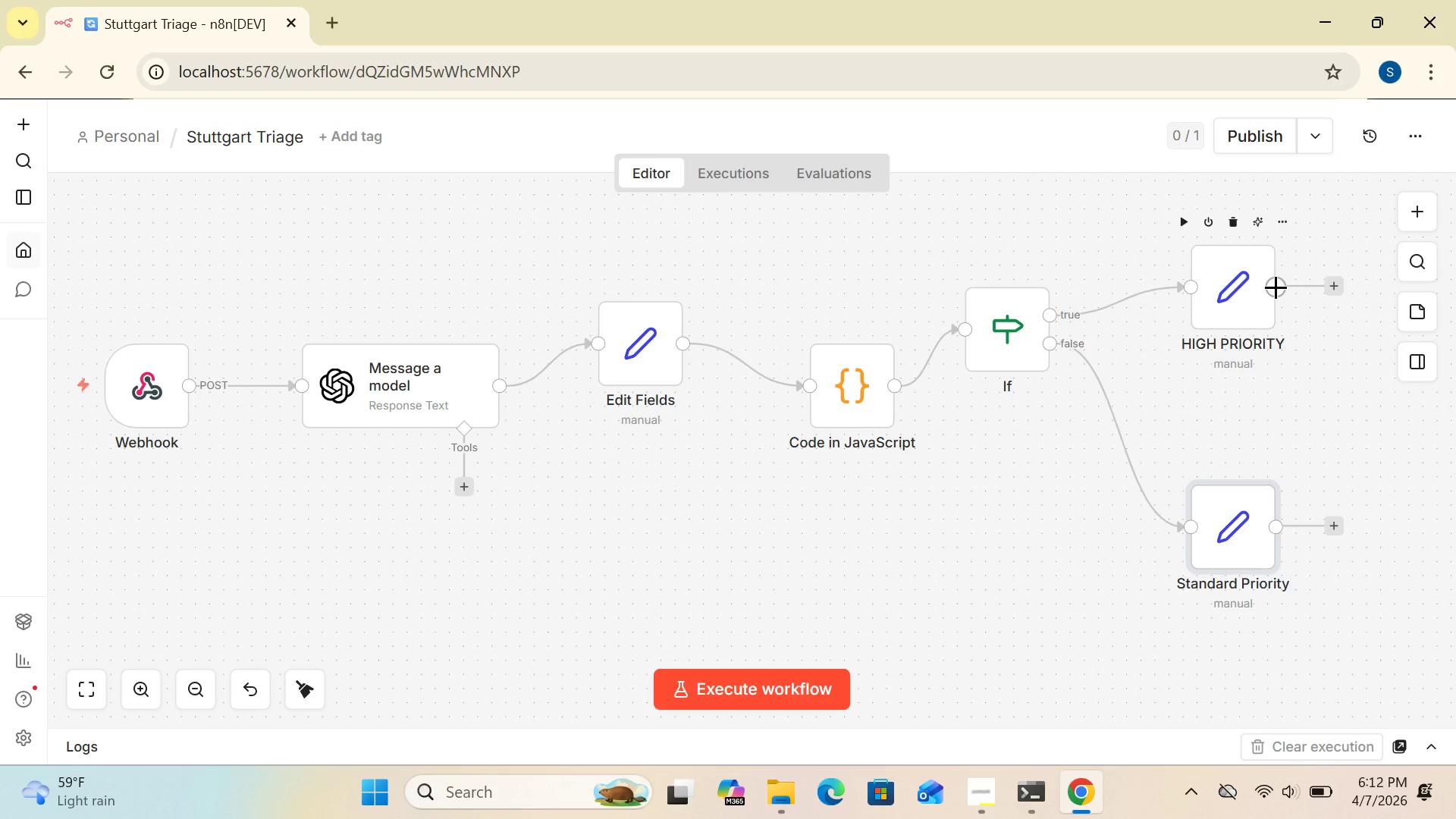 
left_click([1232, 306])
 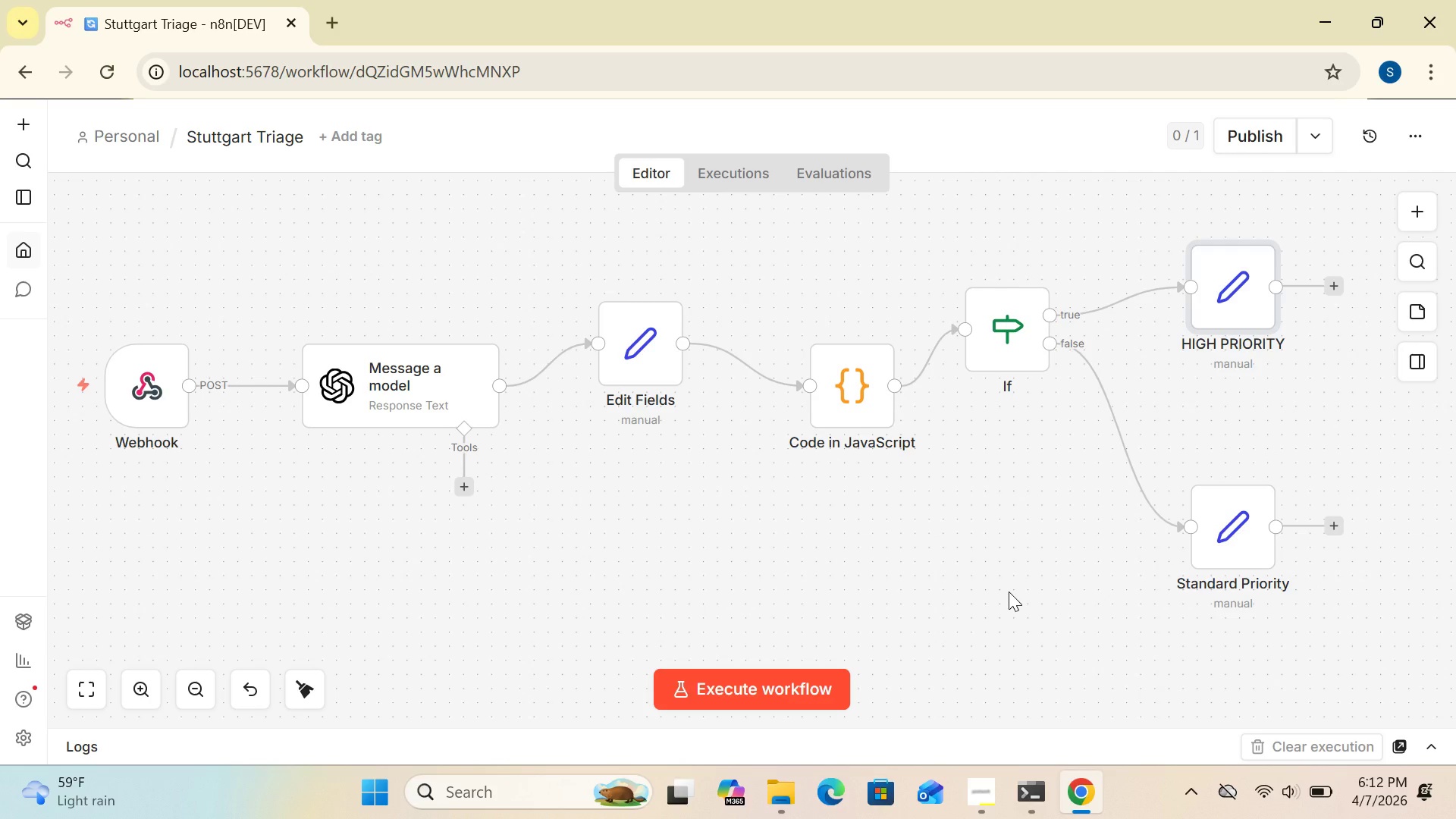 
wait(43.91)
 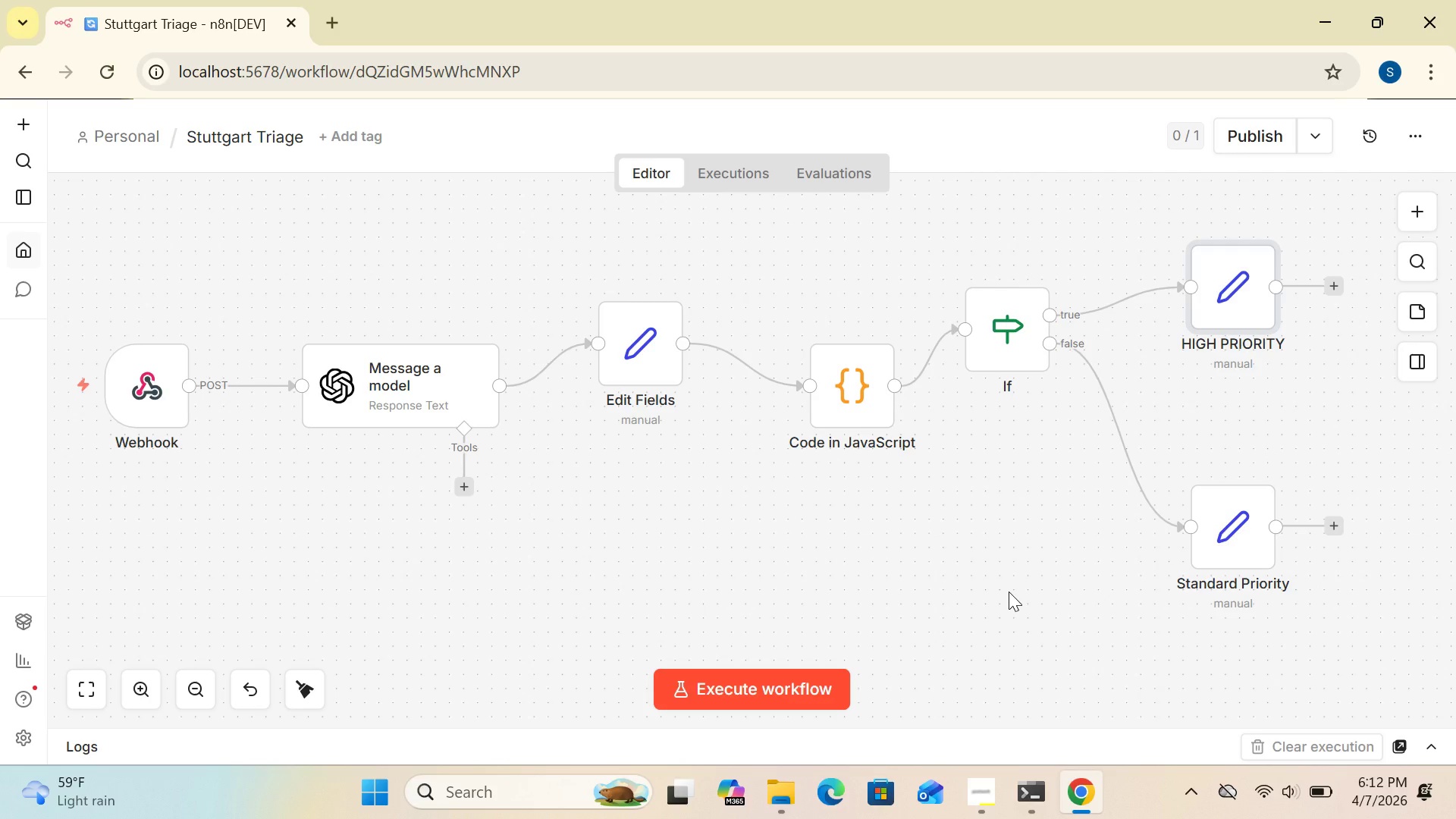 
double_click([1227, 533])
 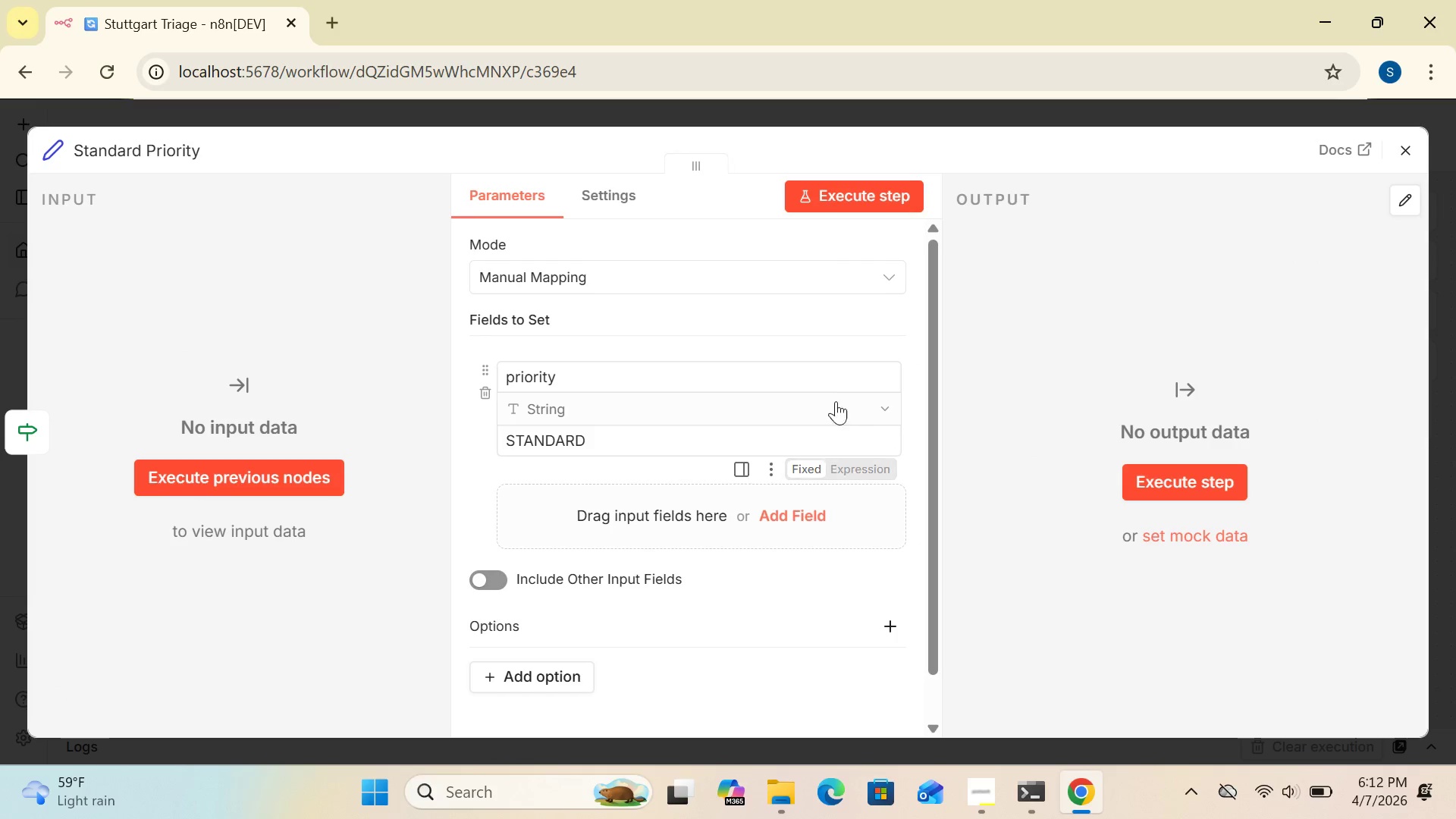 
left_click_drag(start_coordinate=[936, 398], to_coordinate=[928, 360])
 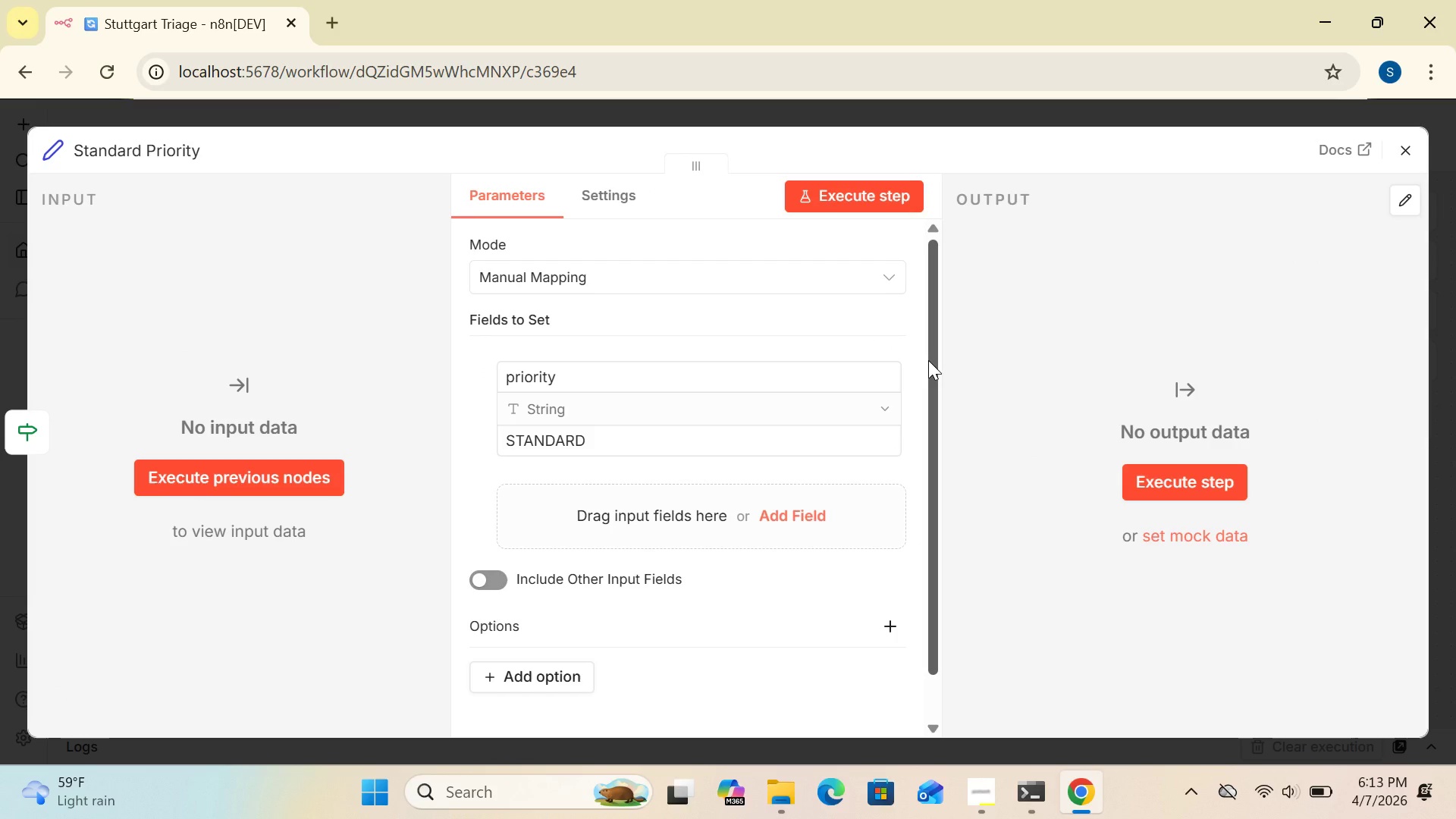 
wait(9.53)
 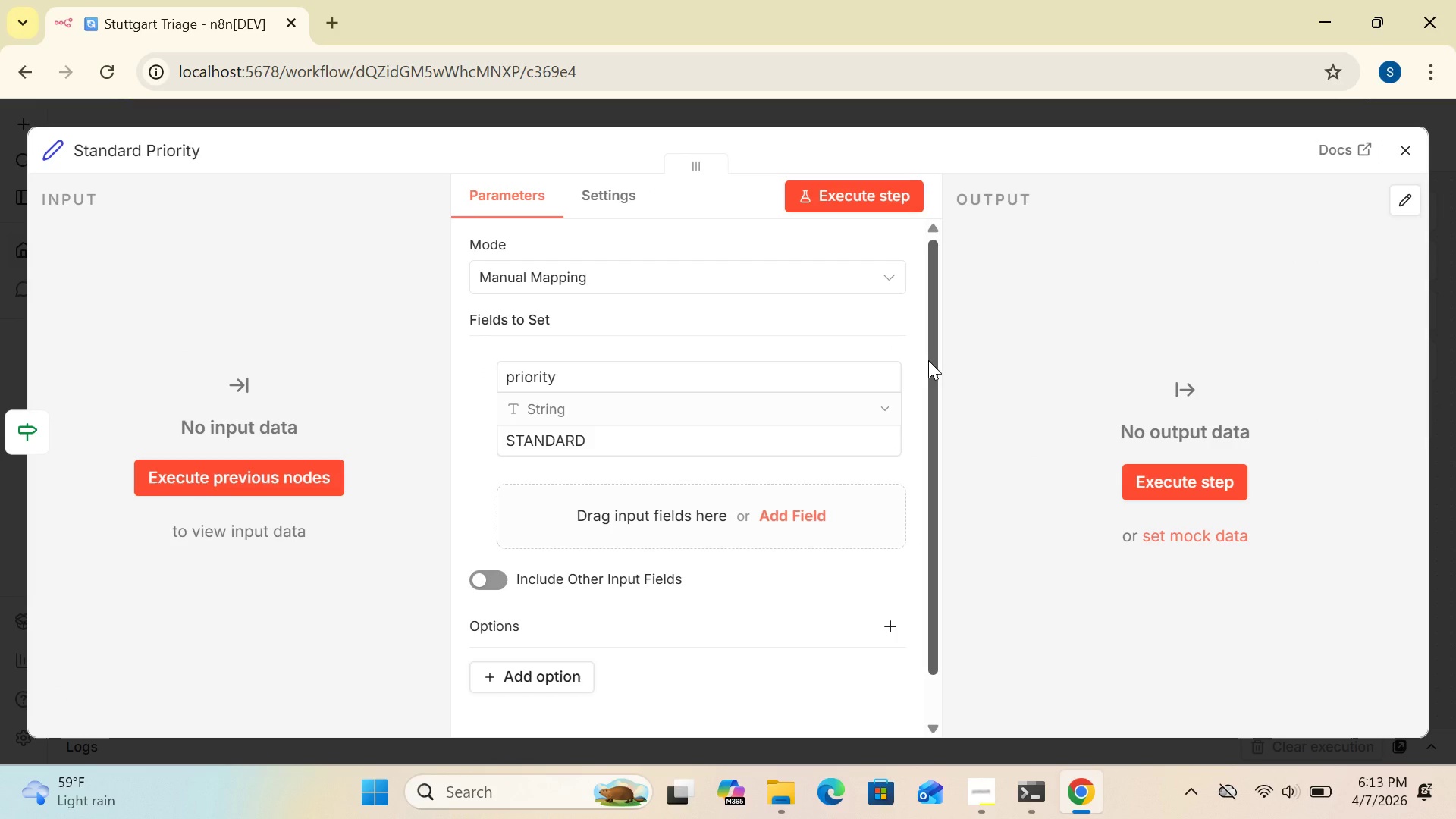 
double_click([928, 360])
 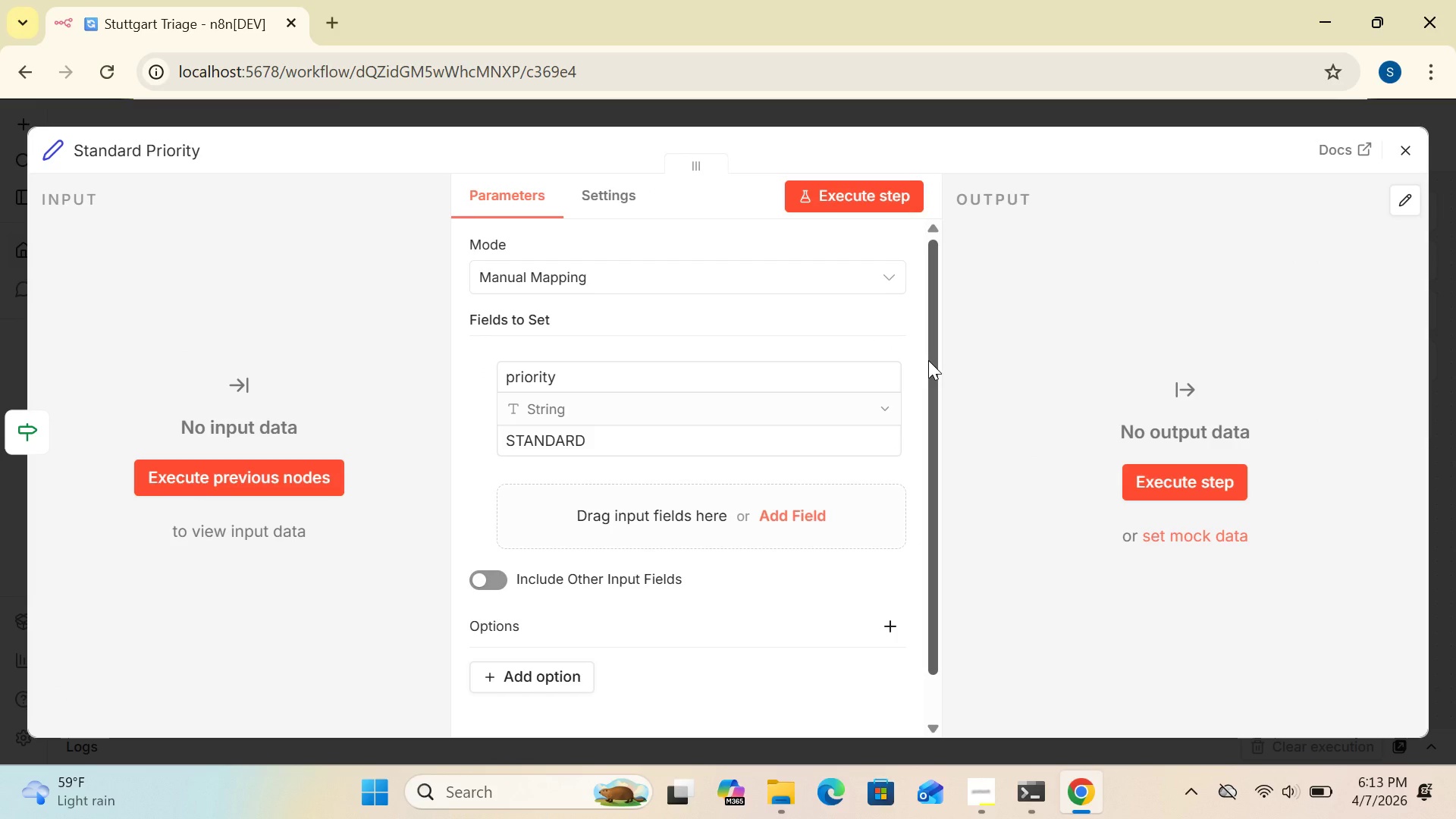 
triple_click([928, 360])
 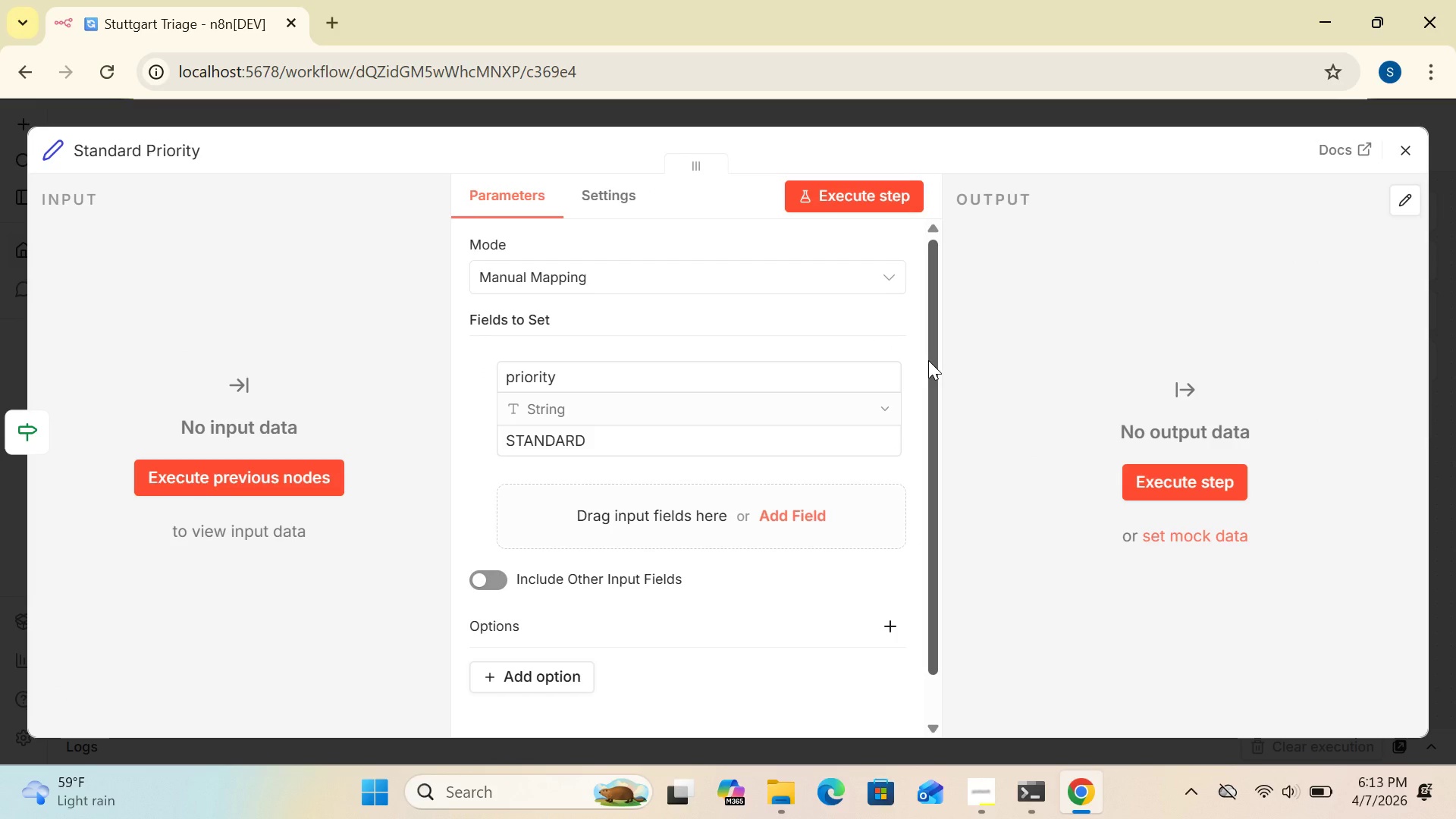 
triple_click([928, 360])
 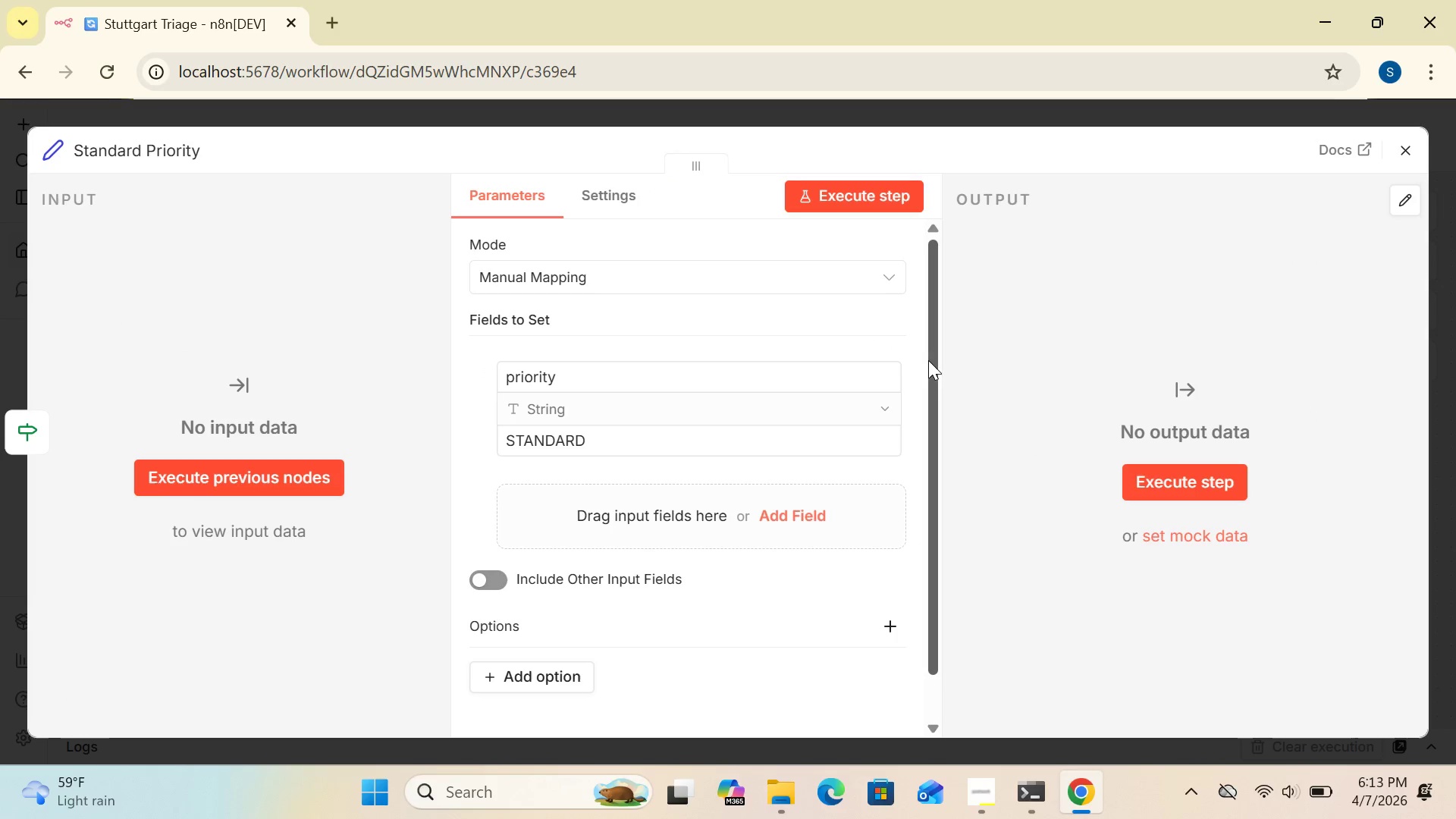 
triple_click([928, 360])
 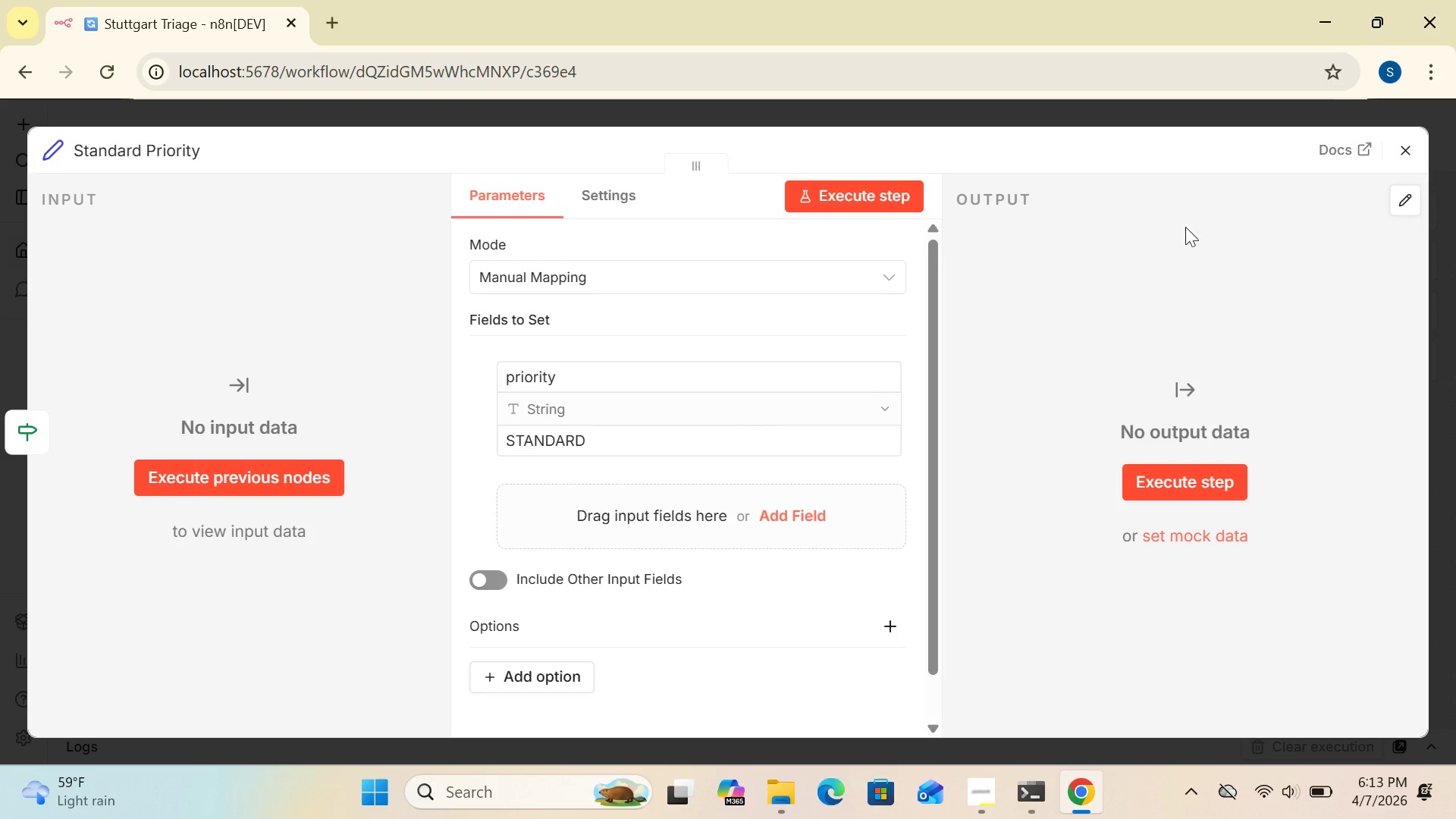 
wait(5.7)
 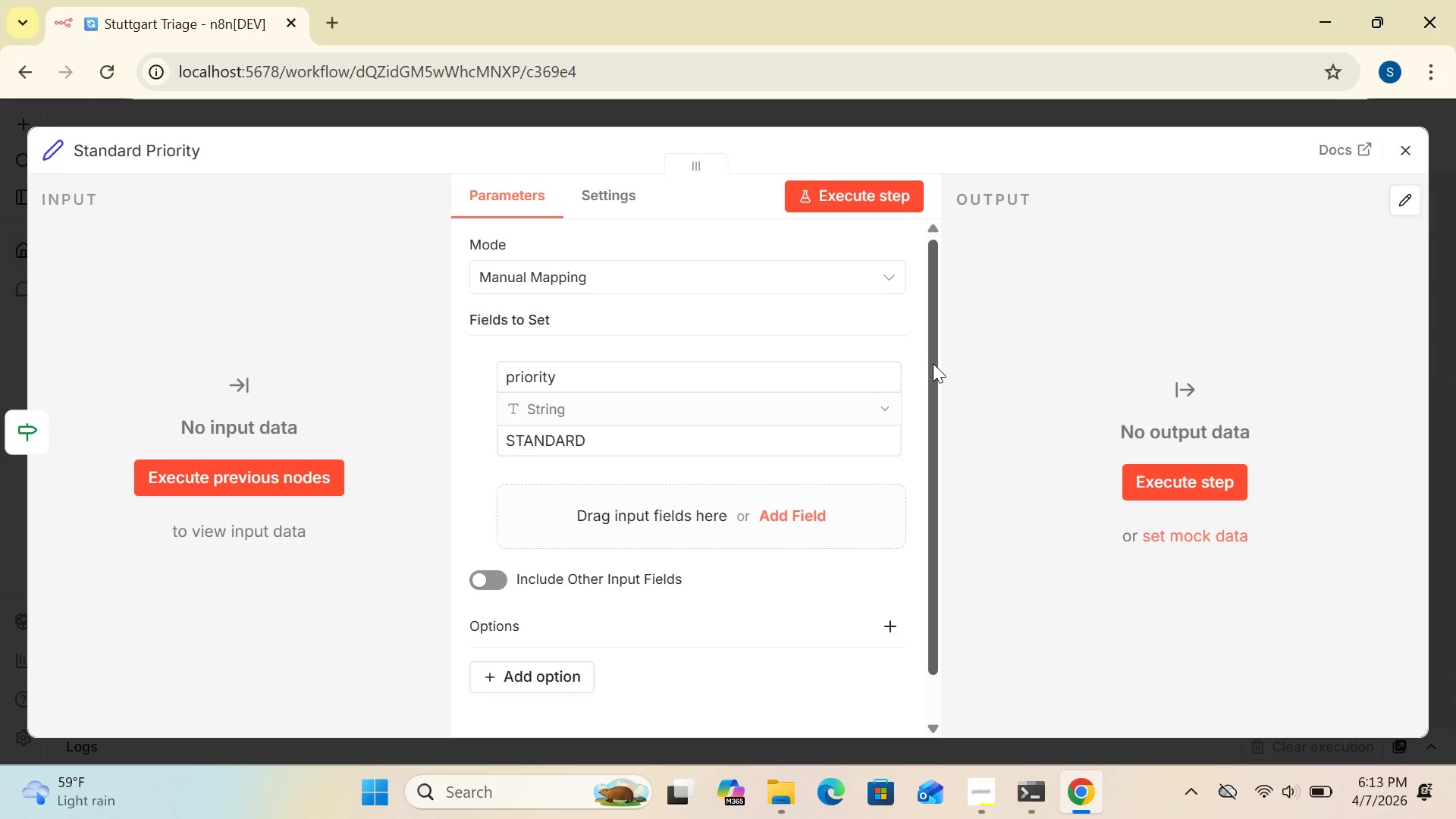 
left_click([1415, 140])
 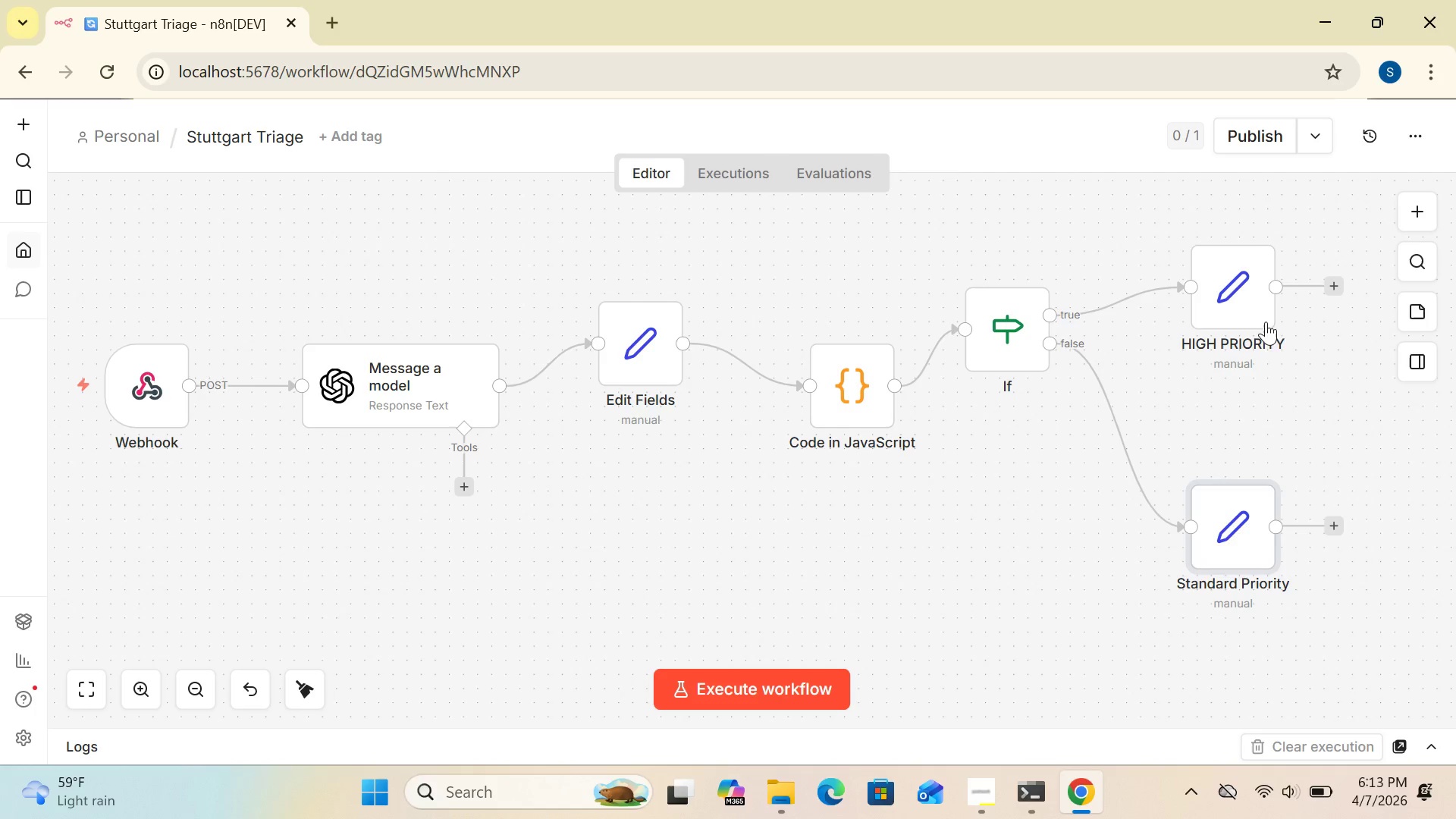 
left_click_drag(start_coordinate=[1218, 278], to_coordinate=[1151, 268])
 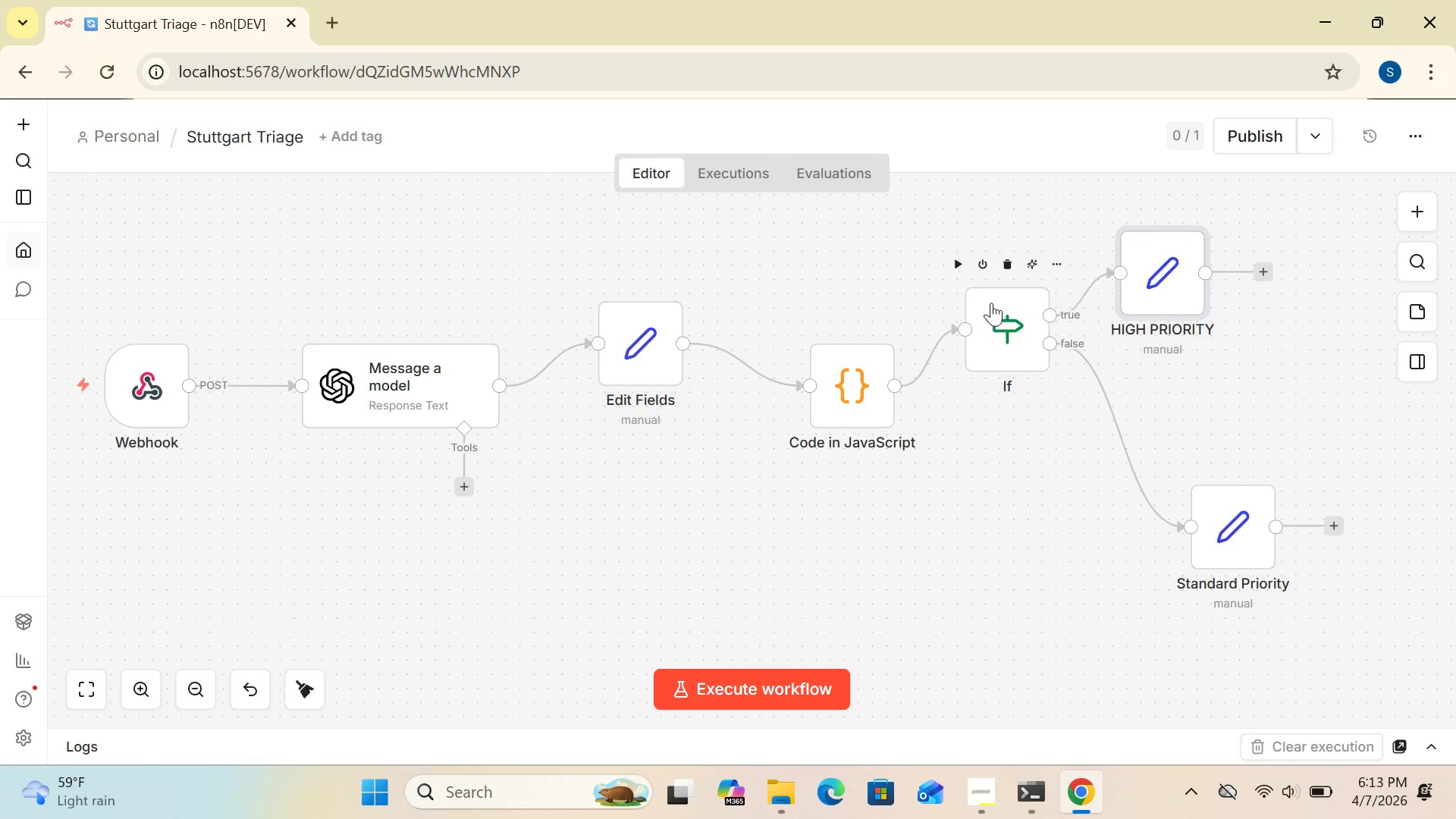 
left_click_drag(start_coordinate=[990, 300], to_coordinate=[957, 299])
 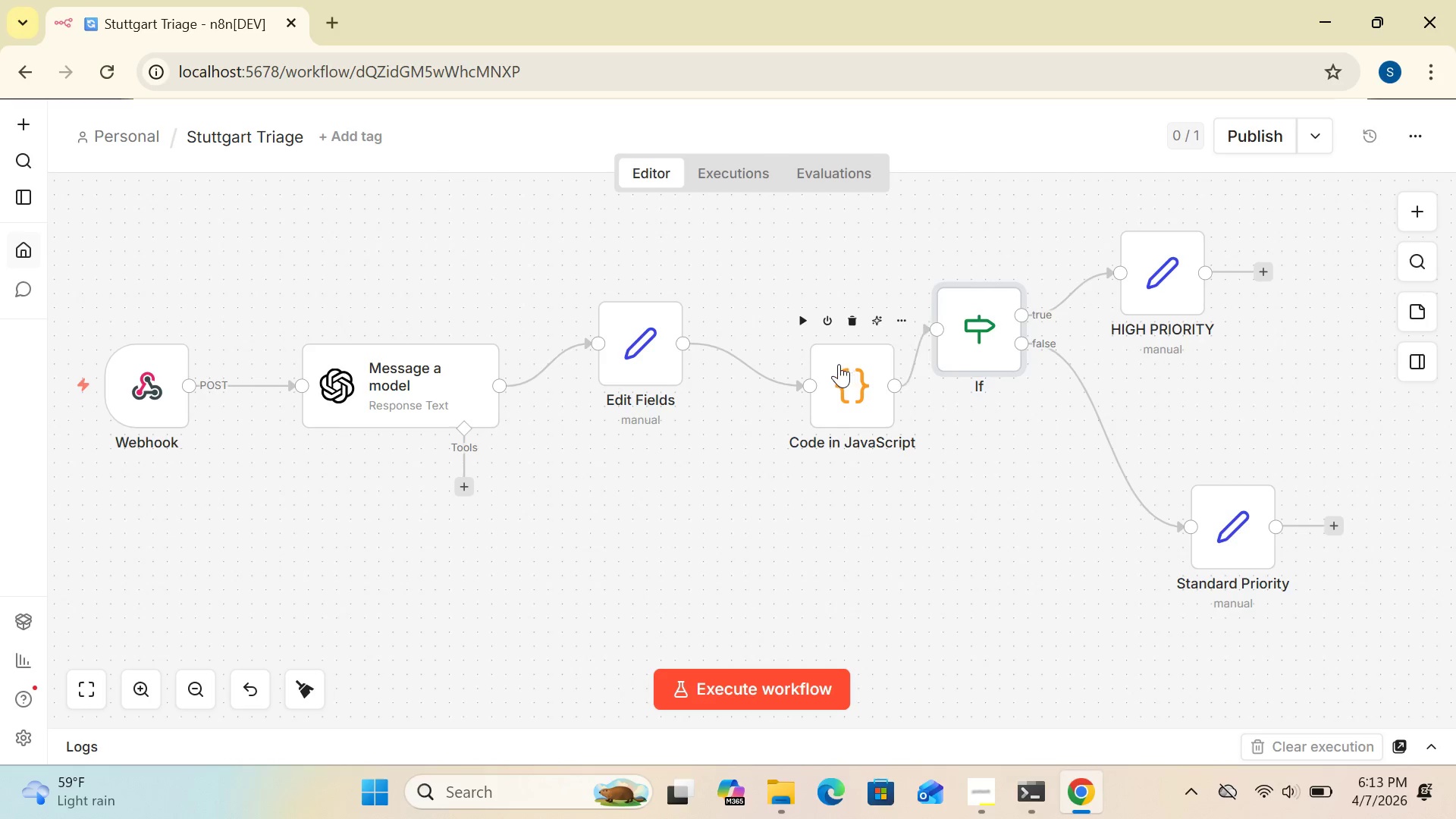 
left_click_drag(start_coordinate=[838, 364], to_coordinate=[790, 346])
 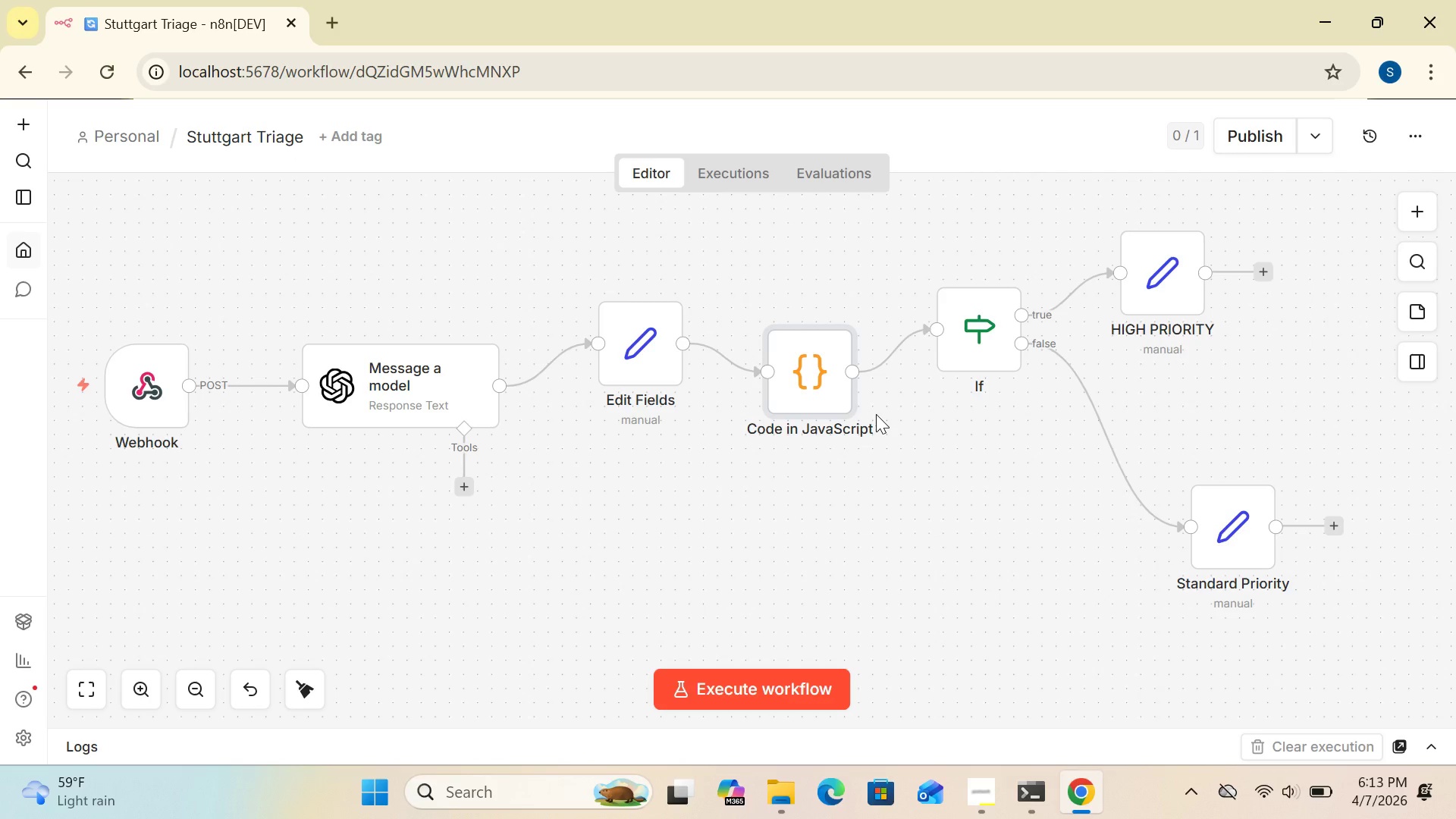 
left_click([876, 414])
 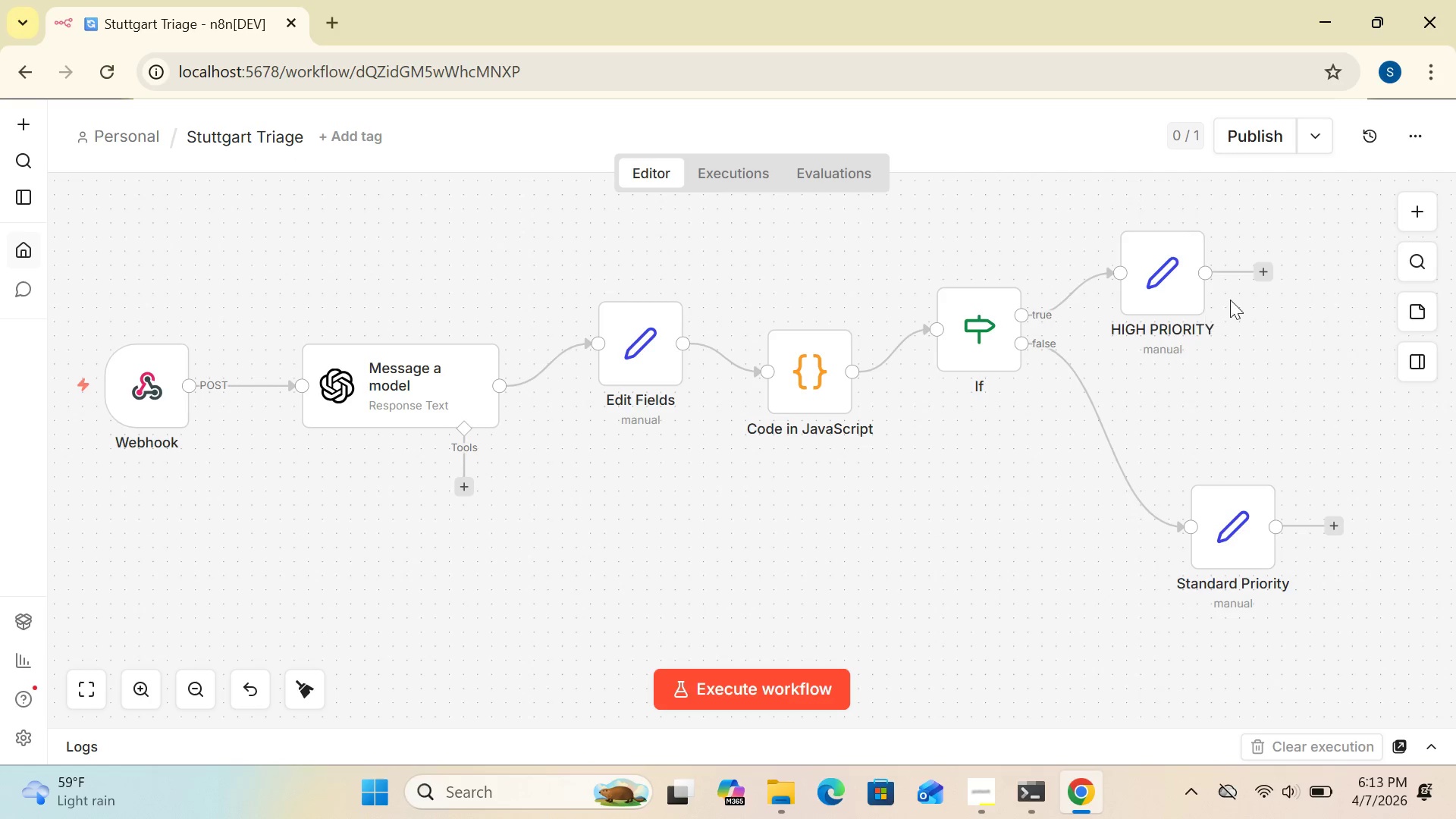 
wait(8.92)
 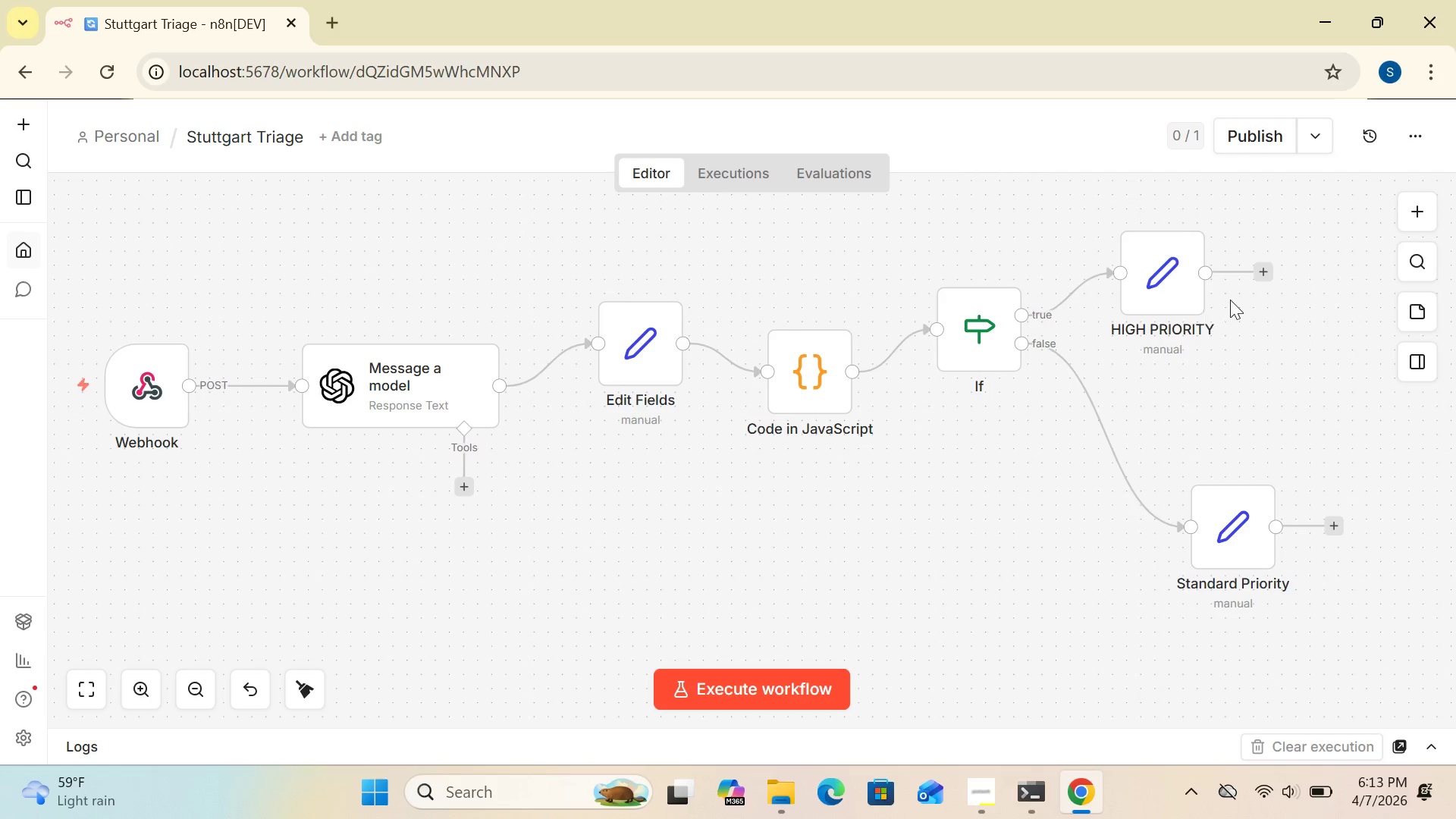 
left_click([1266, 268])
 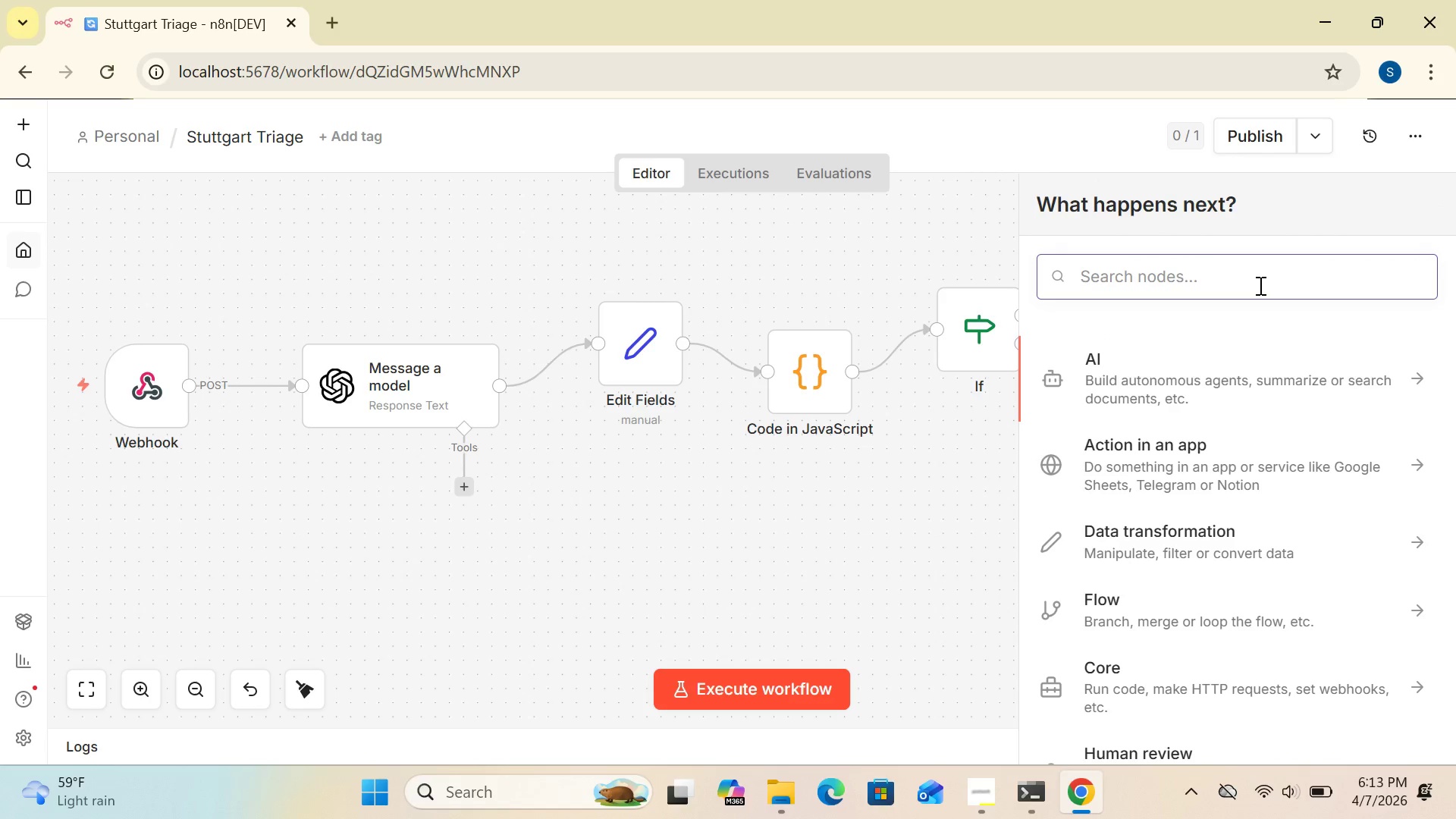 
left_click([1259, 284])
 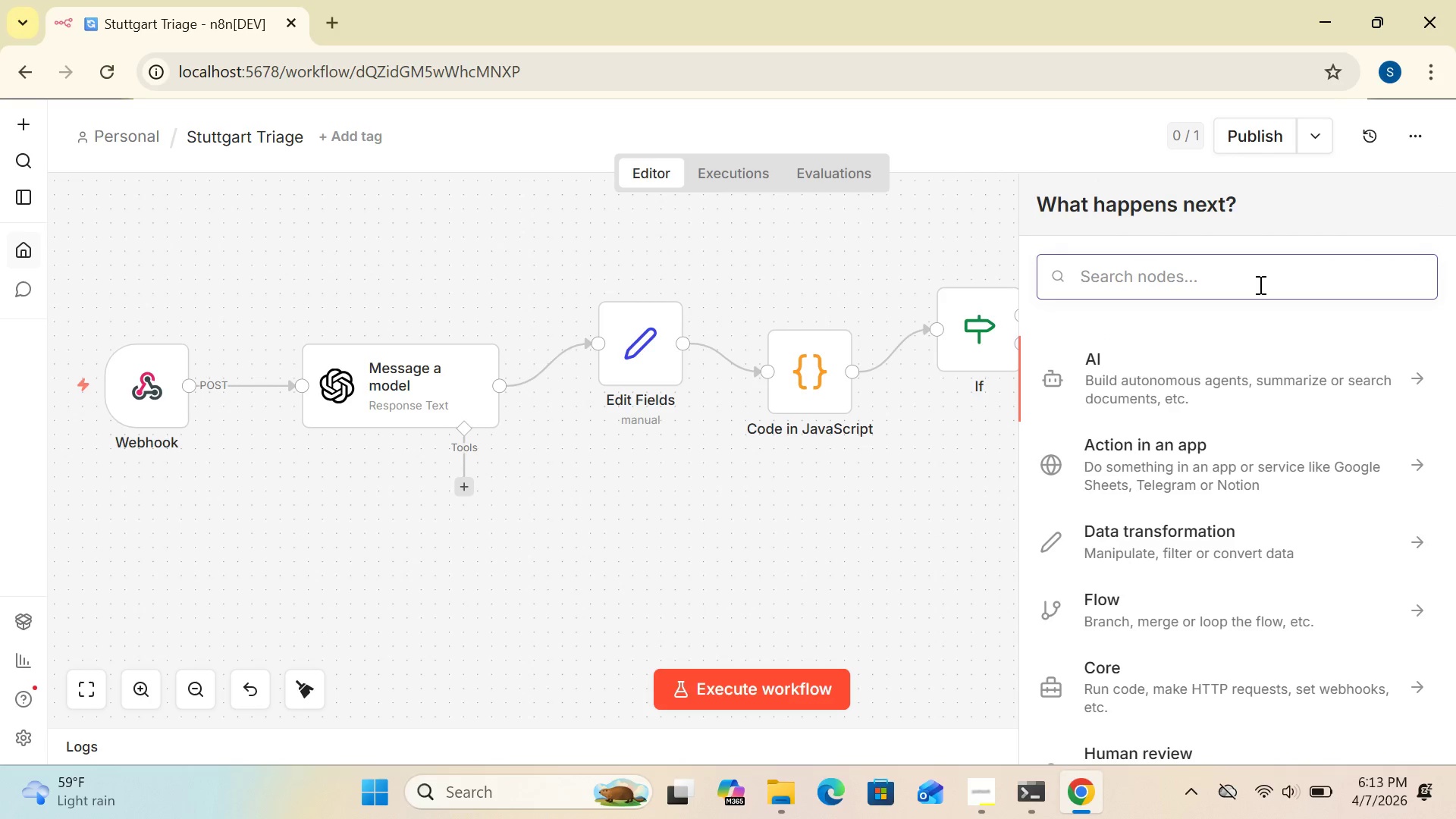 
type(SL)
key(Backspace)
type(l)
 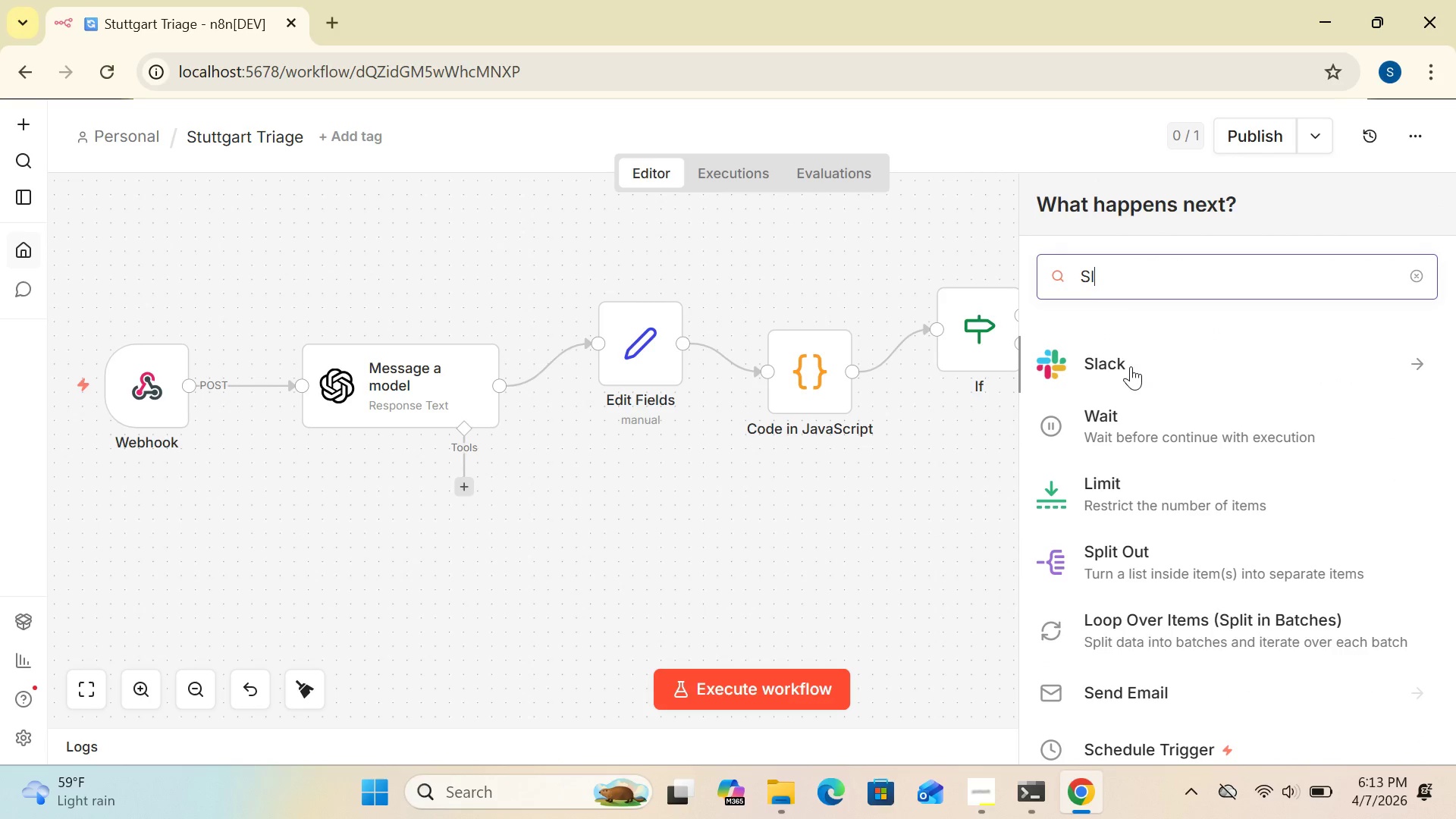 
left_click([1131, 366])
 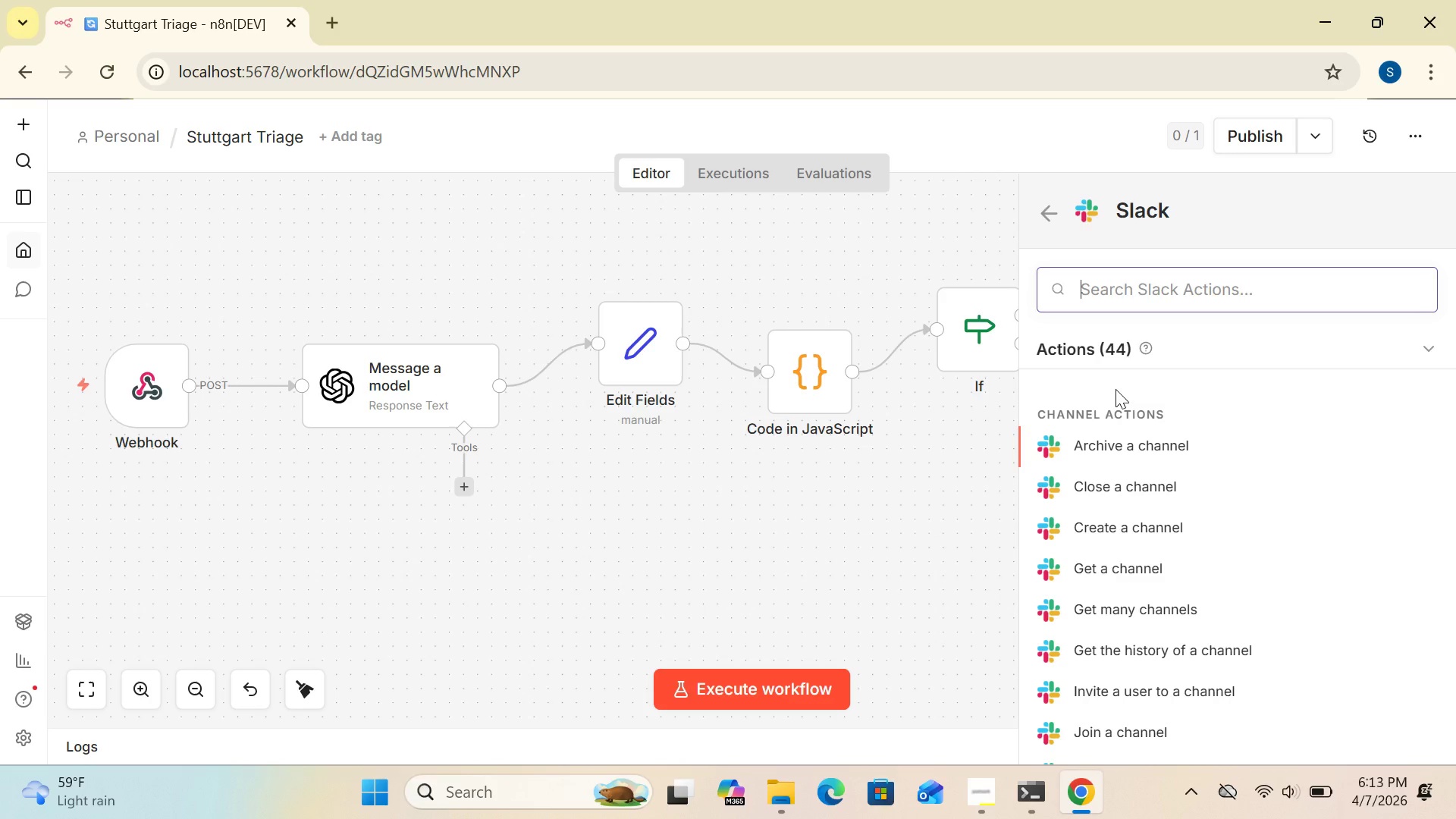 
wait(8.8)
 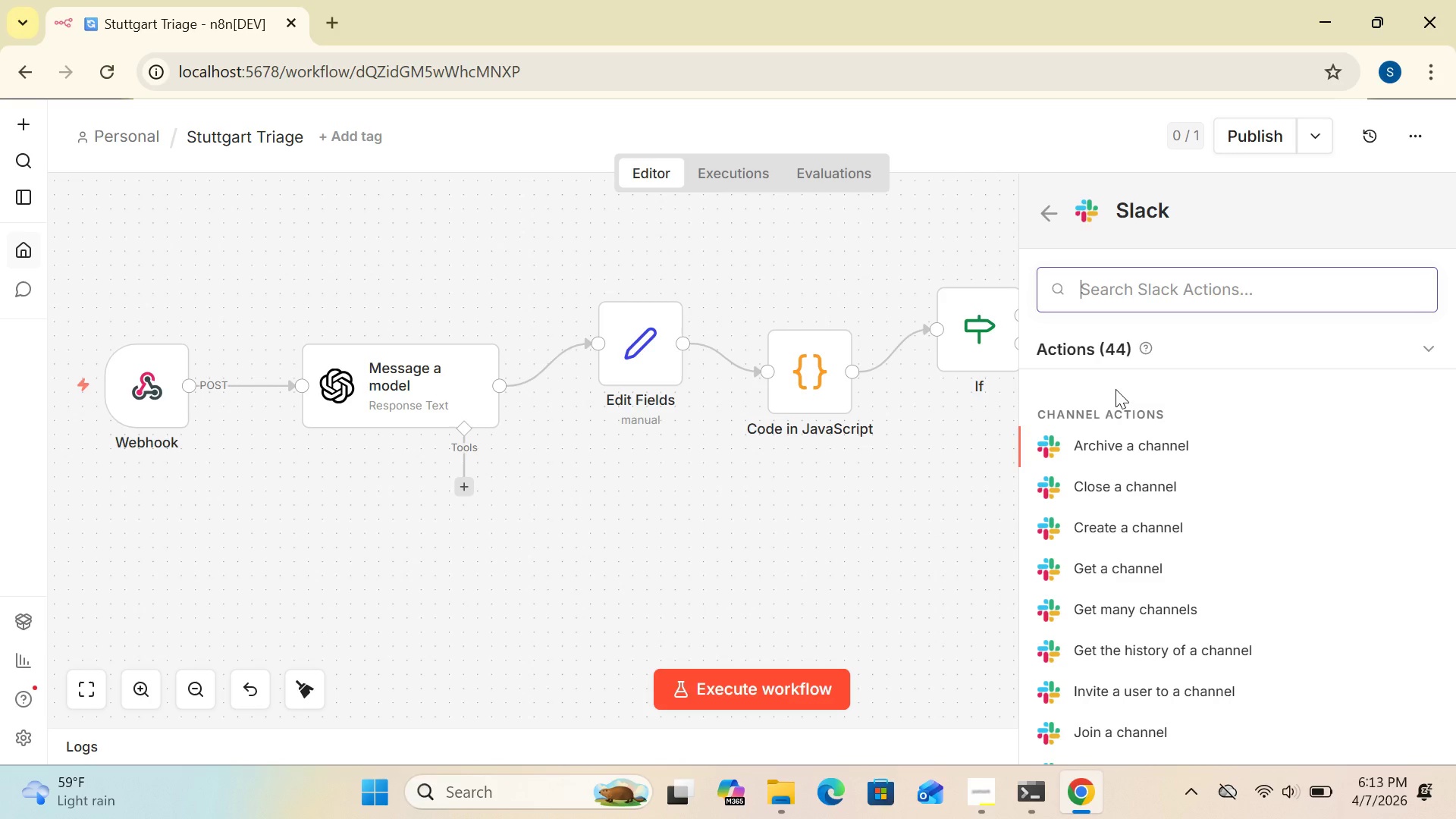 
type(sl)
 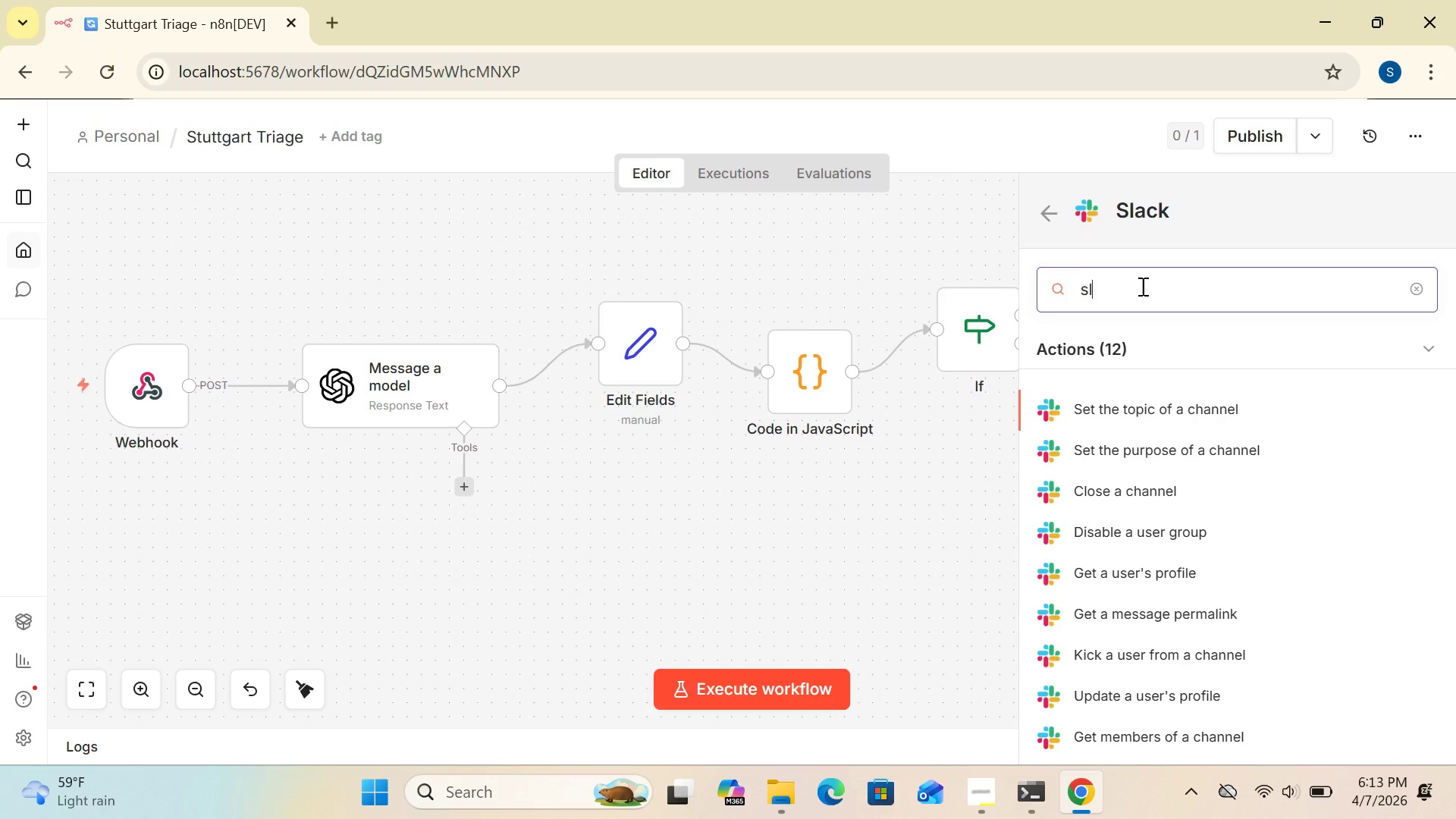 
key(A)
 